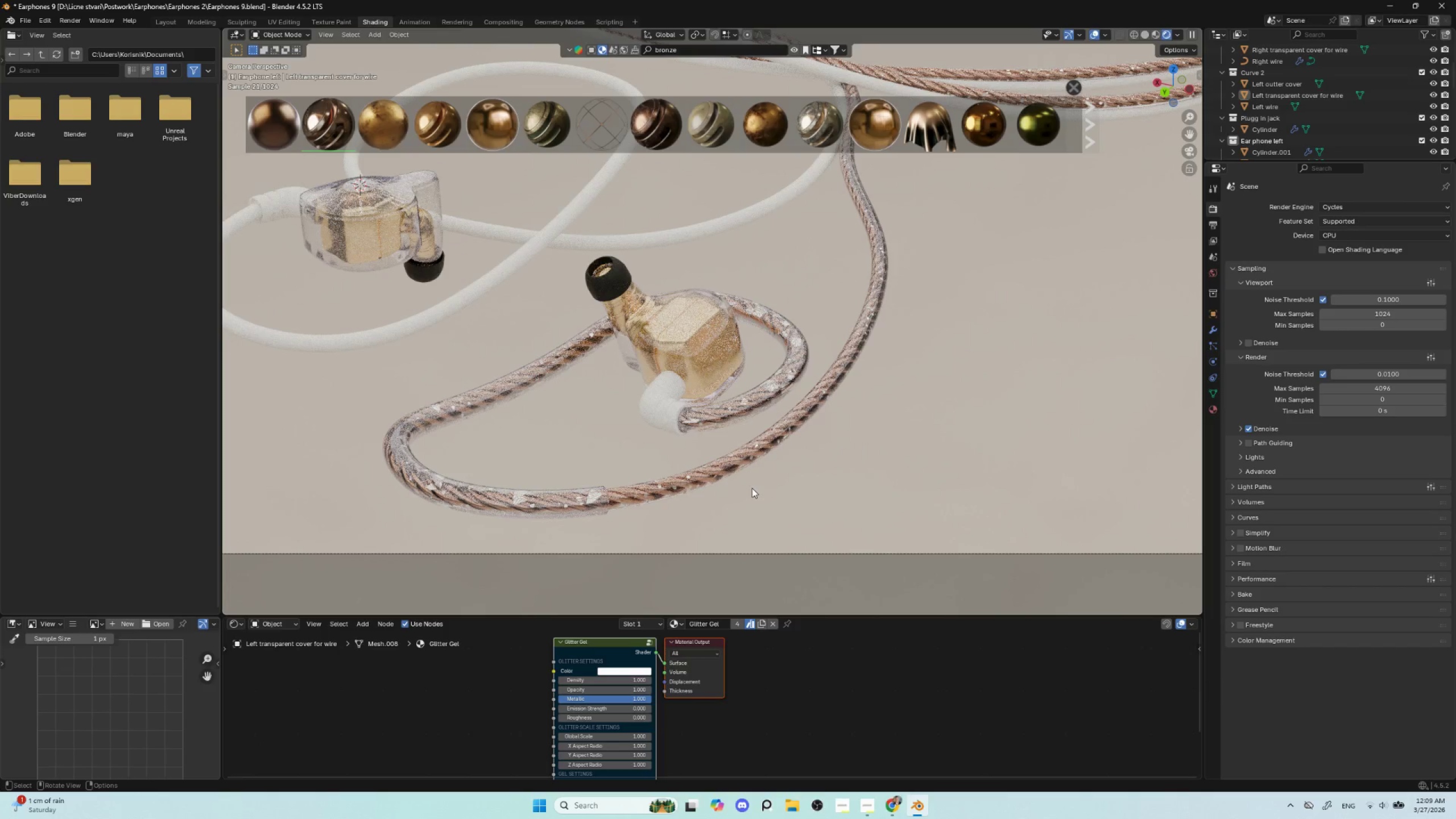 
wait(7.23)
 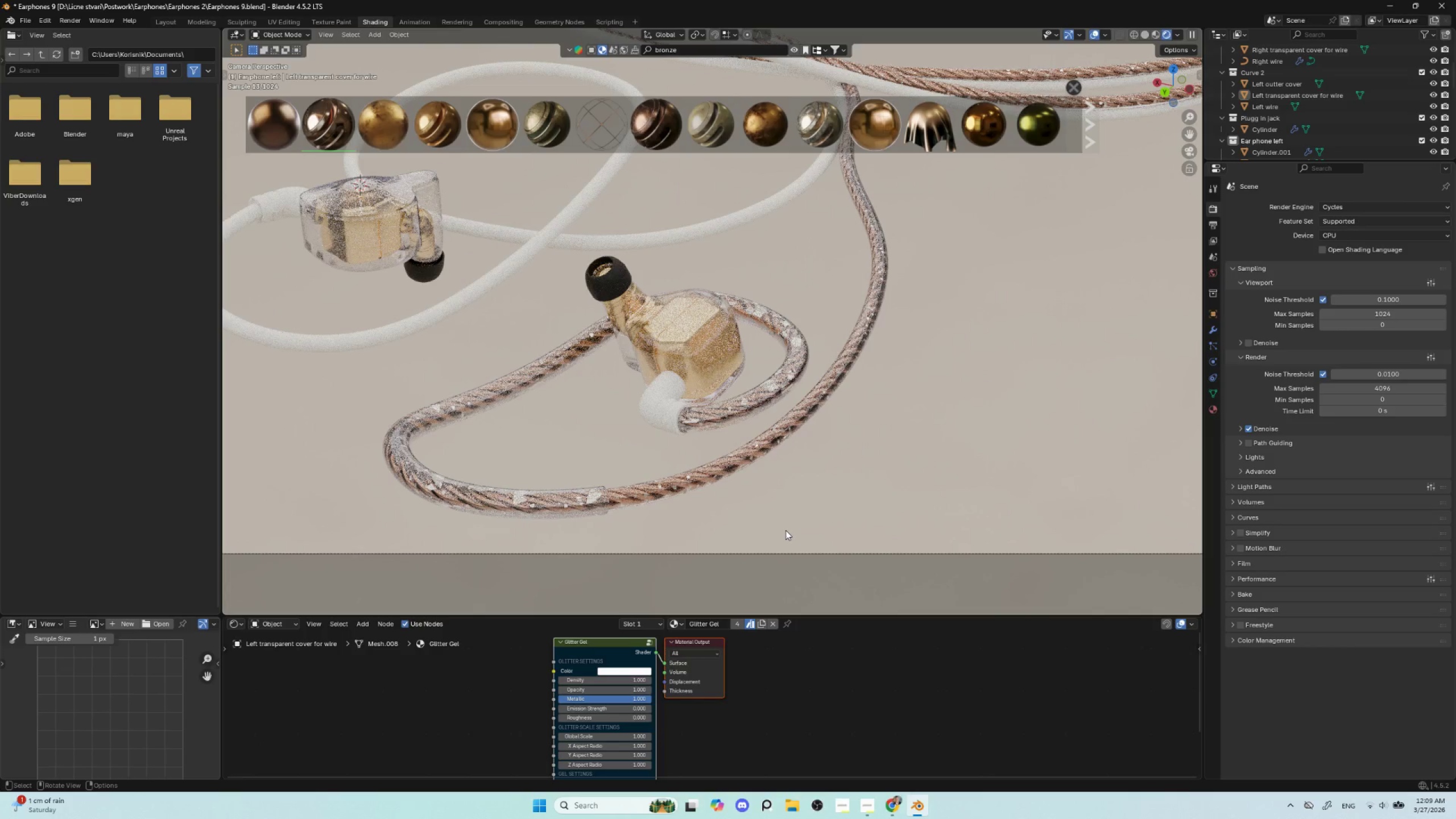 
hold_key(key=ControlLeft, duration=0.33)
 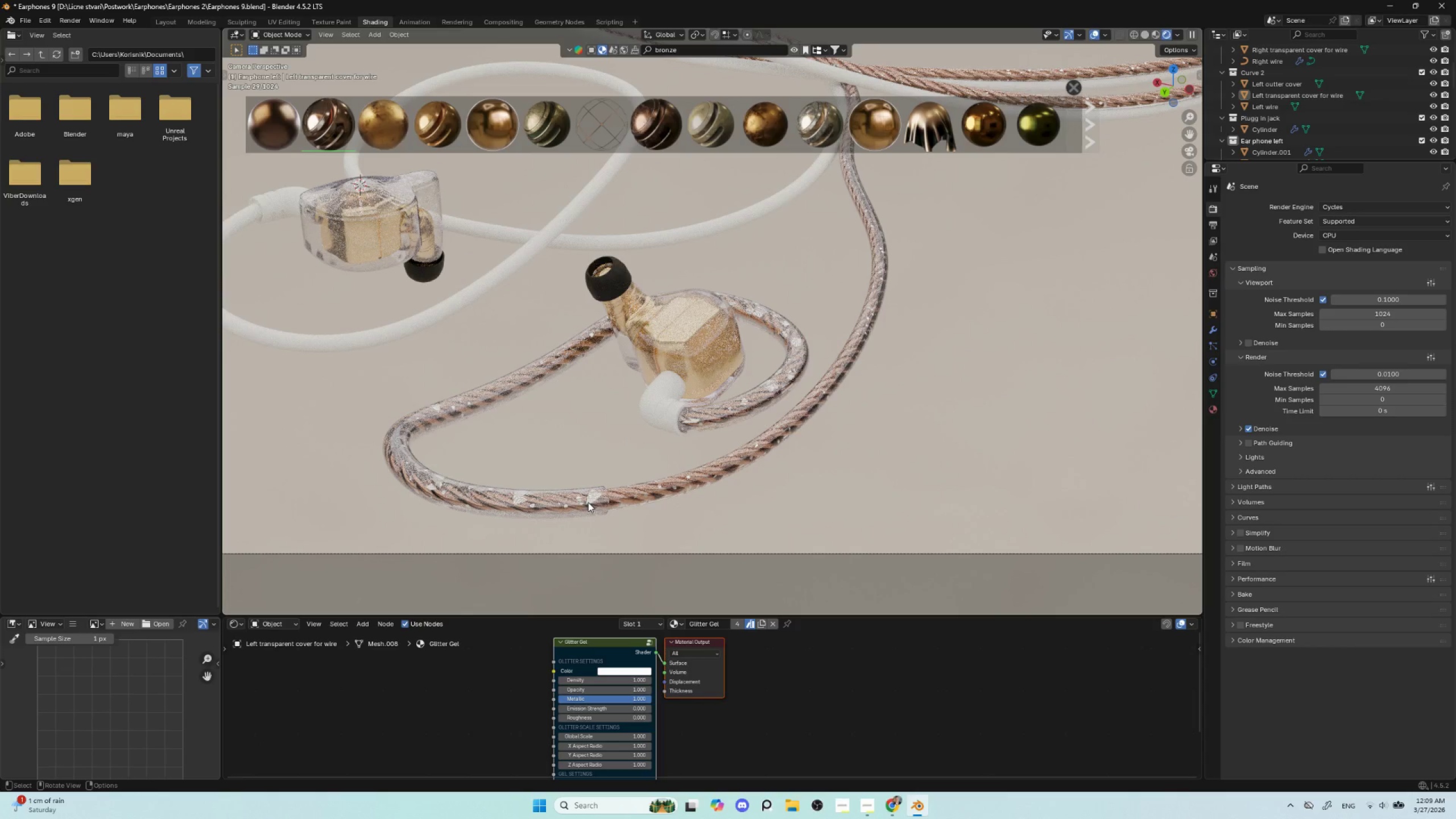 
left_click([588, 502])
 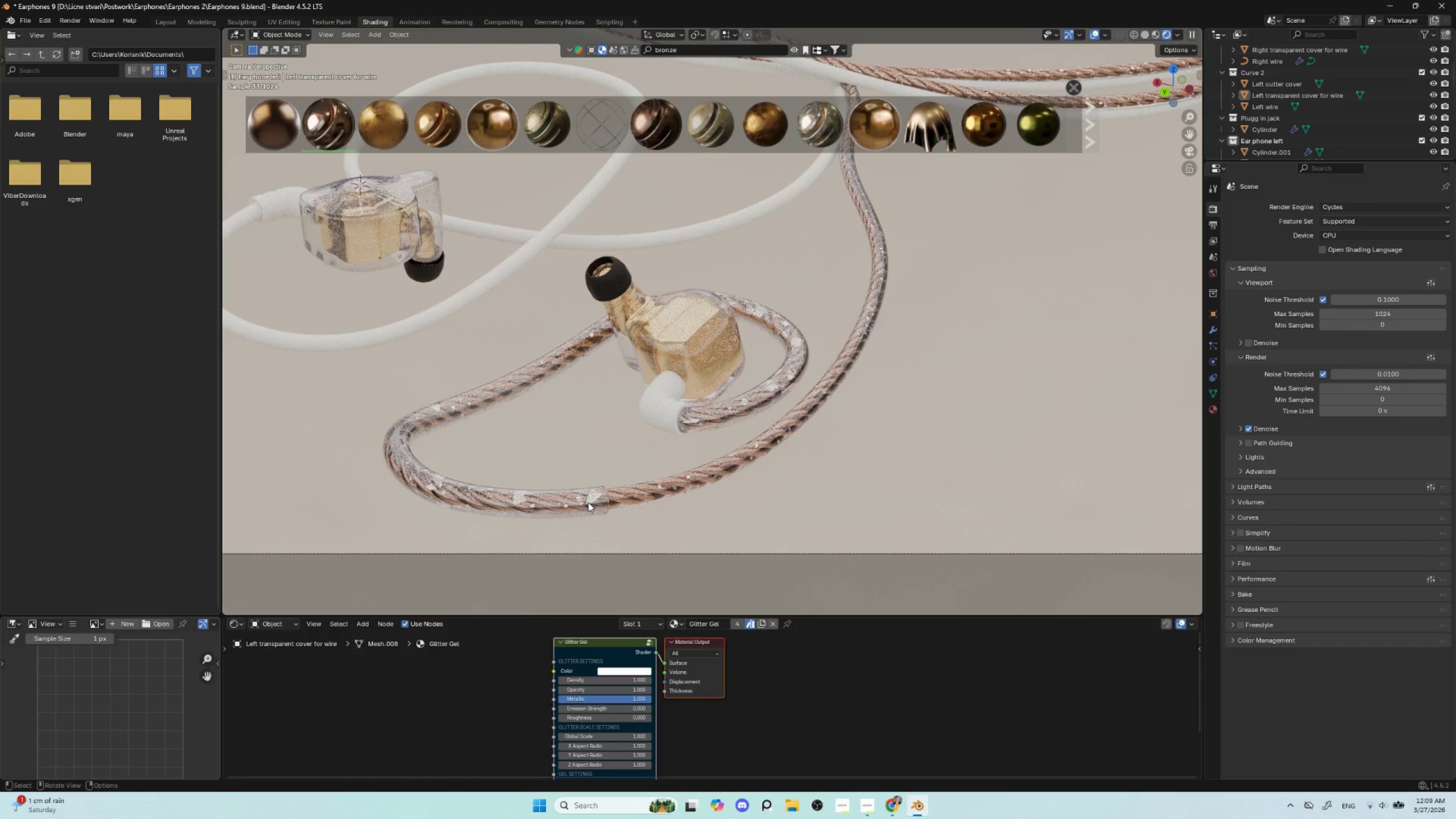 
hold_key(key=ShiftLeft, duration=1.14)
 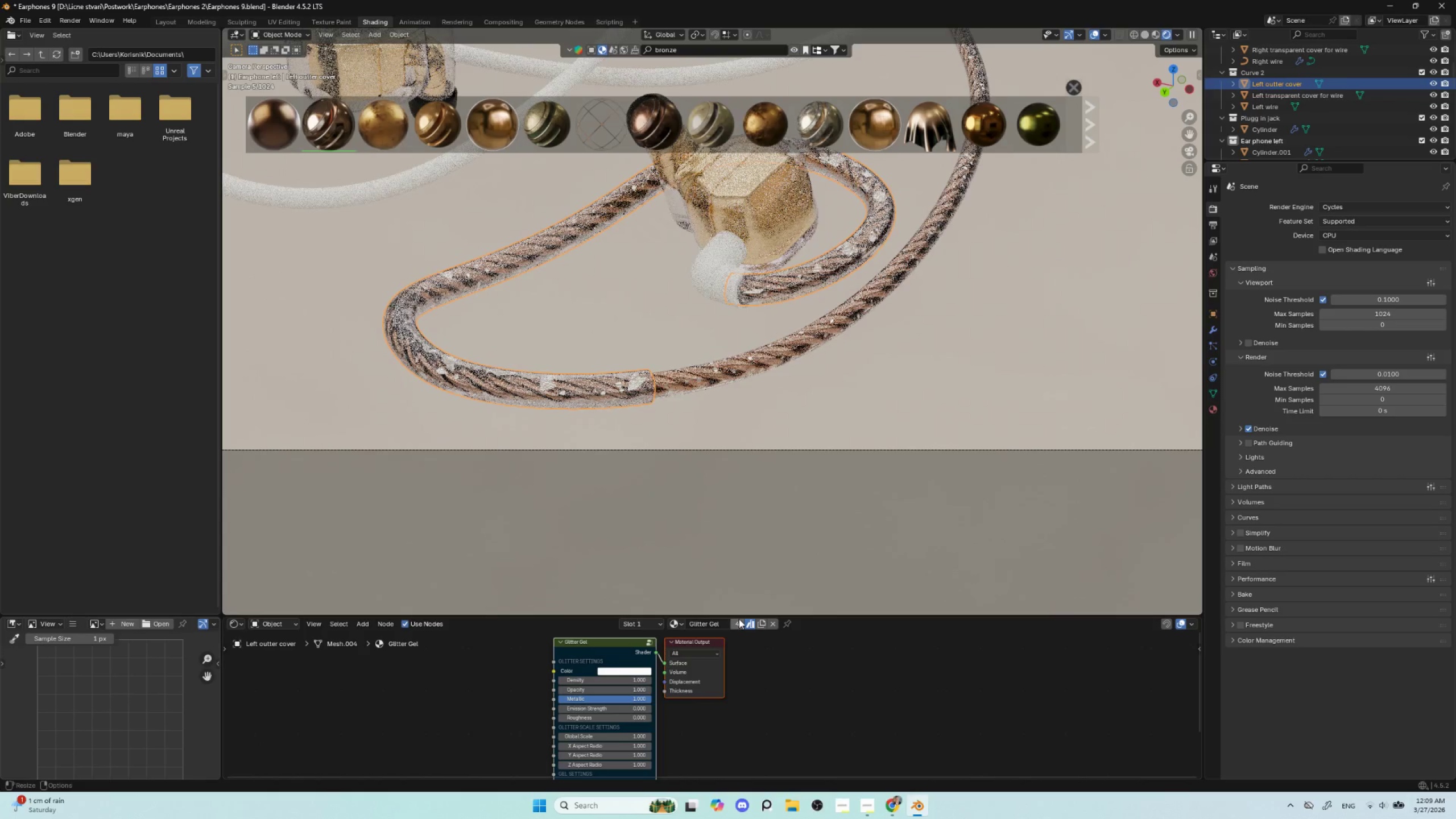 
scroll: coordinate [805, 494], scroll_direction: up, amount: 1.0
 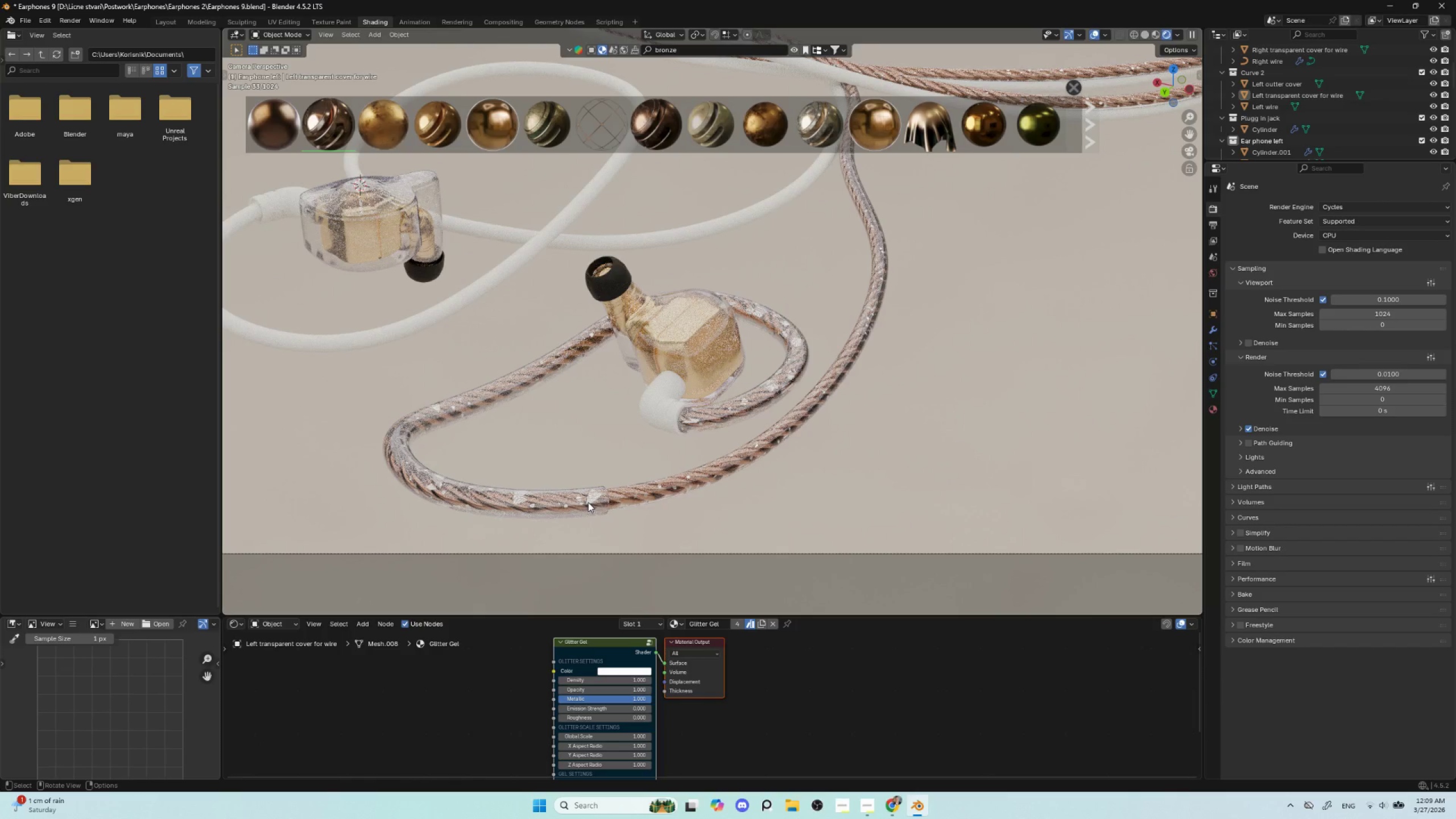 
left_click([764, 622])
 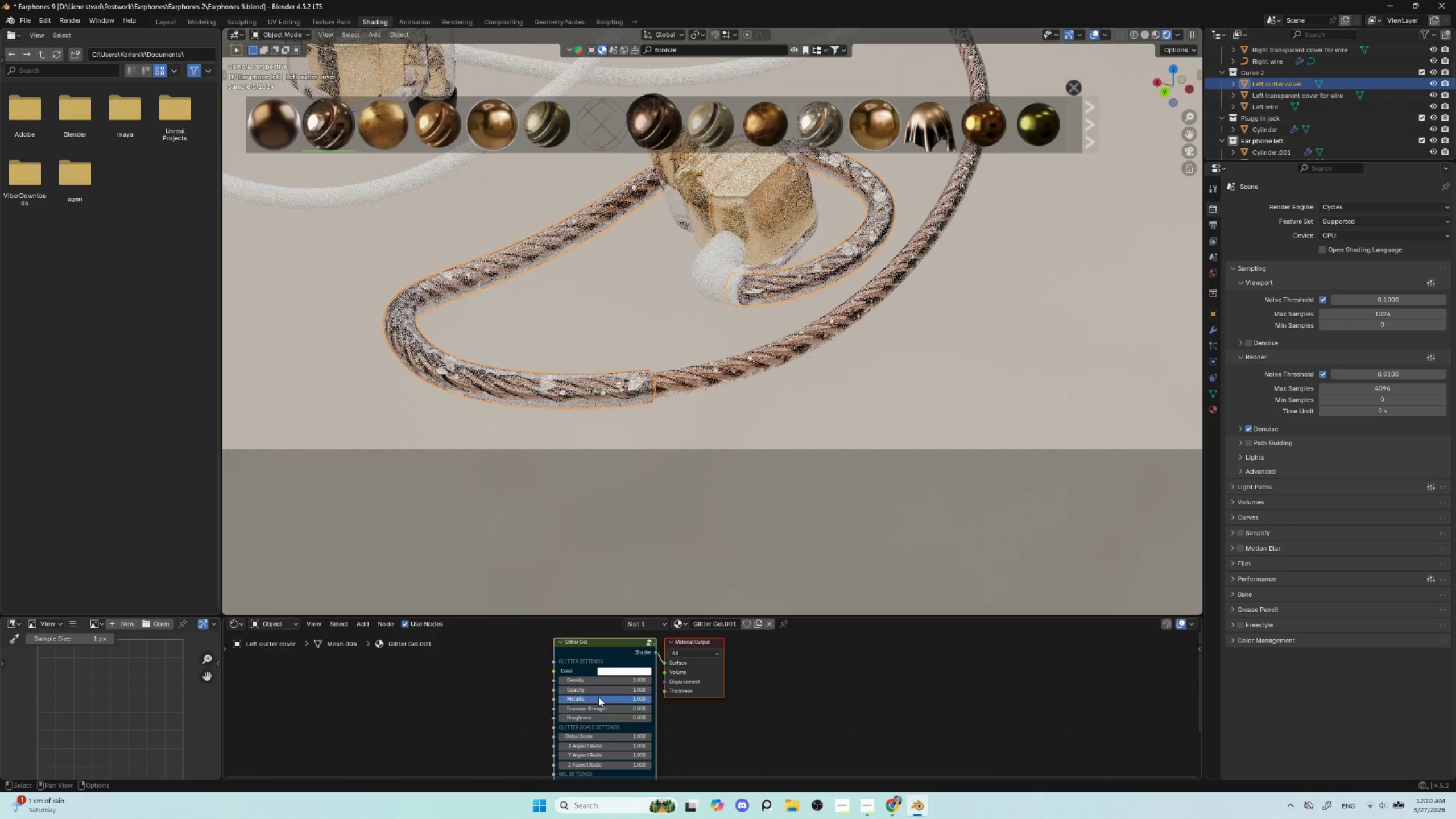 
left_click_drag(start_coordinate=[583, 681], to_coordinate=[767, 632])
 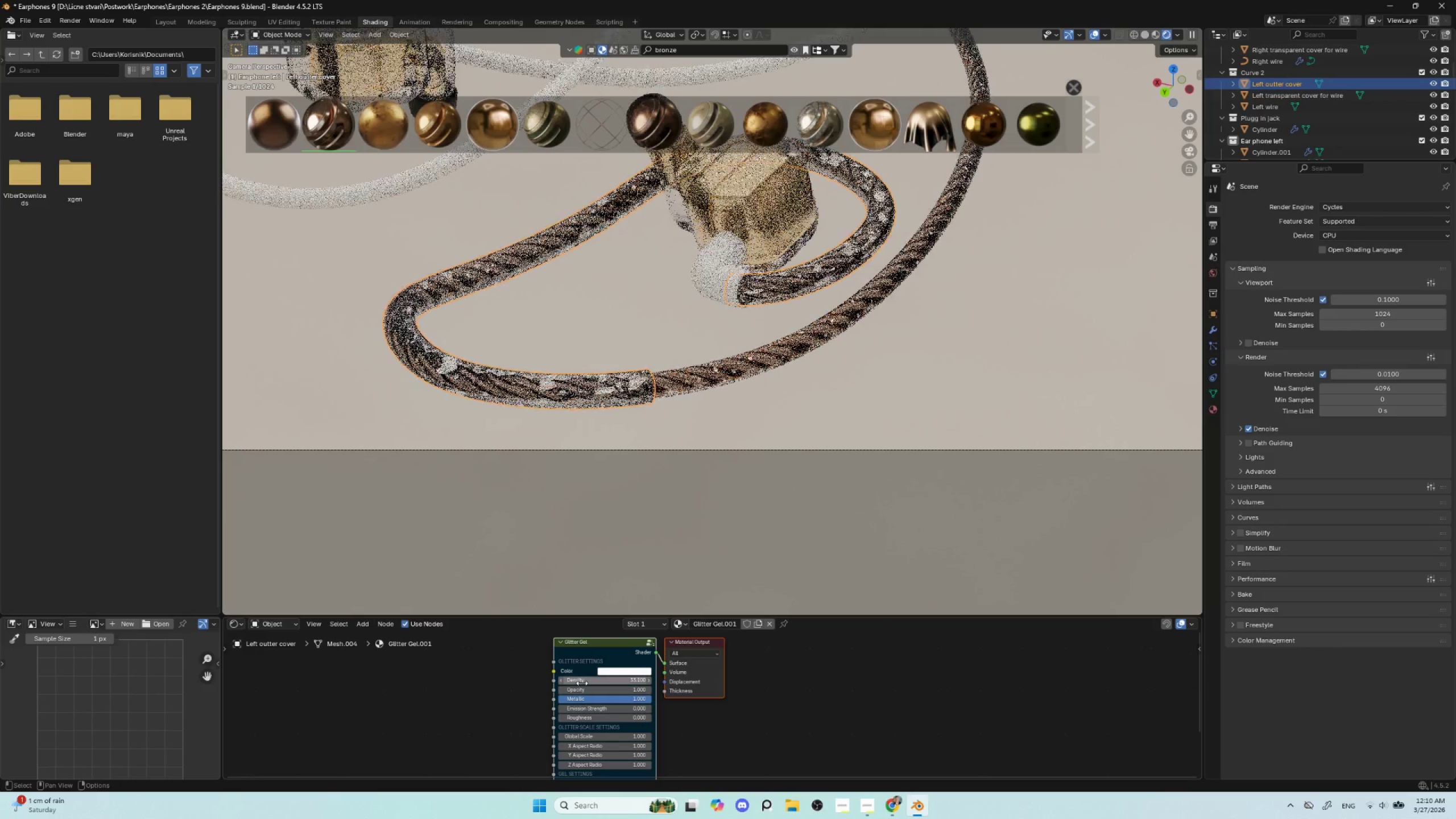 
key(Control+Z)
 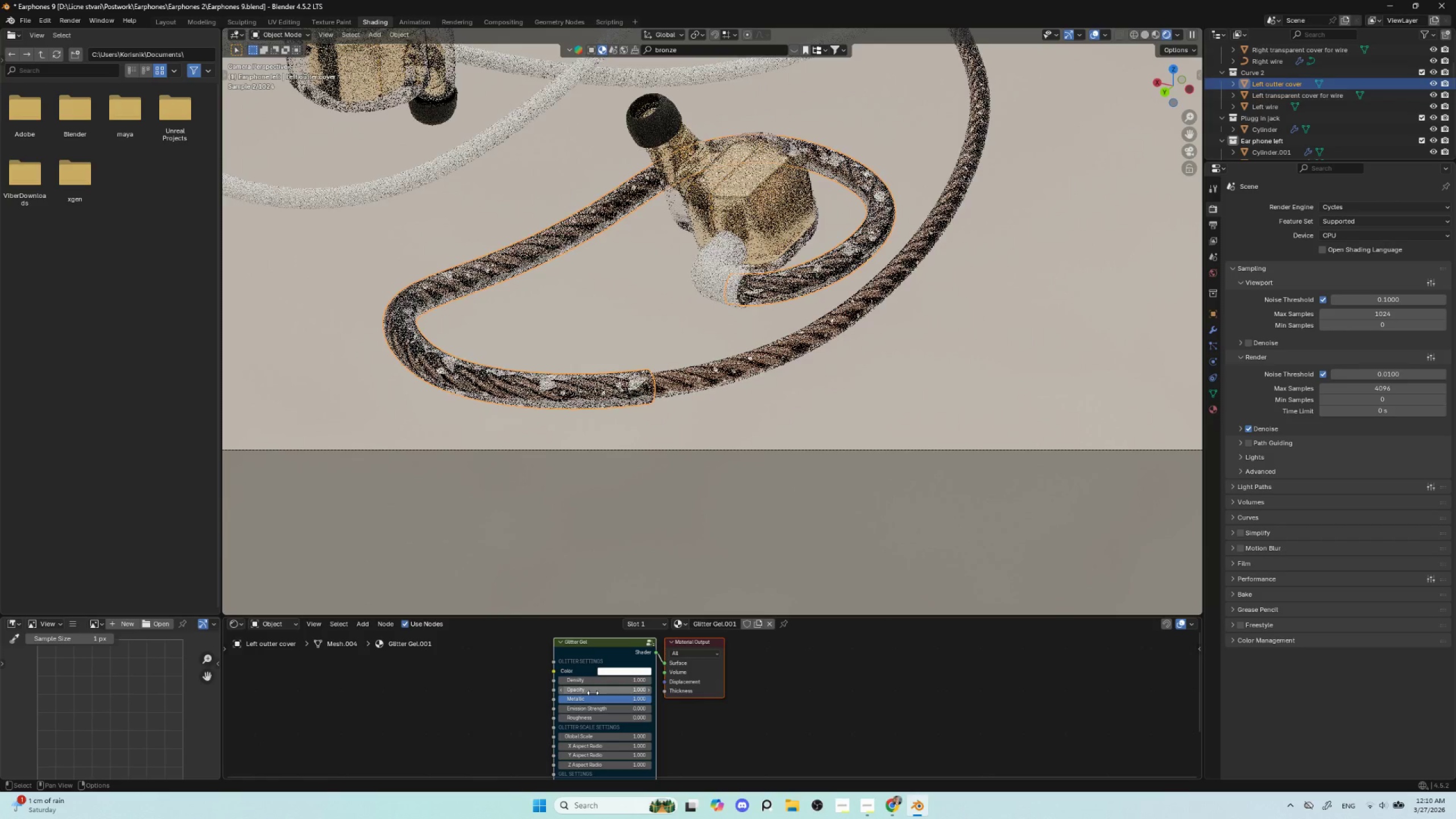 
left_click_drag(start_coordinate=[593, 693], to_coordinate=[537, 203])
 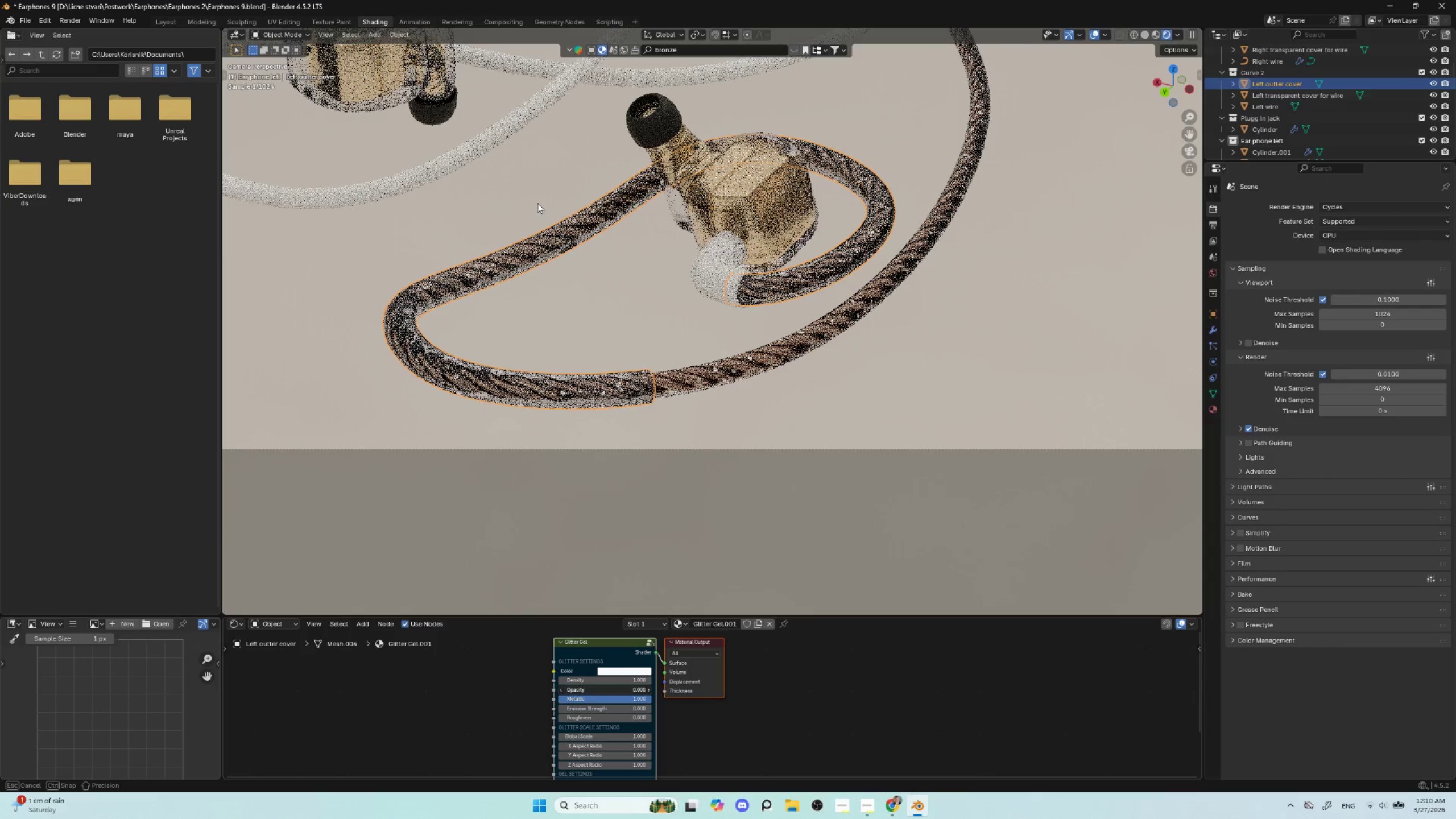 
hold_key(key=ShiftLeft, duration=0.97)
 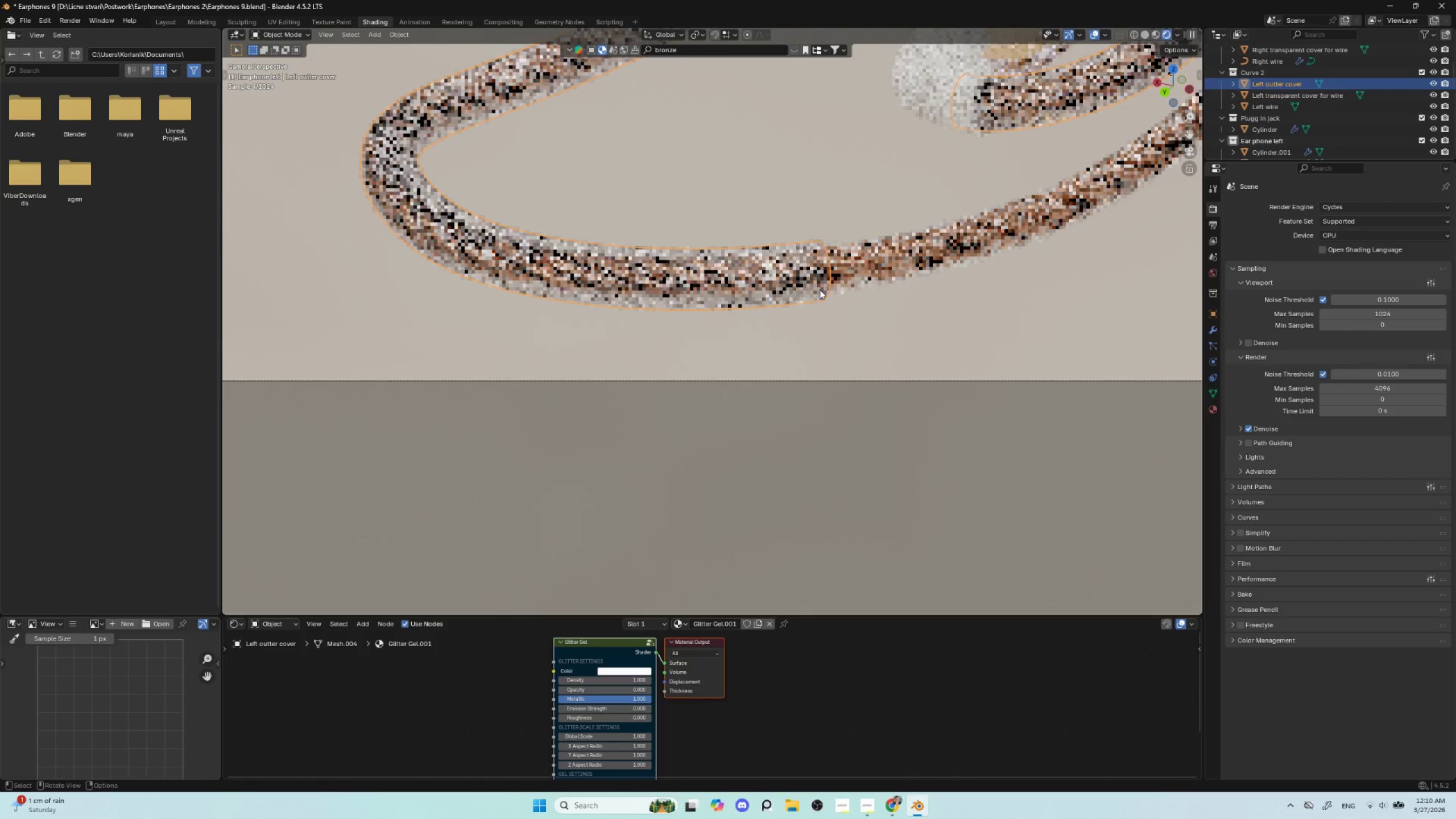 
scroll: coordinate [592, 424], scroll_direction: up, amount: 3.0
 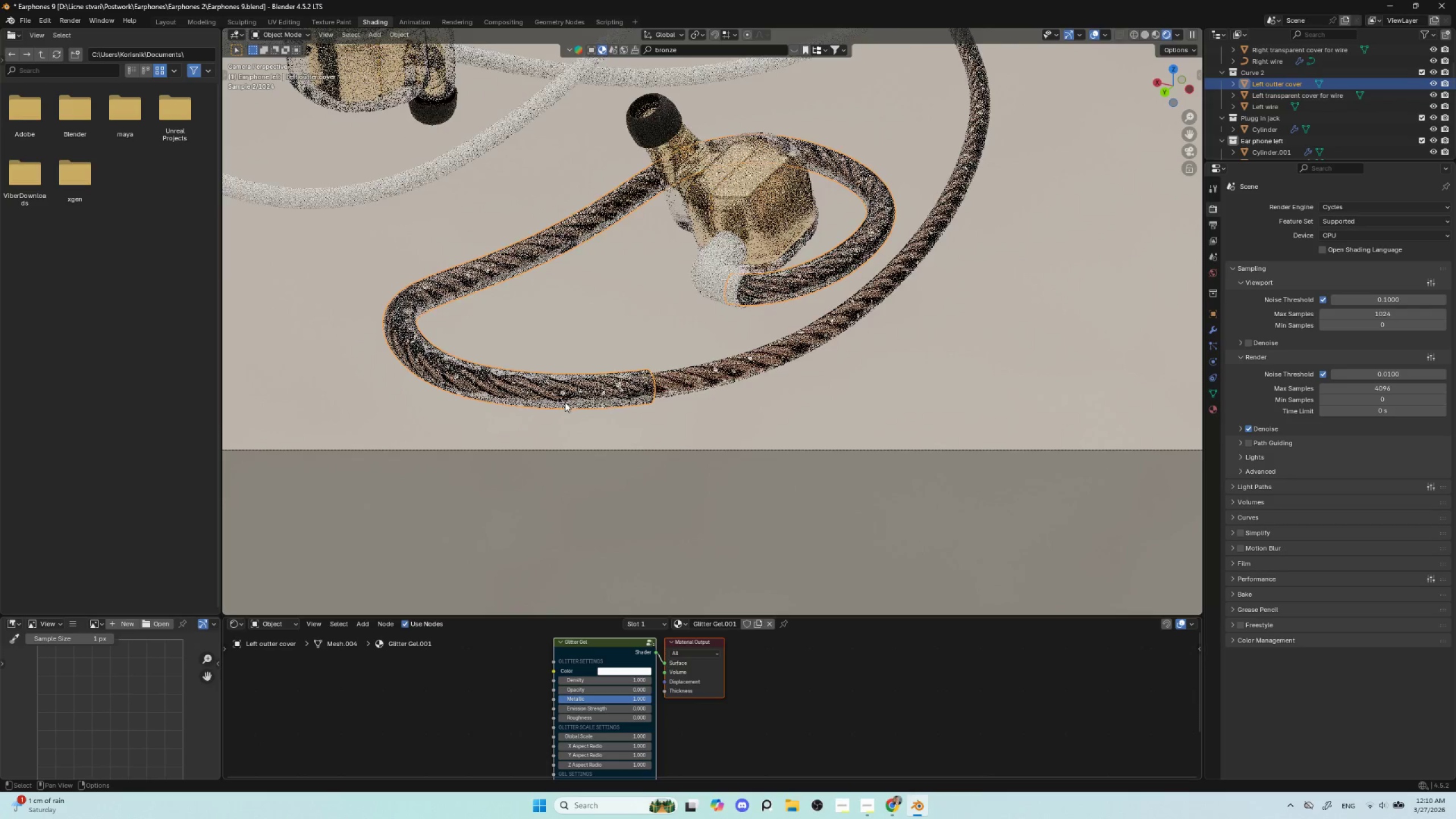 
left_click([603, 689])
 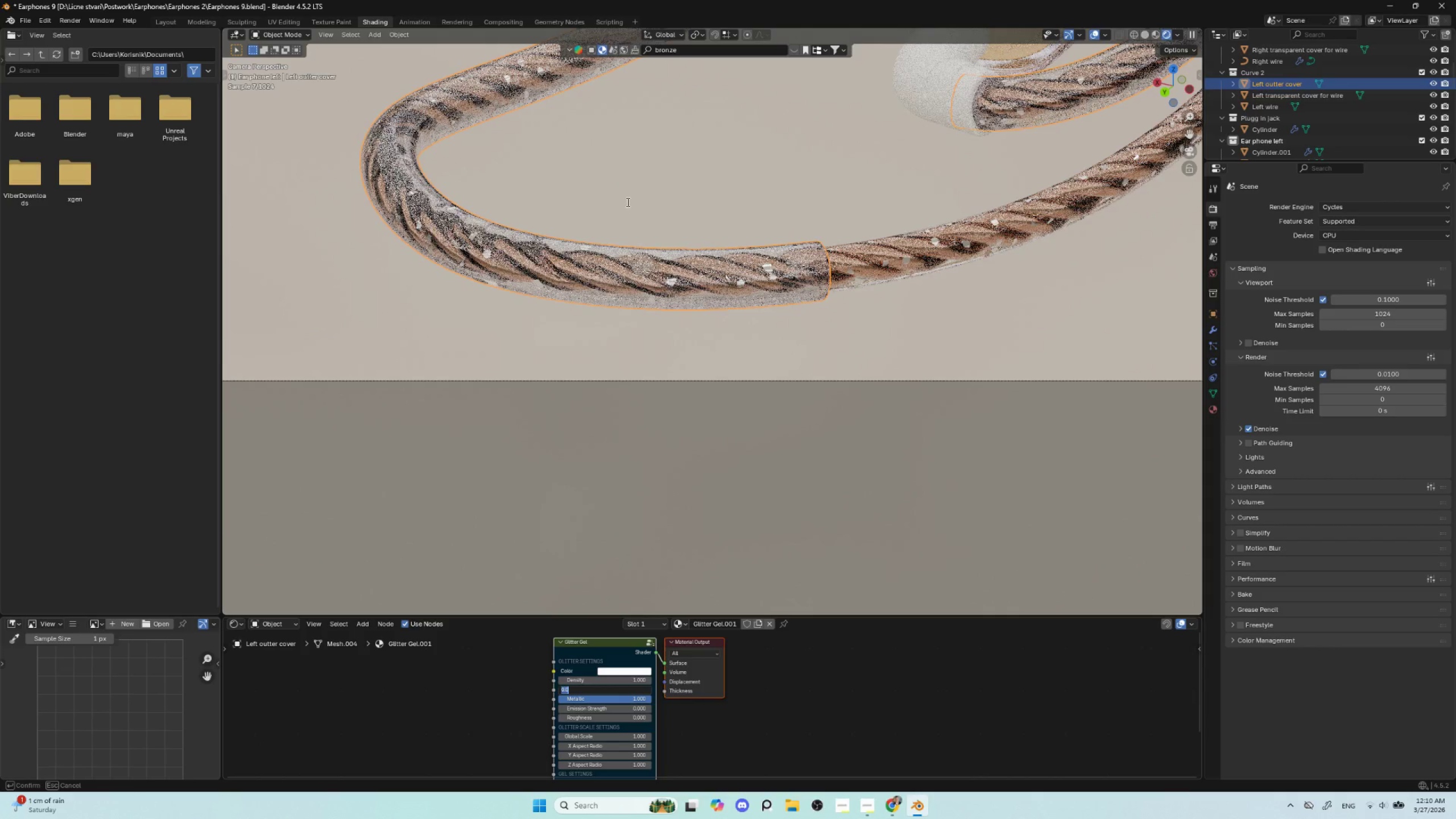 
key(3)
 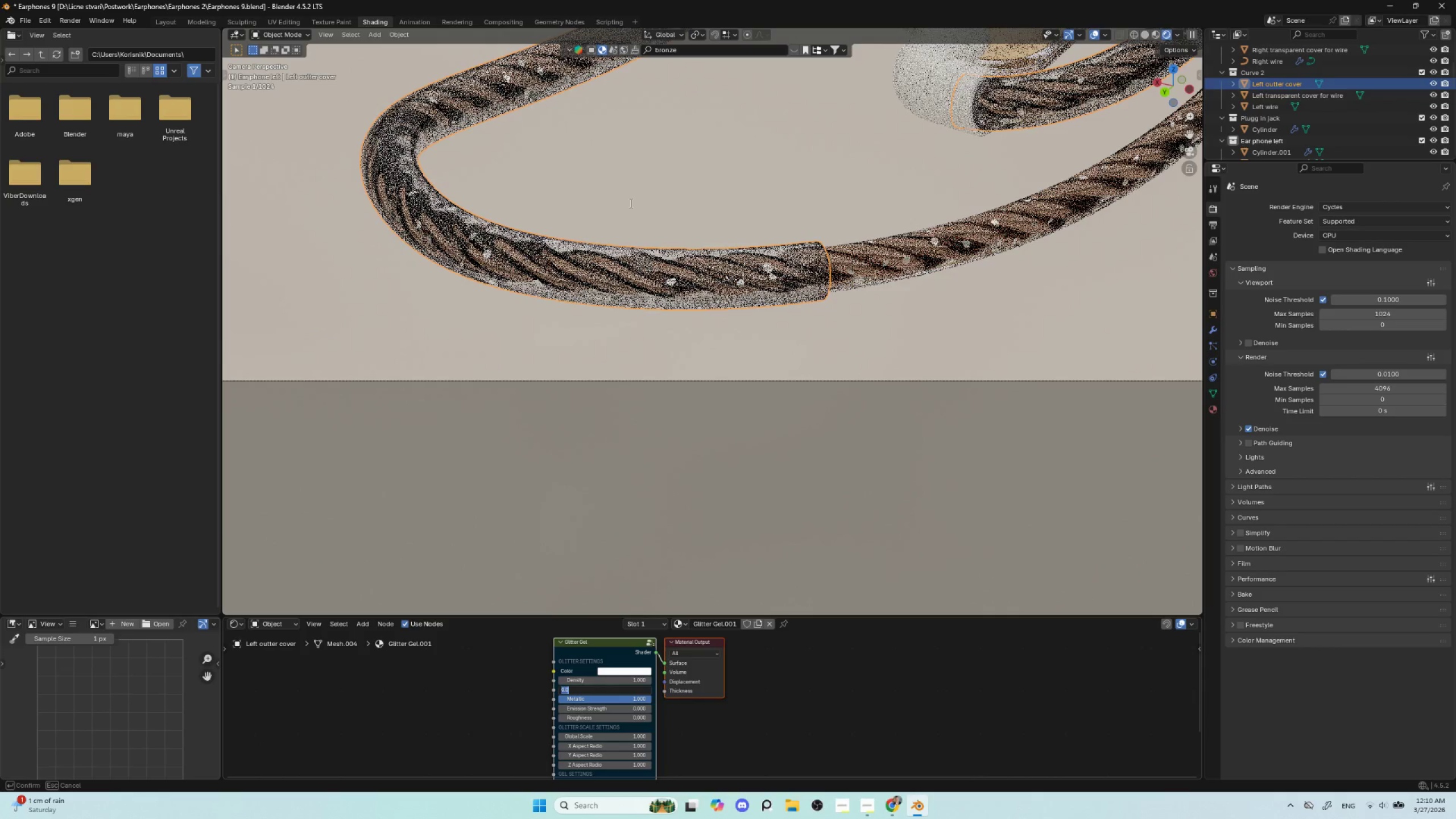 
key(Enter)
 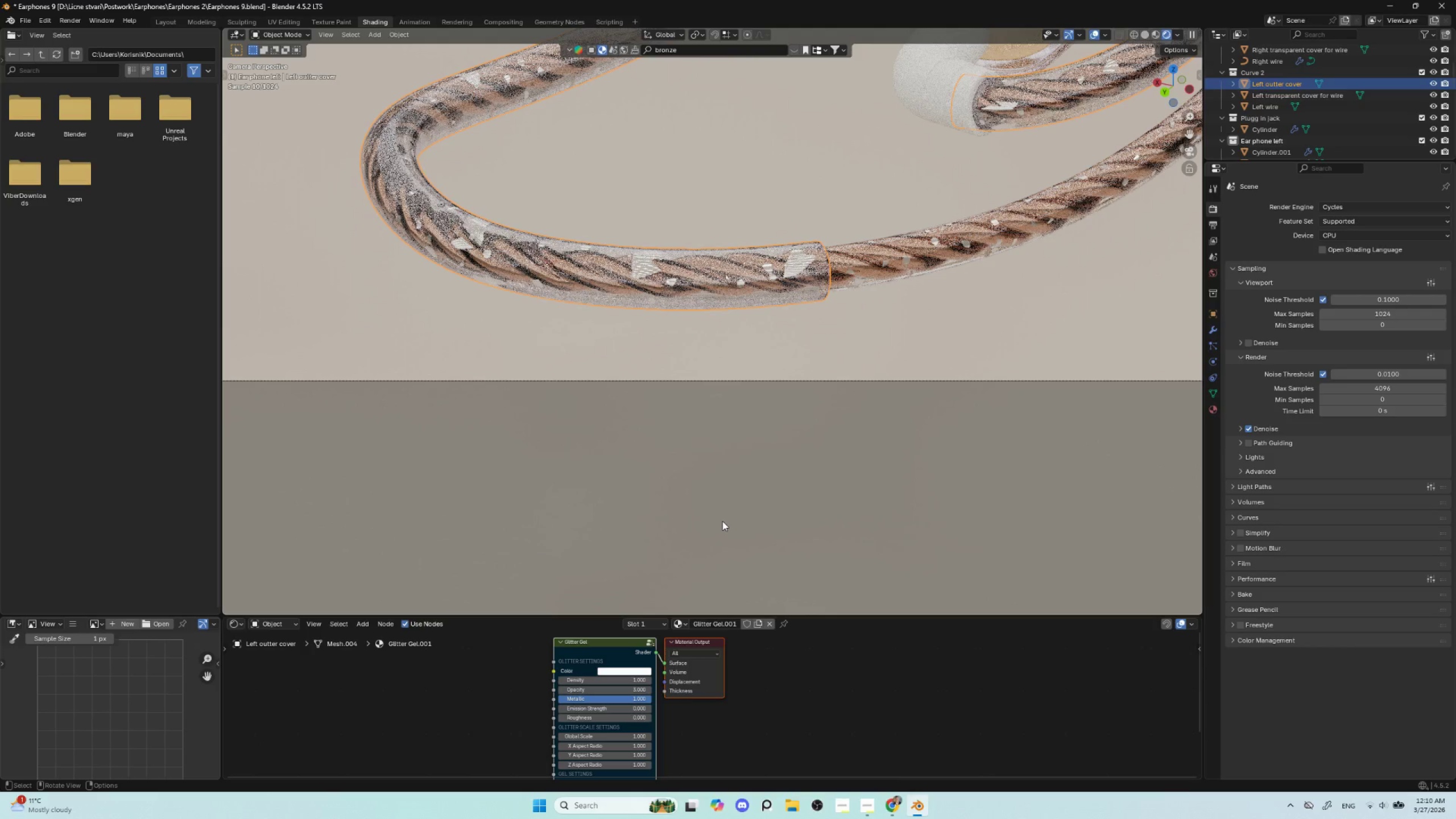 
wait(7.5)
 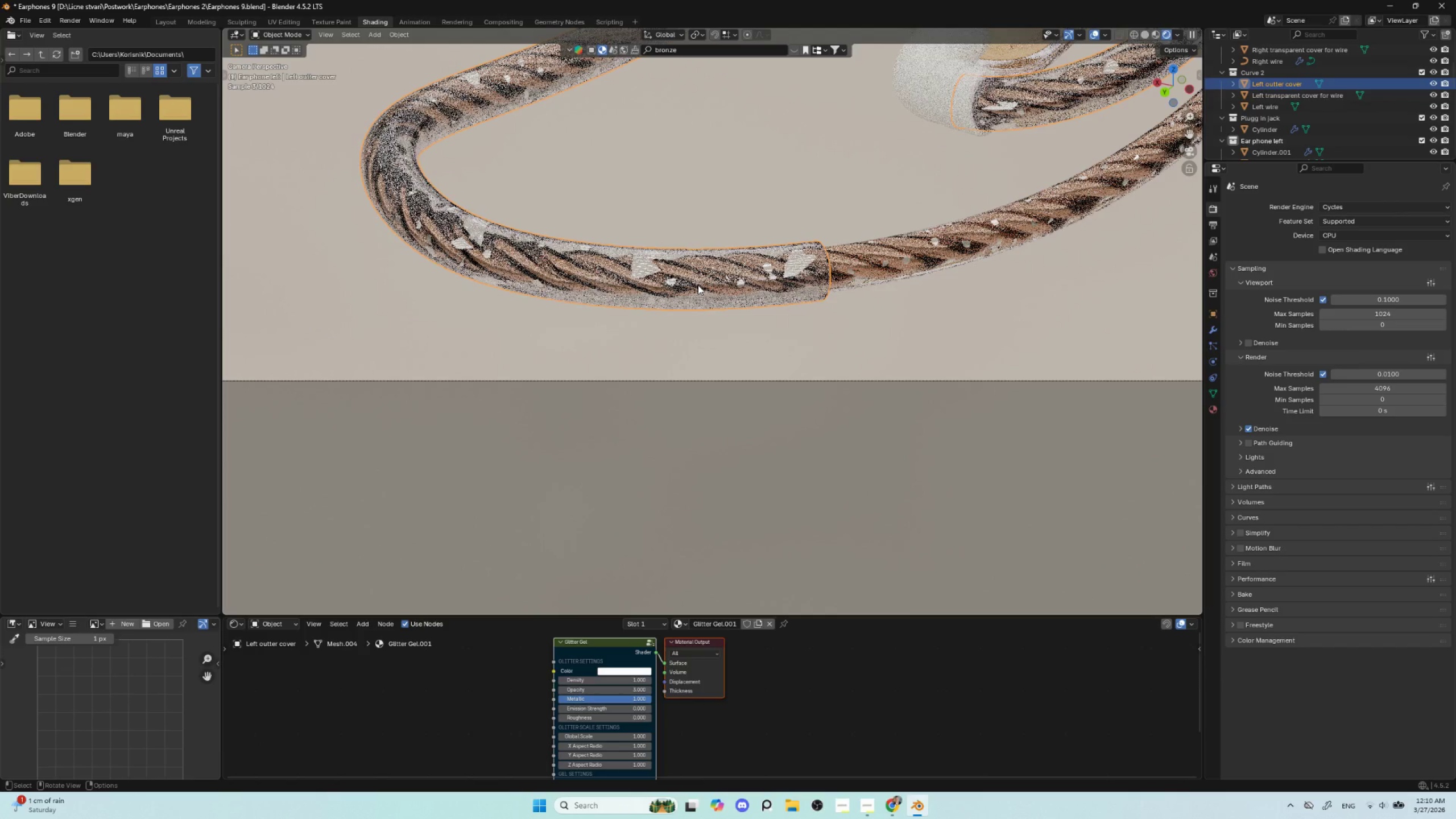 
left_click([628, 688])
 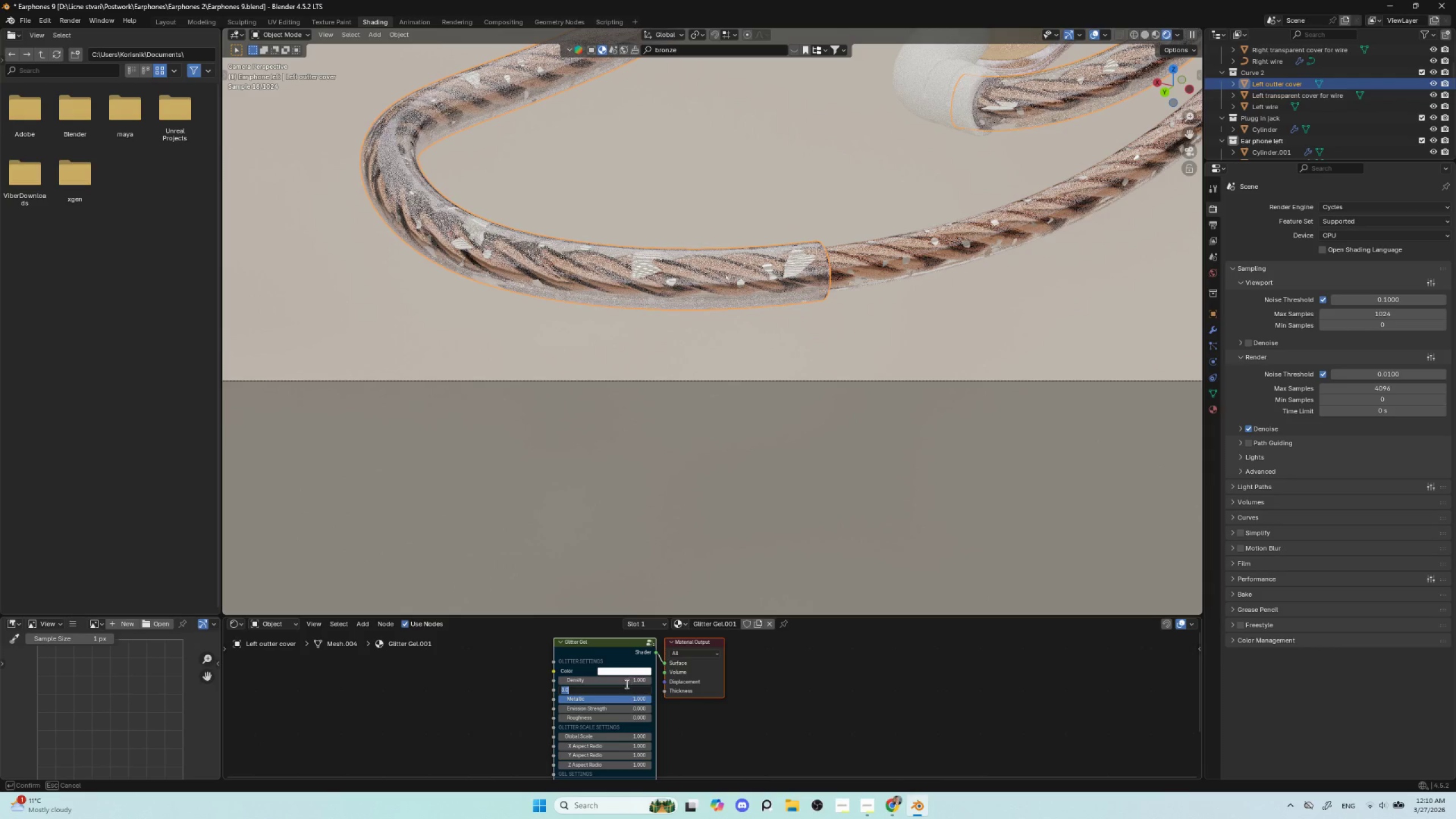 
key(5)
 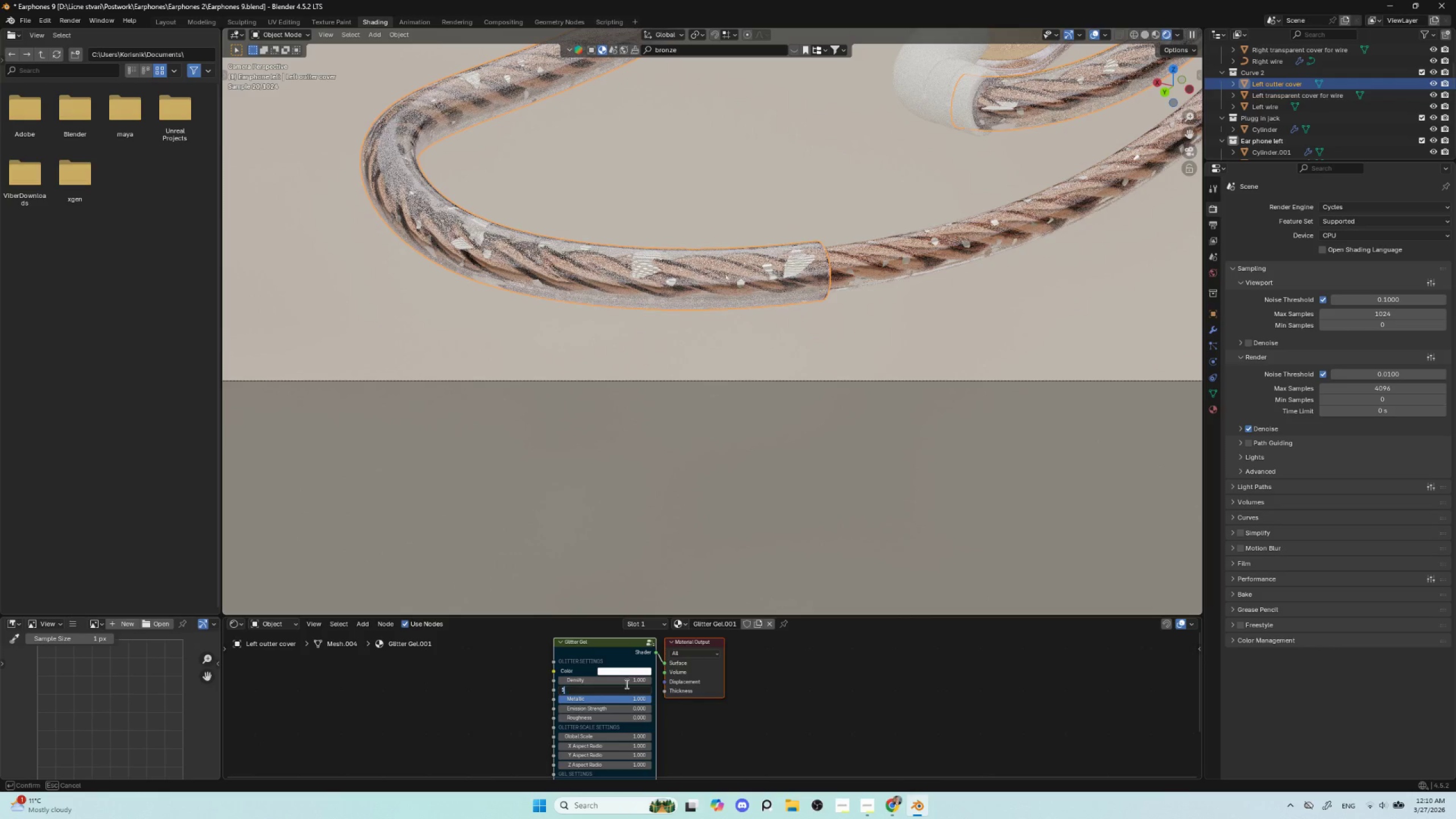 
key(Enter)
 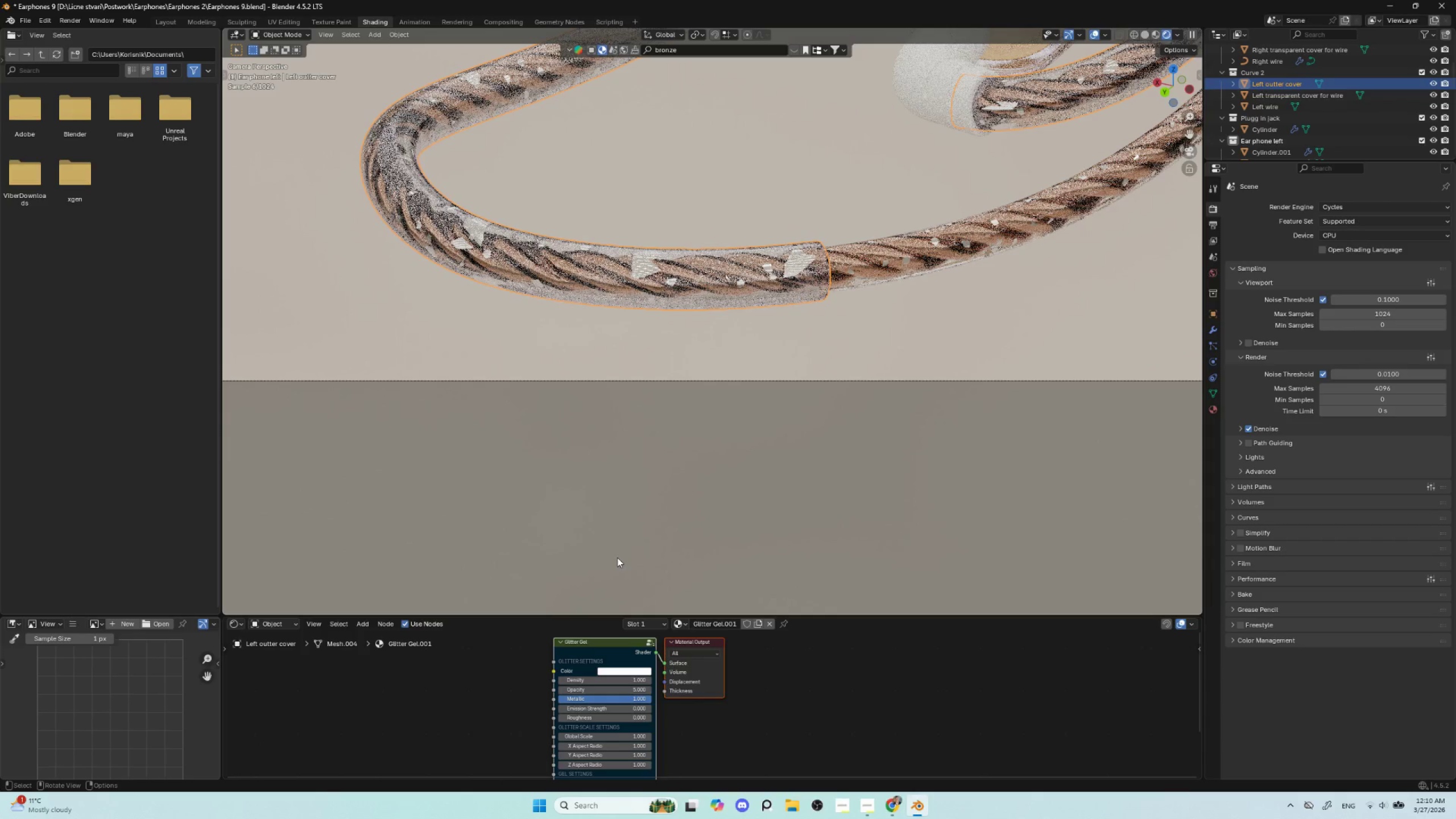 
left_click([626, 689])
 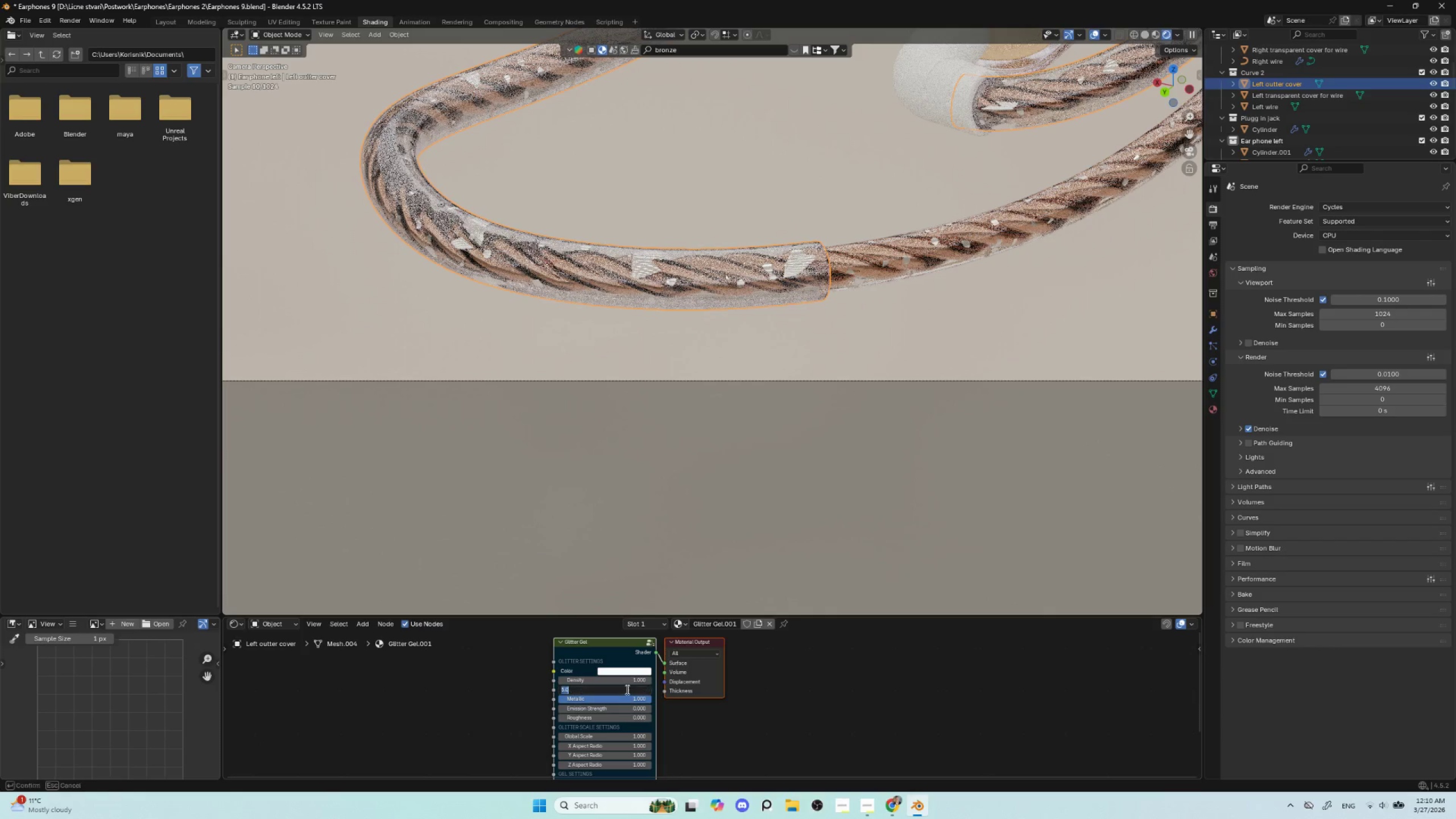 
type(20)
 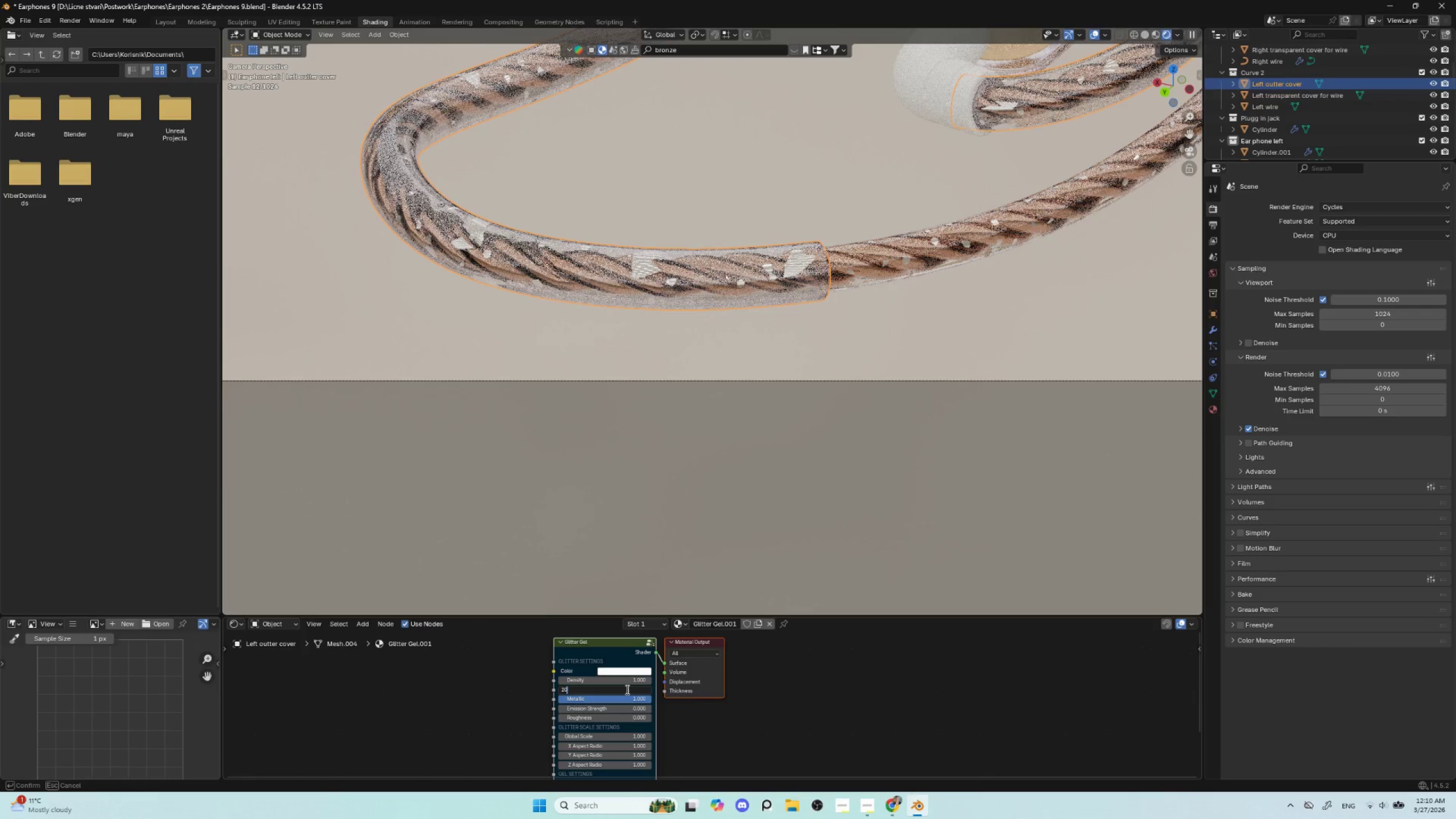 
key(Enter)
 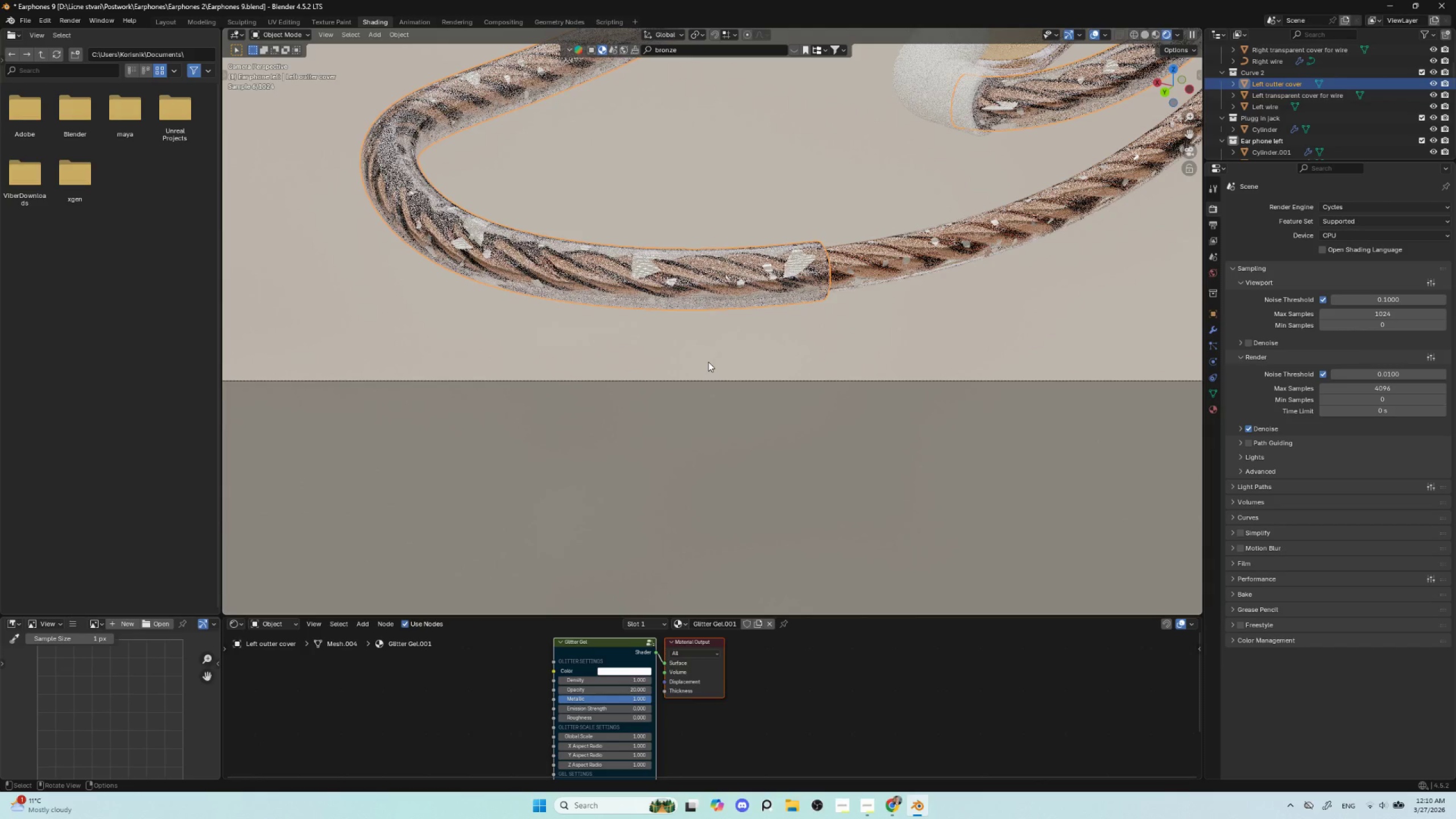 
scroll: coordinate [762, 344], scroll_direction: down, amount: 3.0
 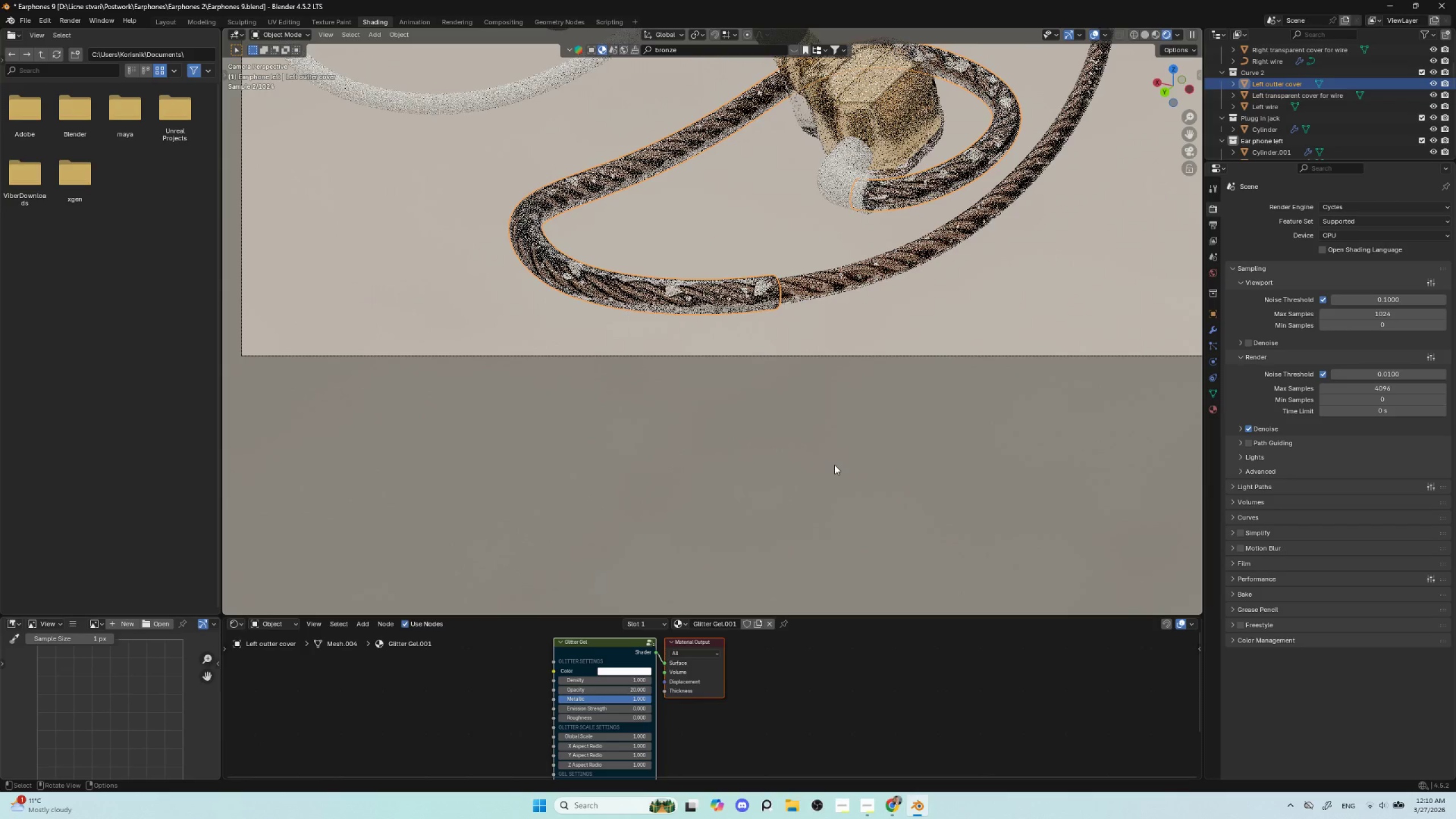 
scroll: coordinate [661, 448], scroll_direction: up, amount: 3.0
 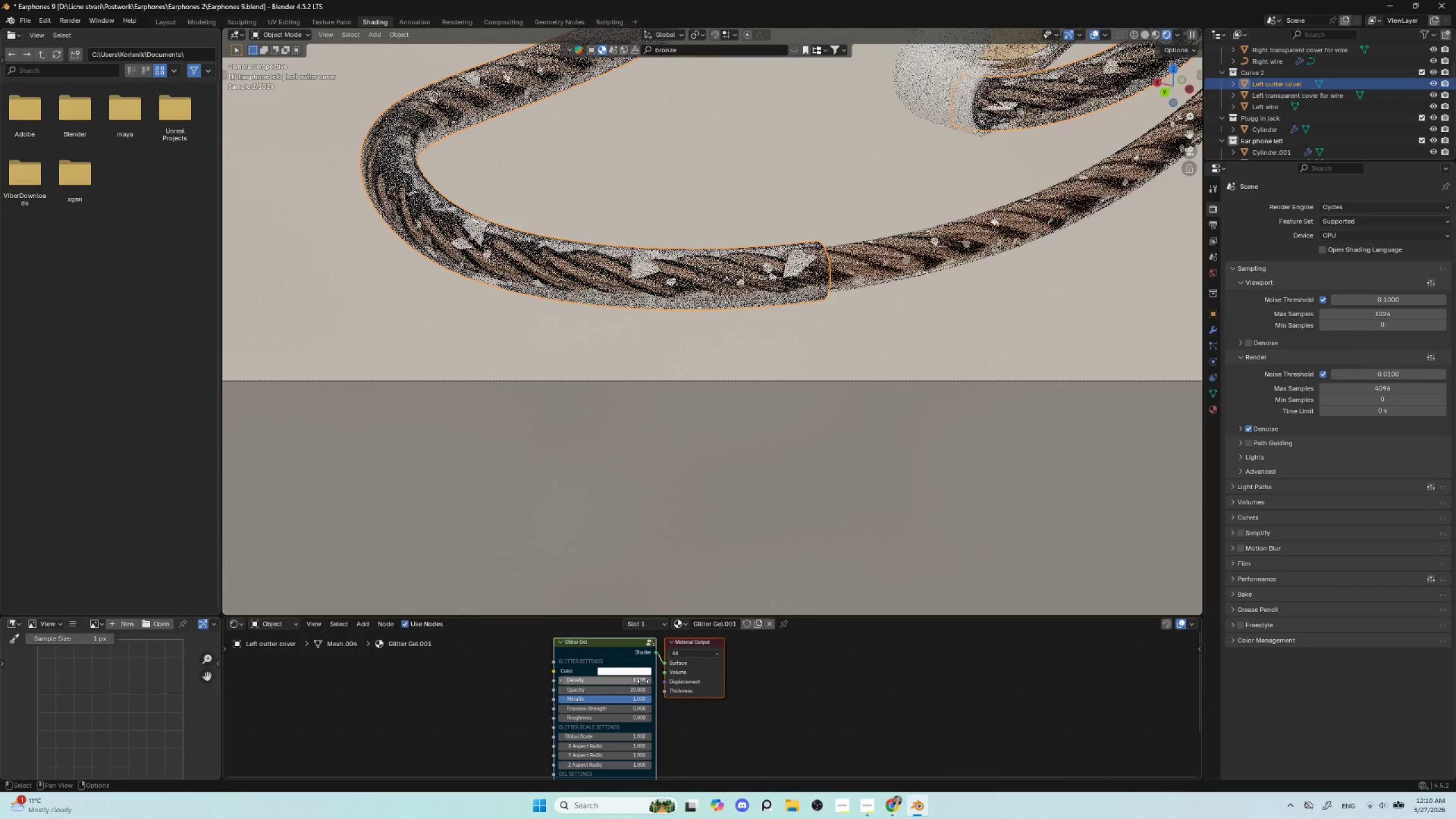 
left_click([628, 689])
 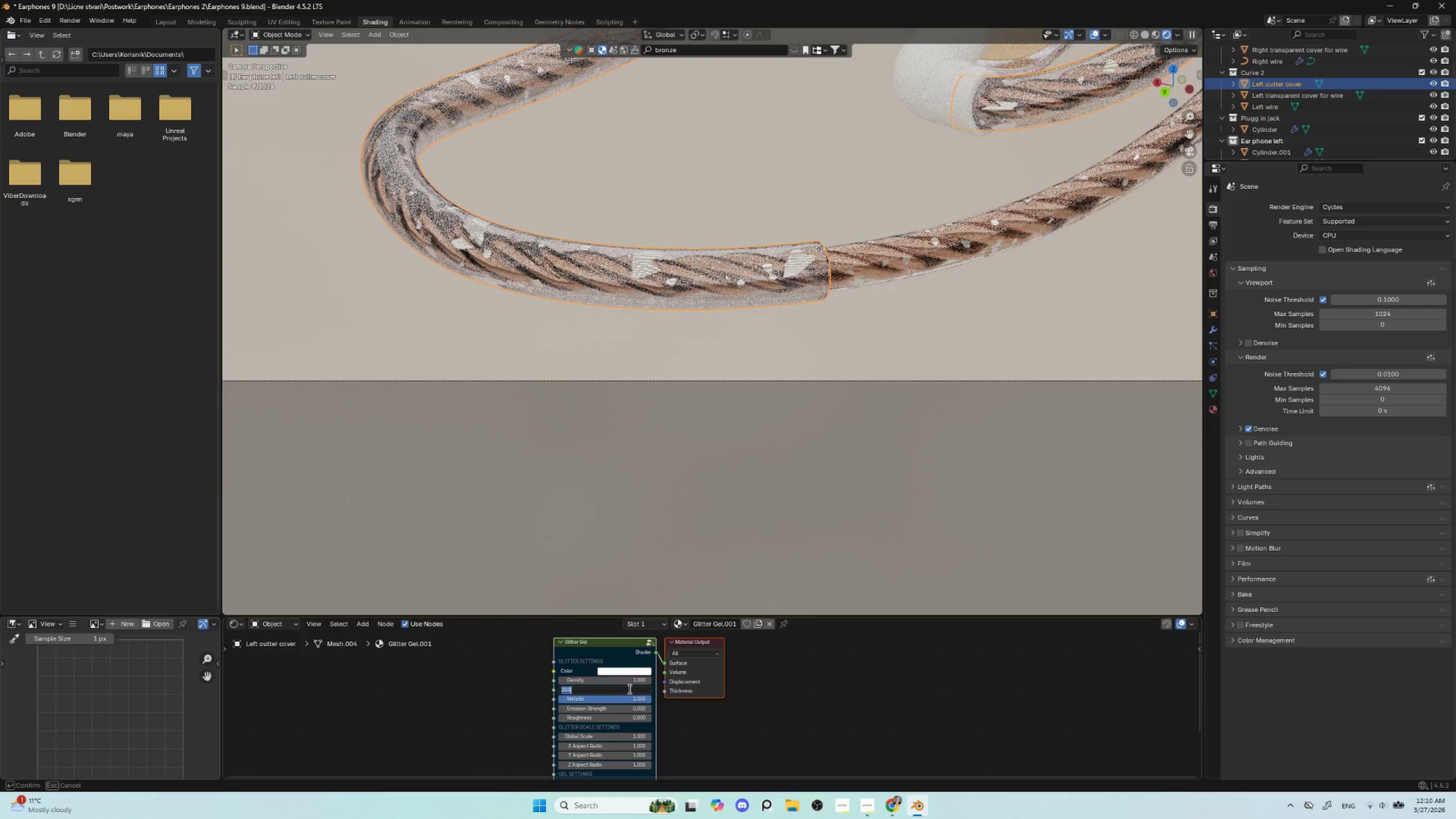 
type(60)
 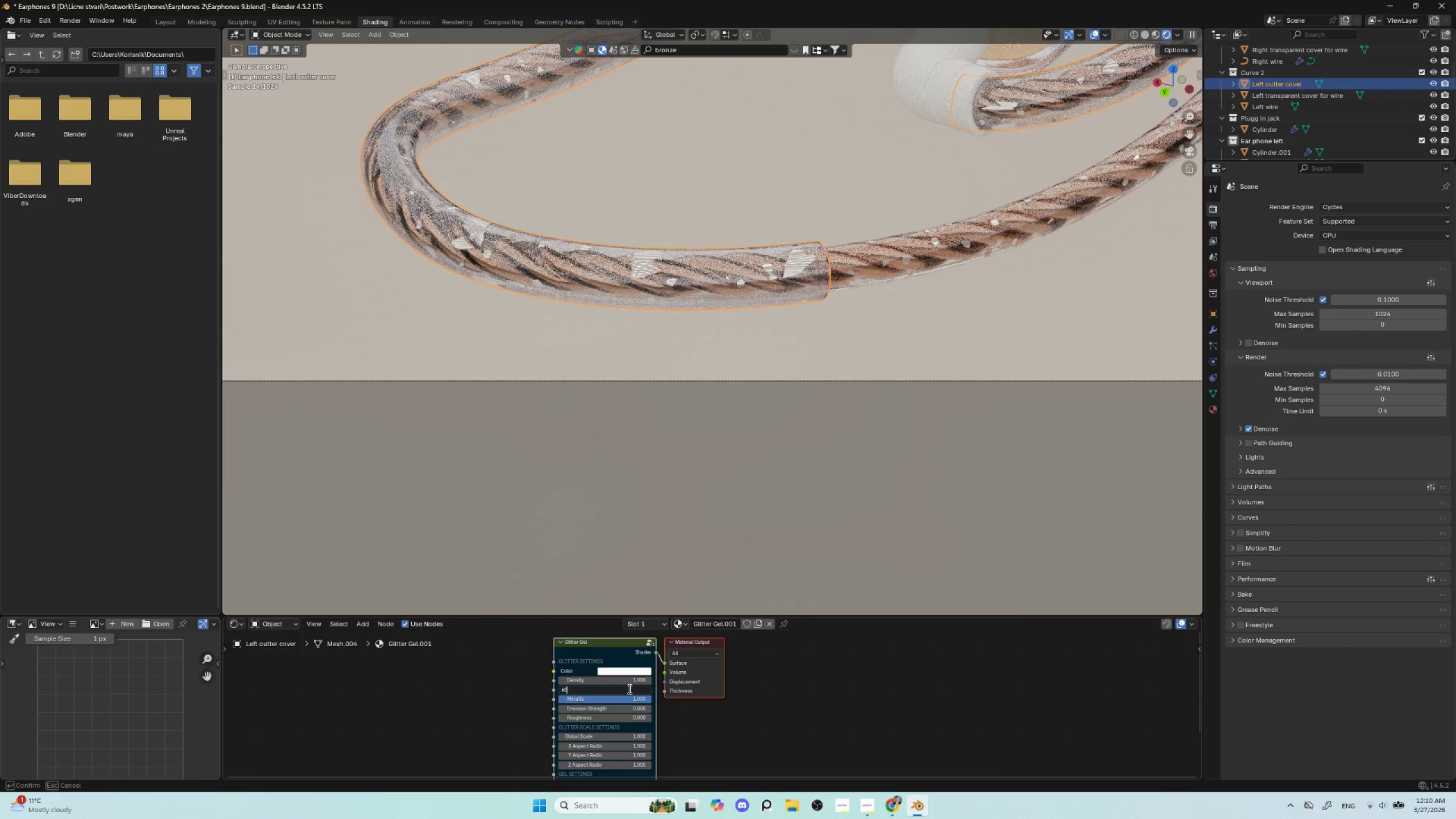 
key(Enter)
 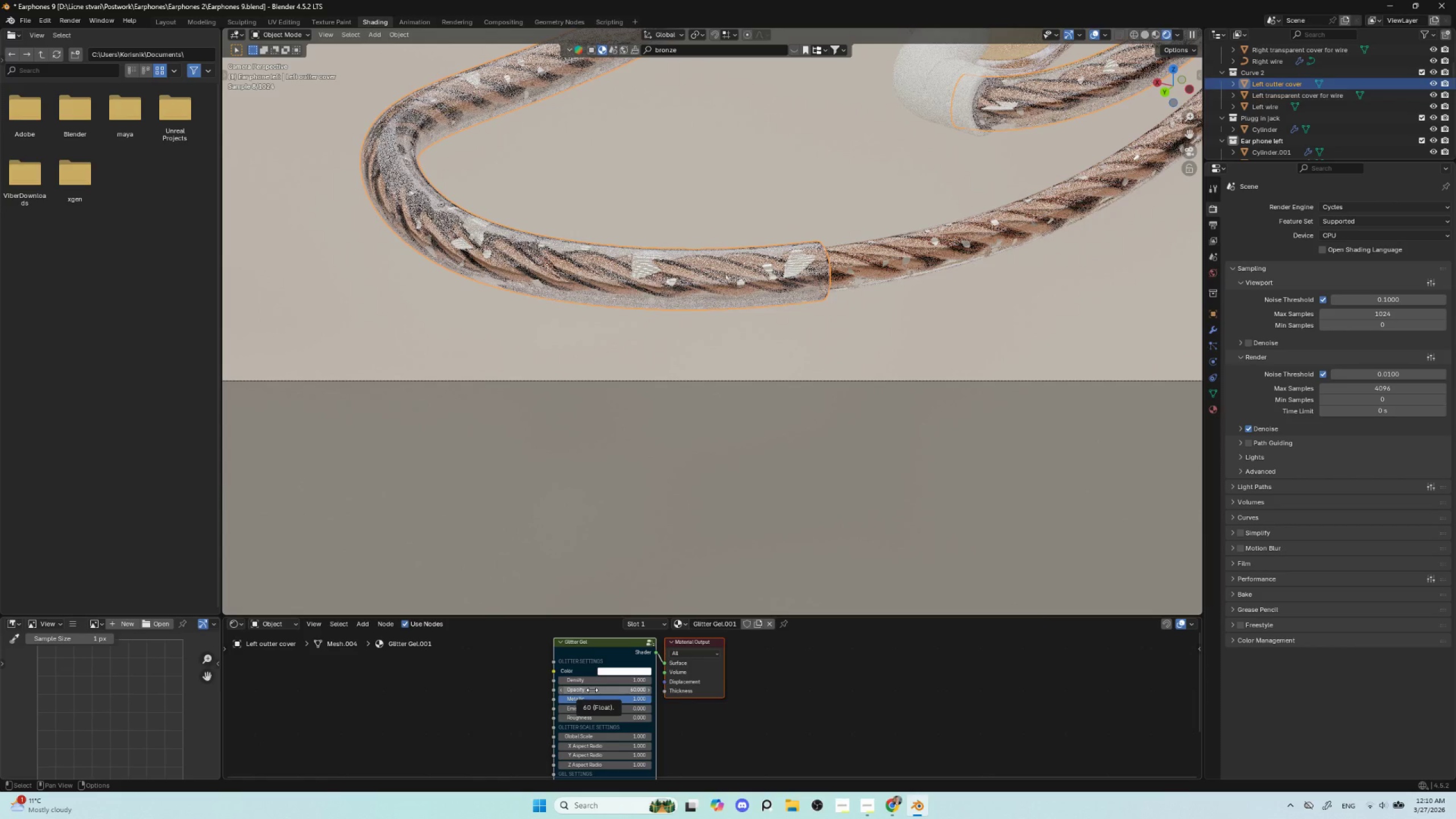 
wait(5.44)
 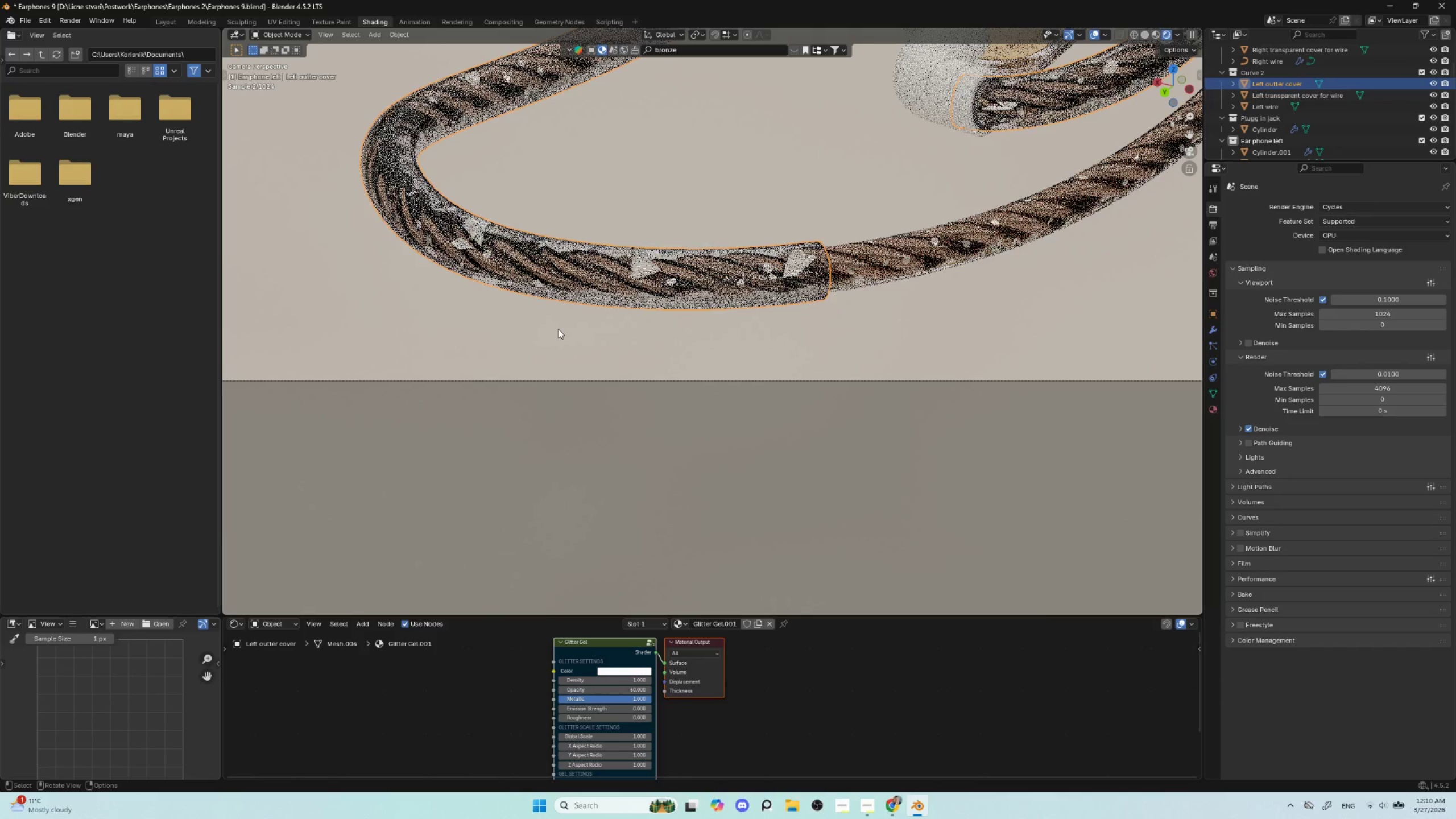 
scroll: coordinate [928, 328], scroll_direction: down, amount: 7.0
 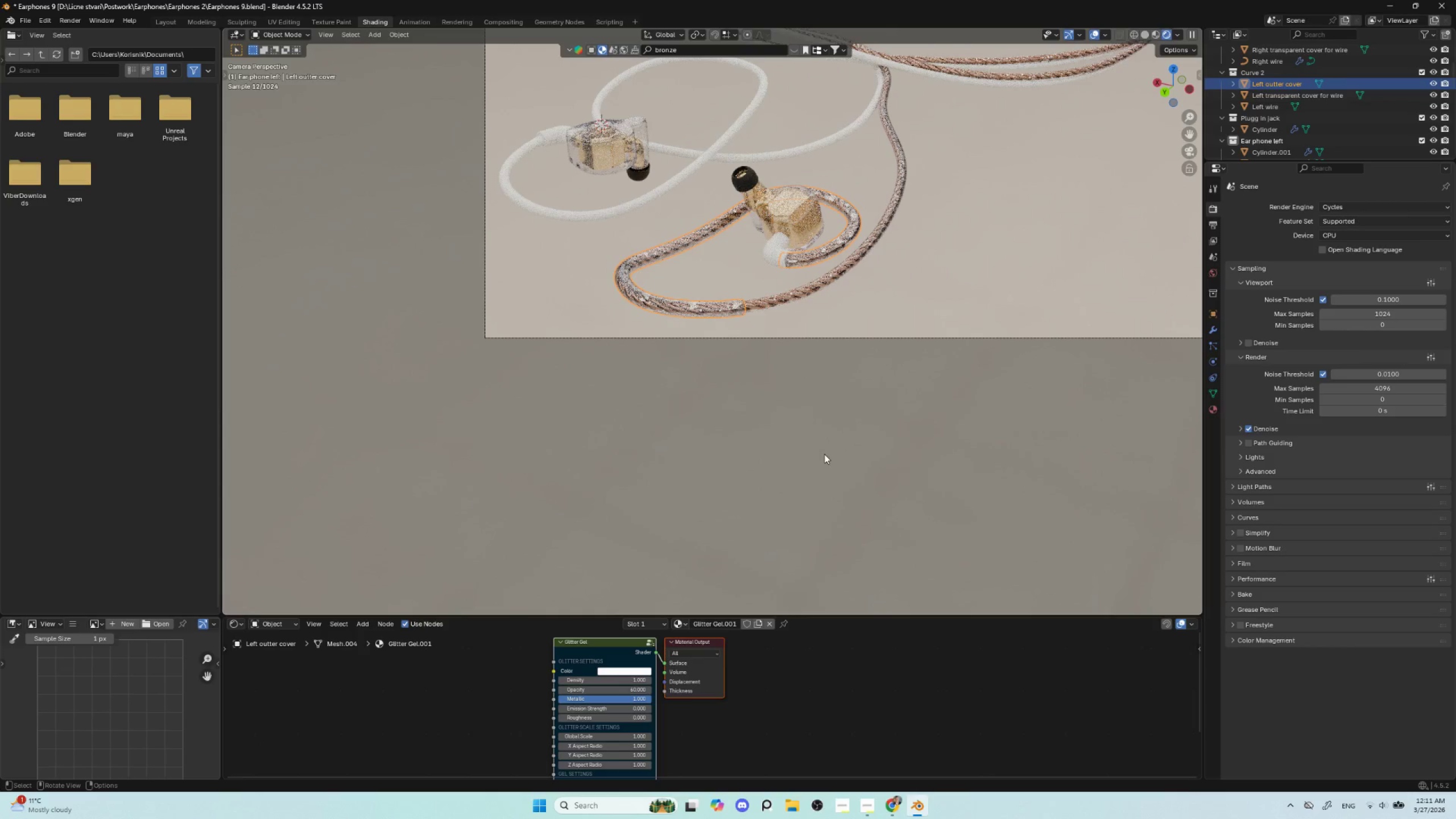 
scroll: coordinate [772, 428], scroll_direction: up, amount: 4.0
 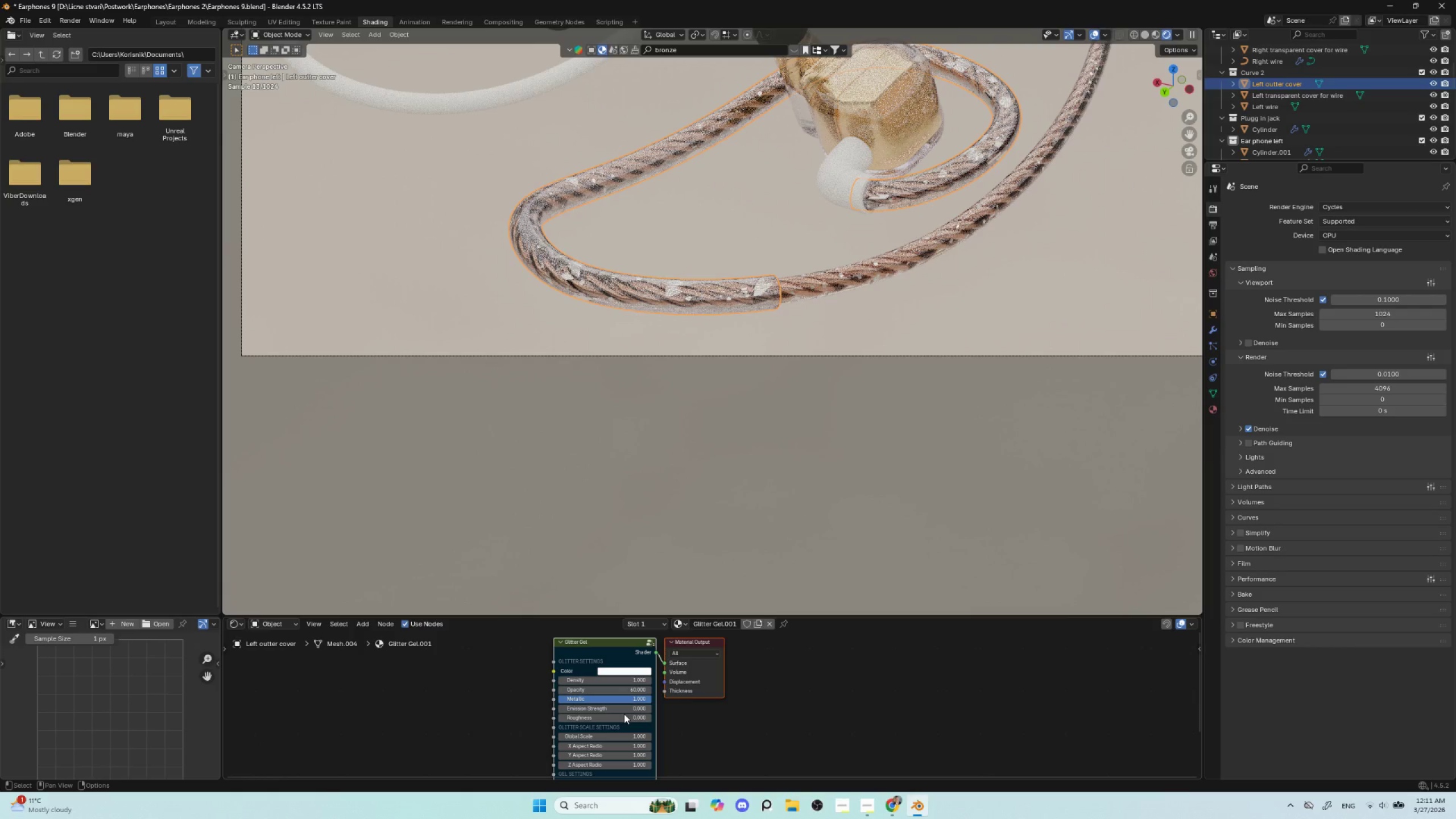 
wait(5.59)
 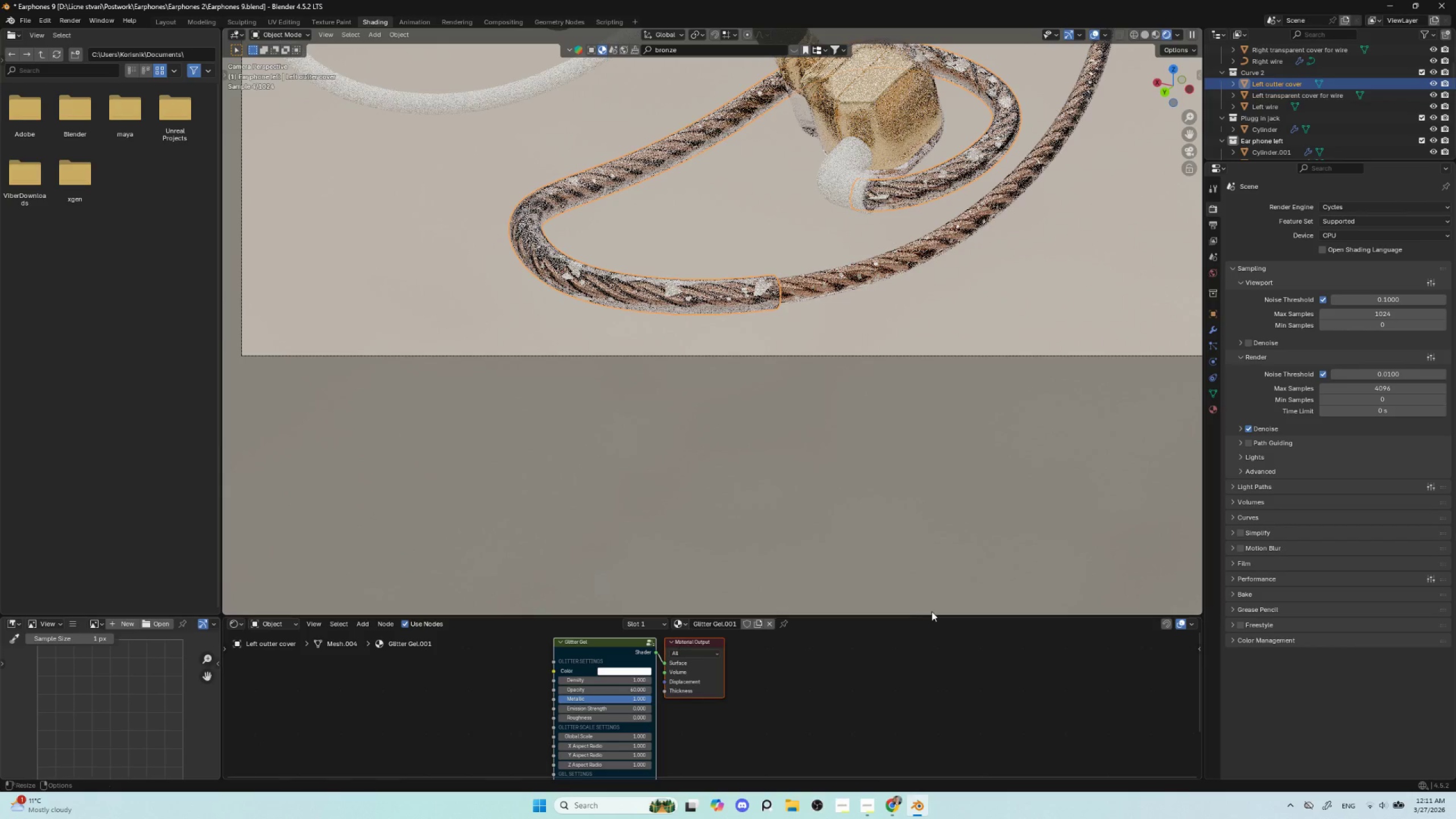 
left_click([708, 299])
 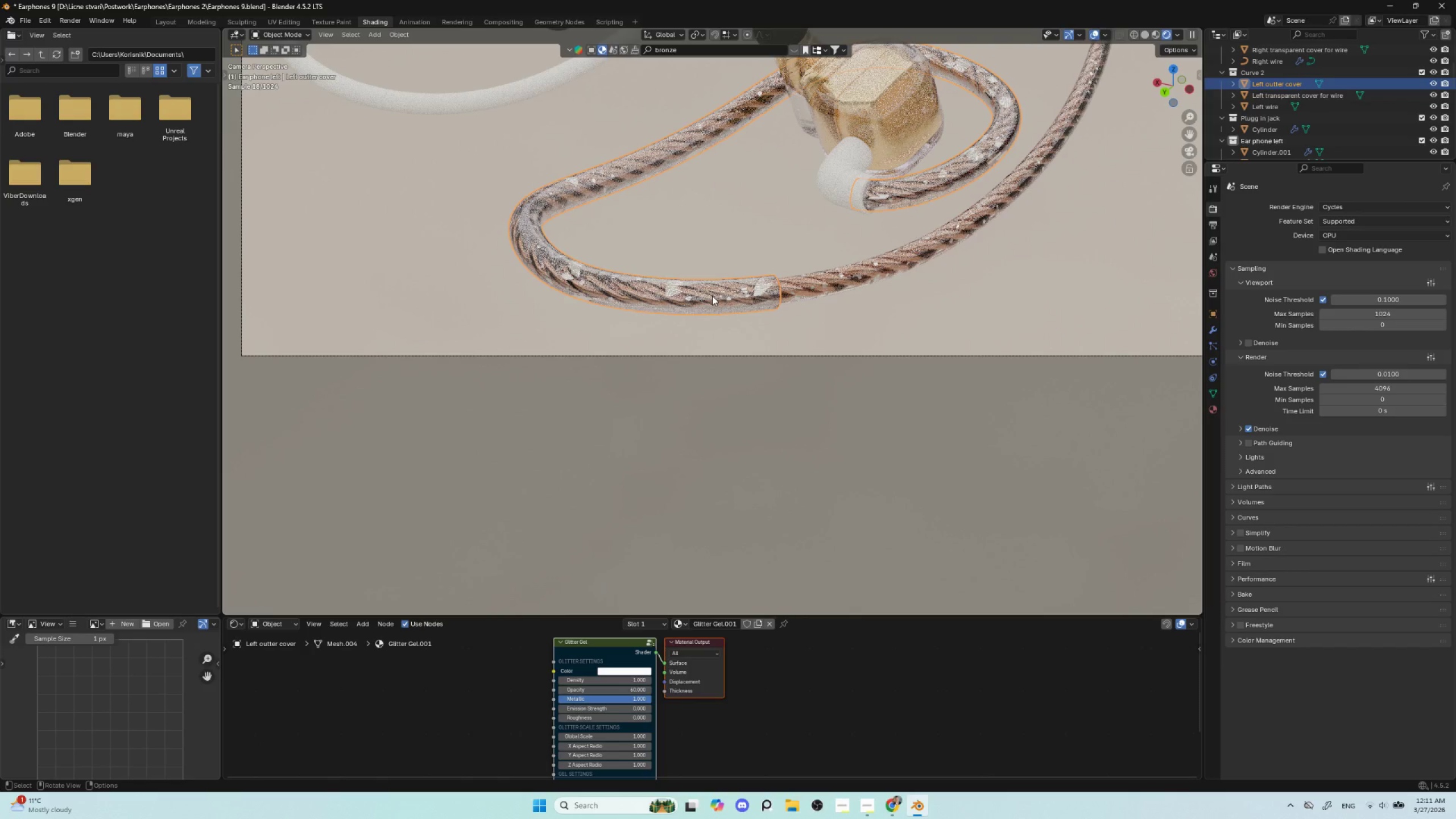 
hold_key(key=ShiftLeft, duration=1.53)
left_click([839, 89])
 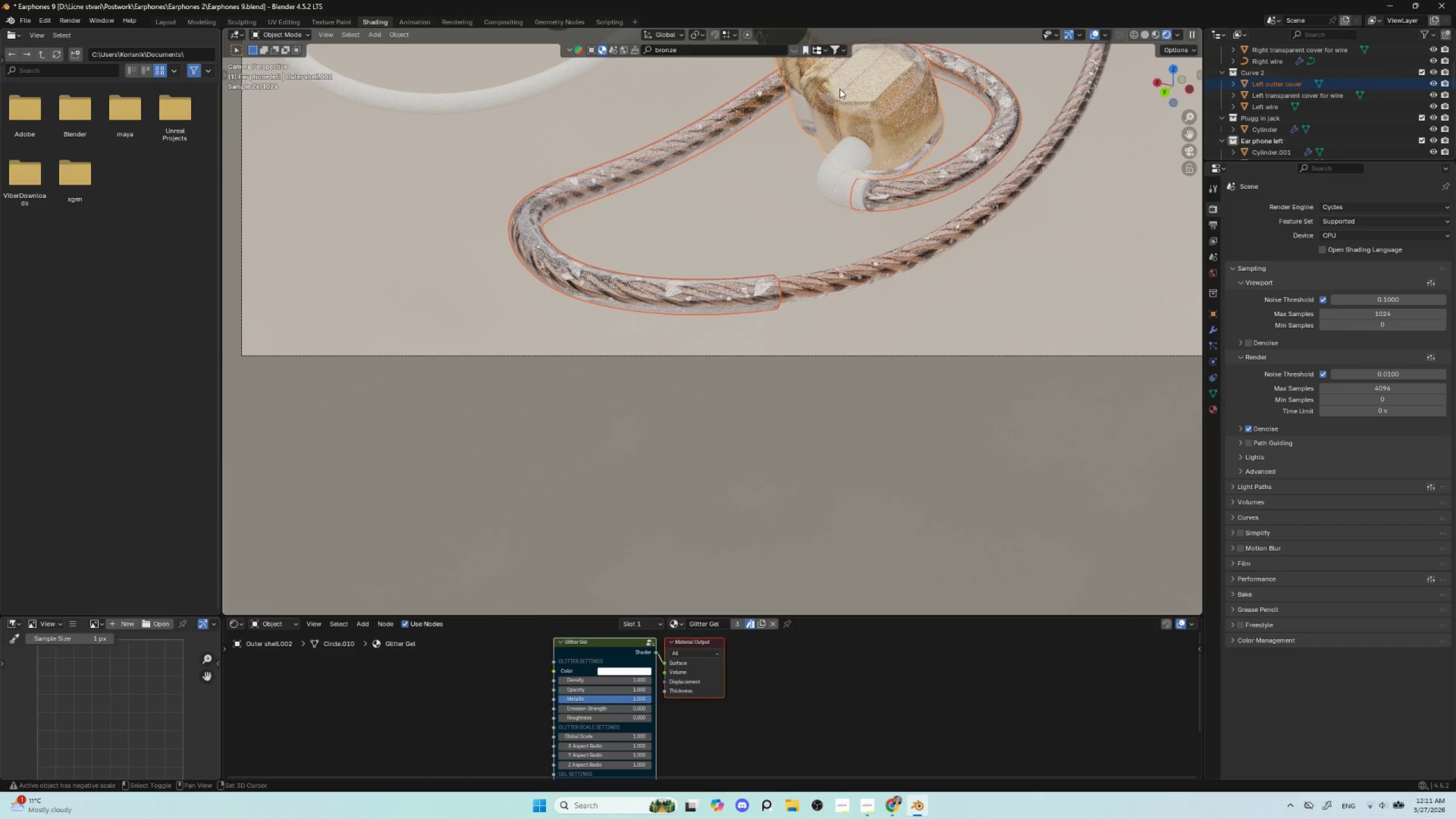 
key(Shift+ShiftLeft)
 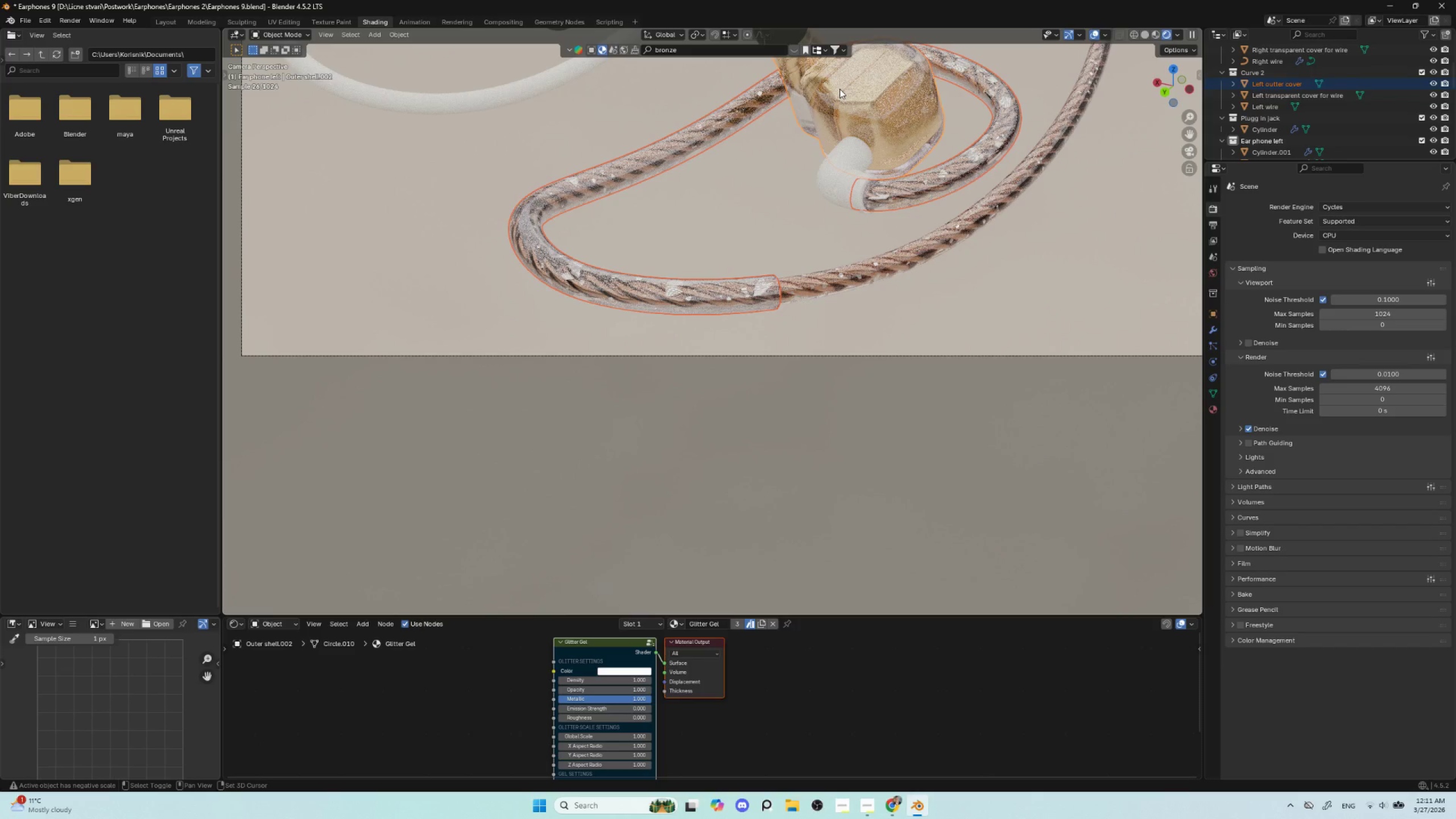 
key(Shift+ShiftLeft)
 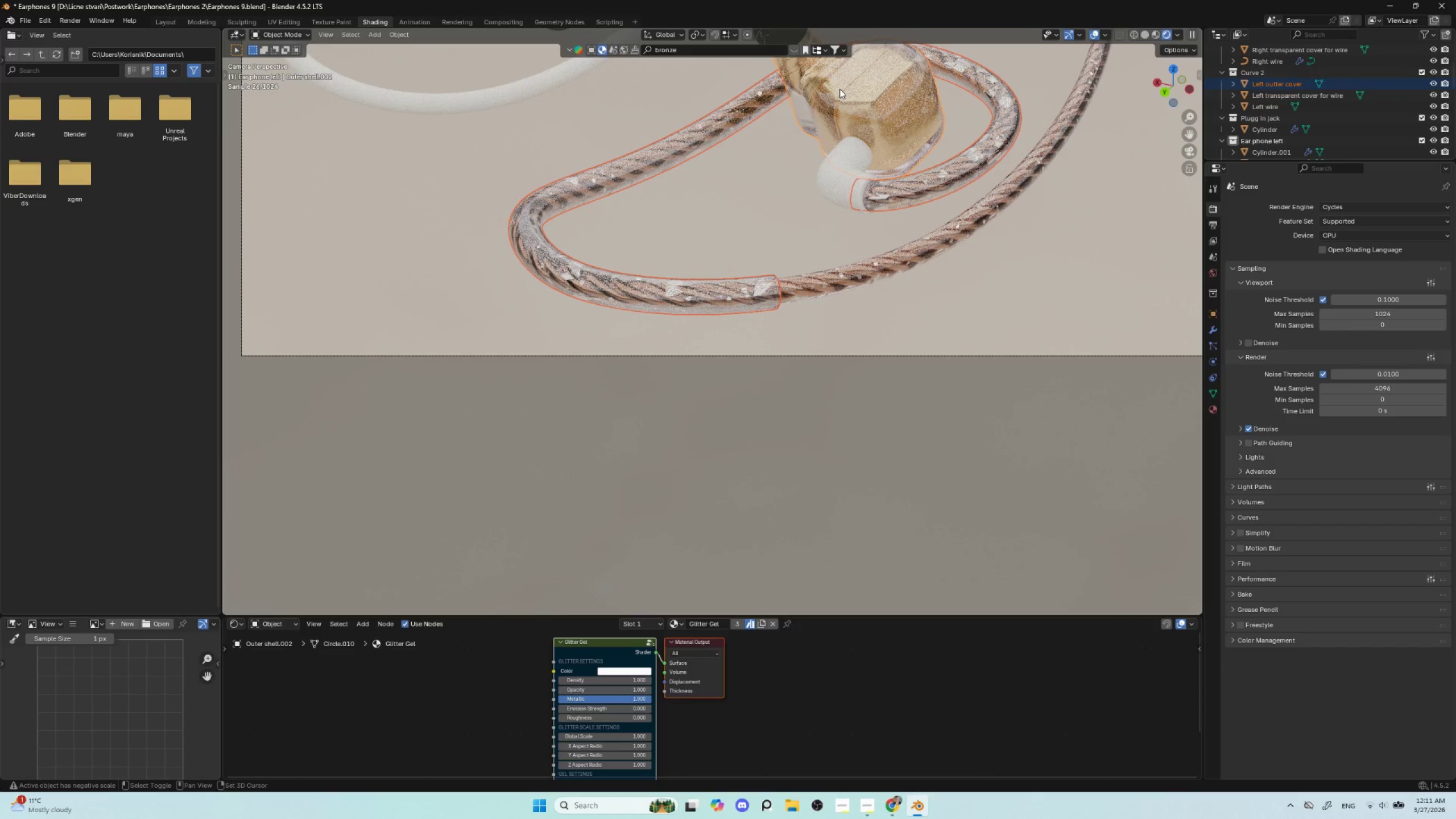 
key(Shift+ShiftLeft)
 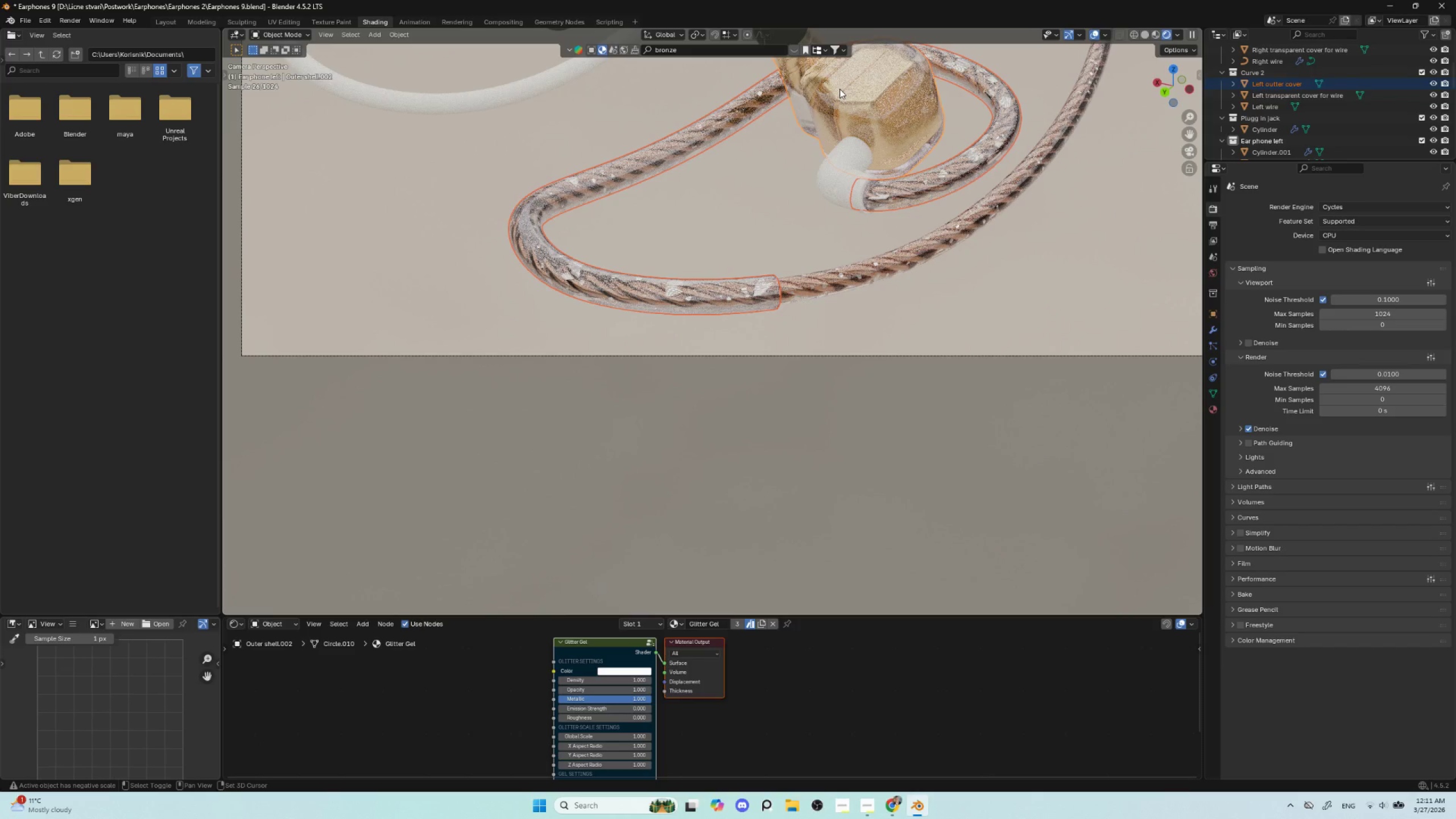 
key(Shift+ShiftLeft)
 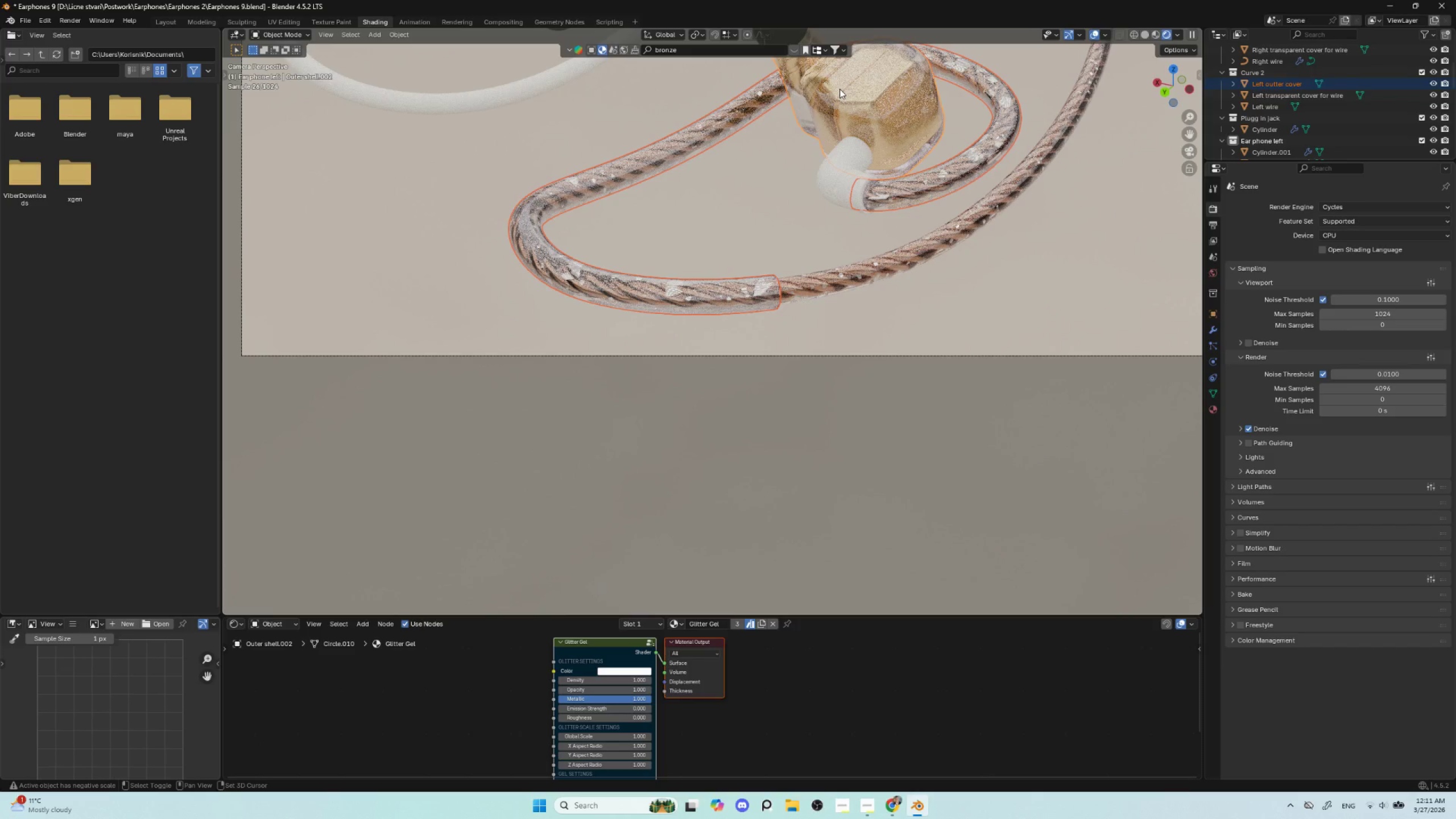 
key(Shift+ShiftLeft)
 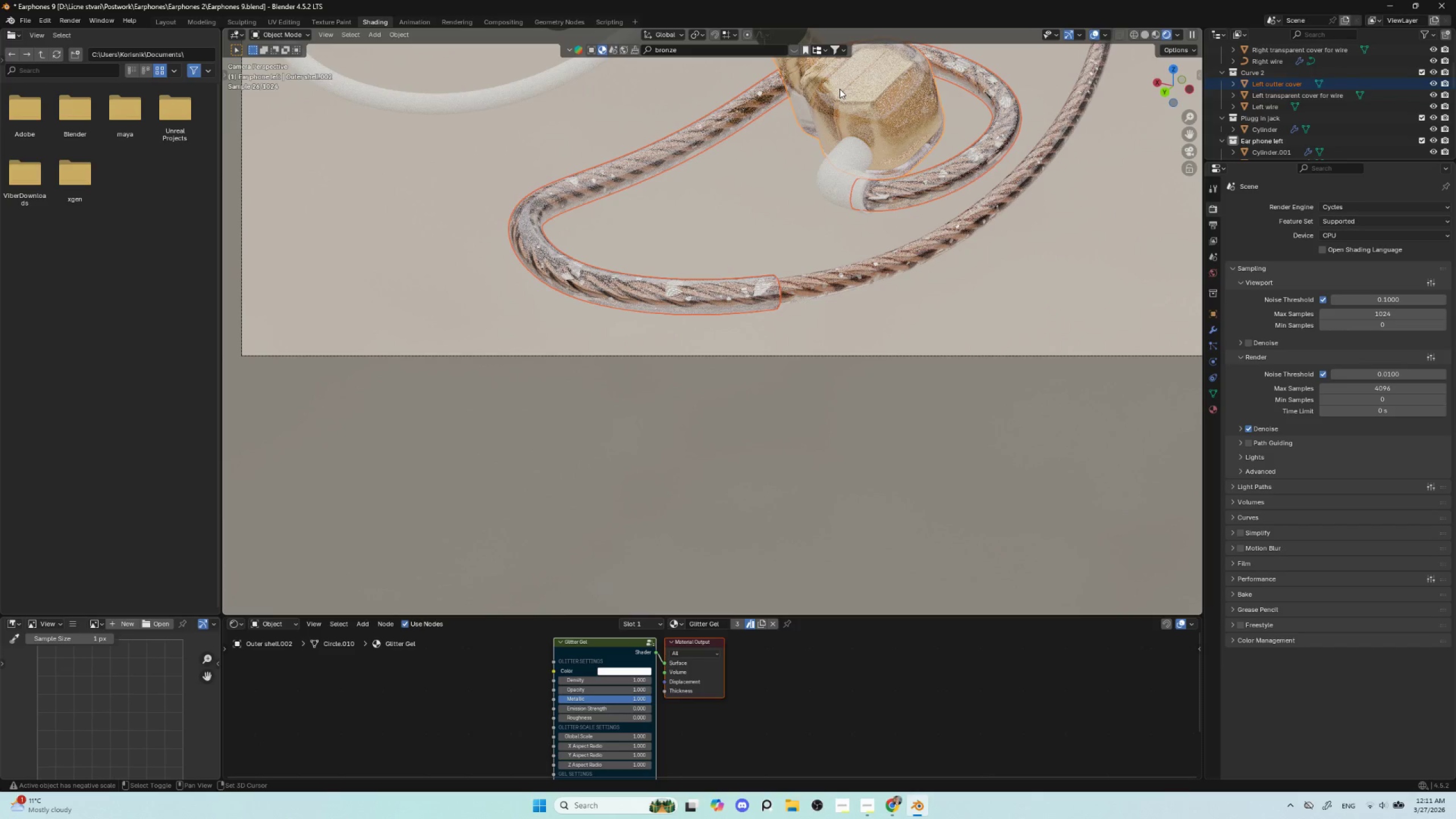 
key(Shift+ShiftLeft)
 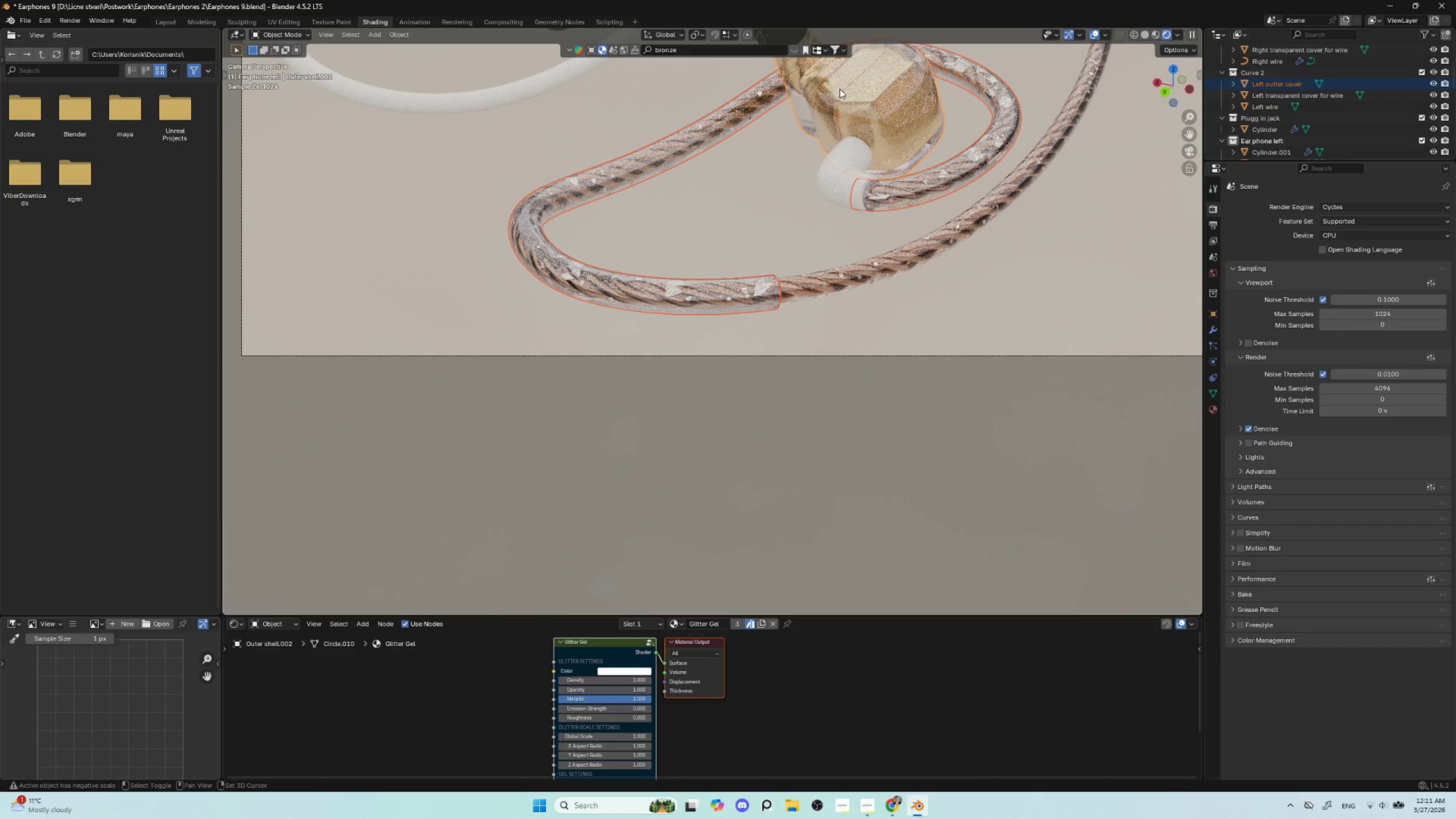 
key(Shift+ShiftLeft)
 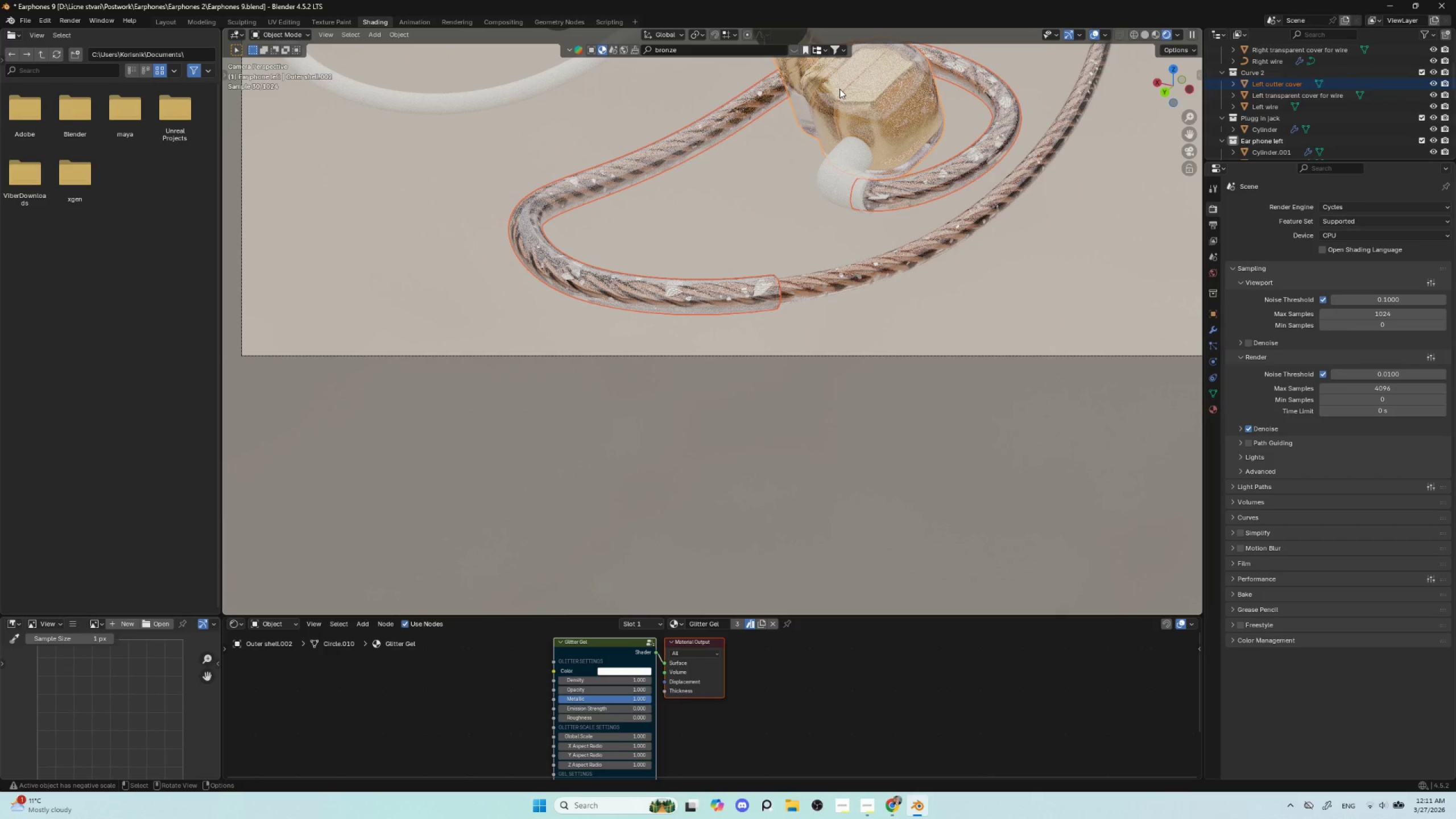 
key(Q)
 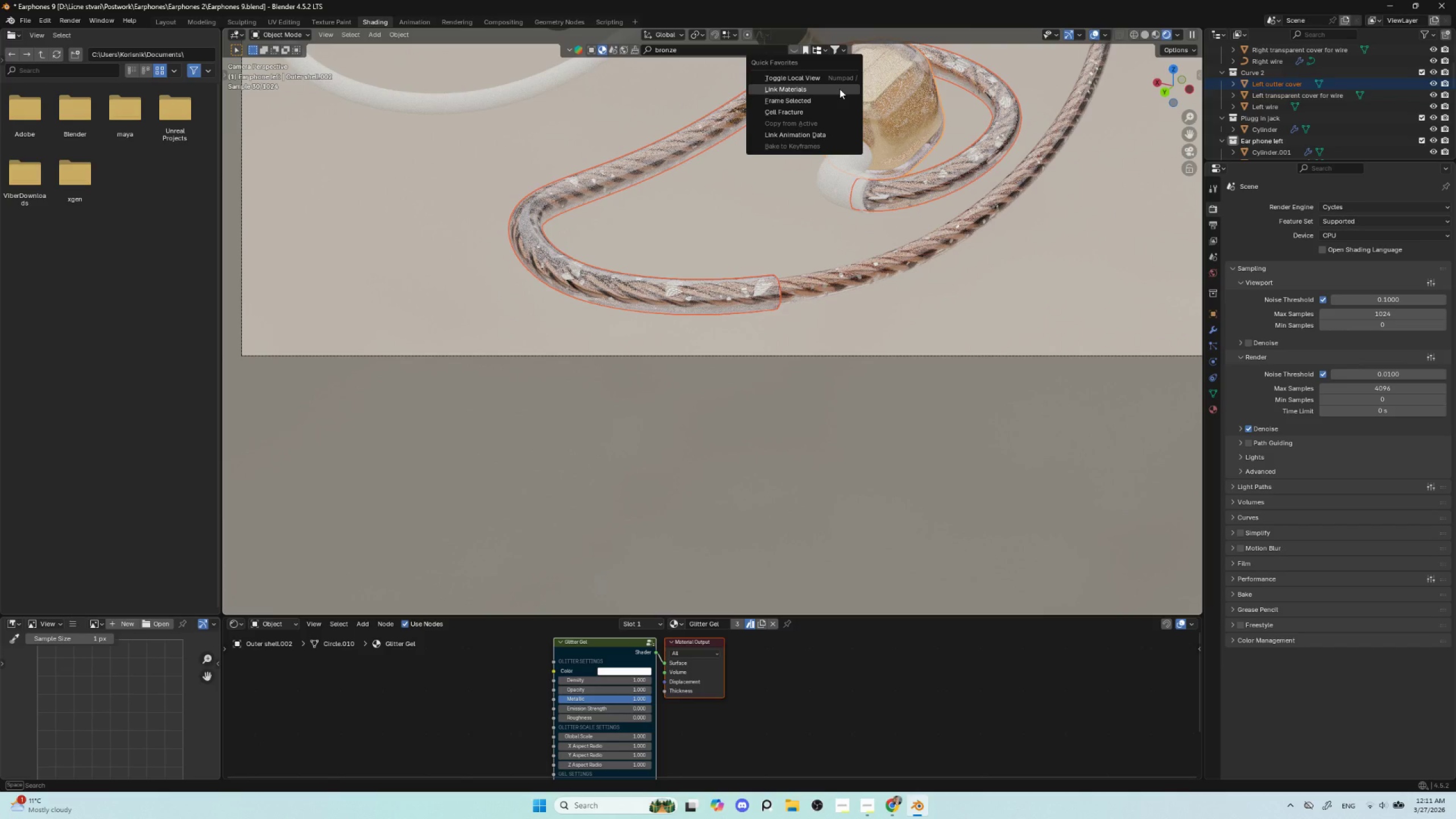 
left_click([839, 89])
 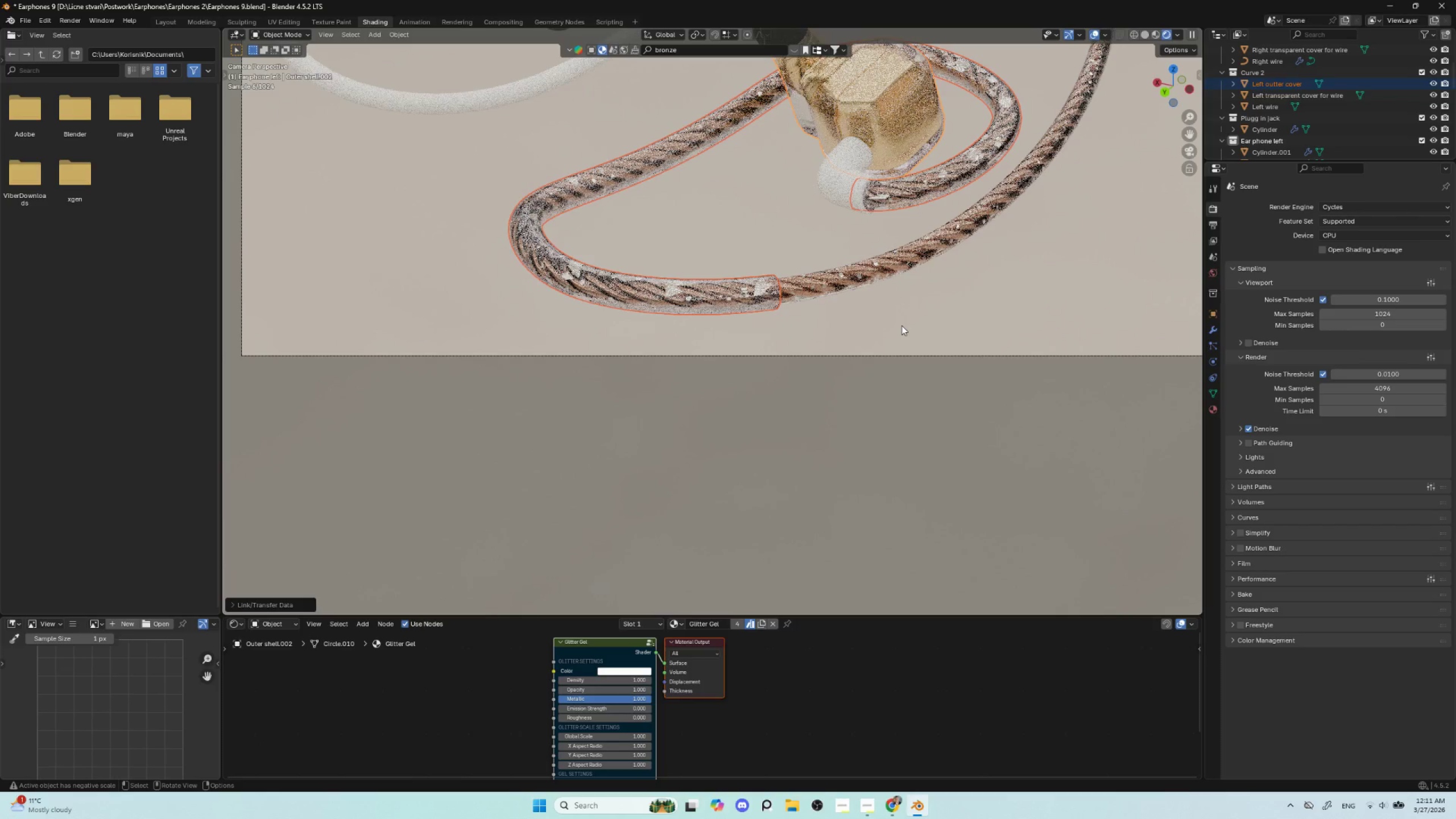 
key(Control+Z)
 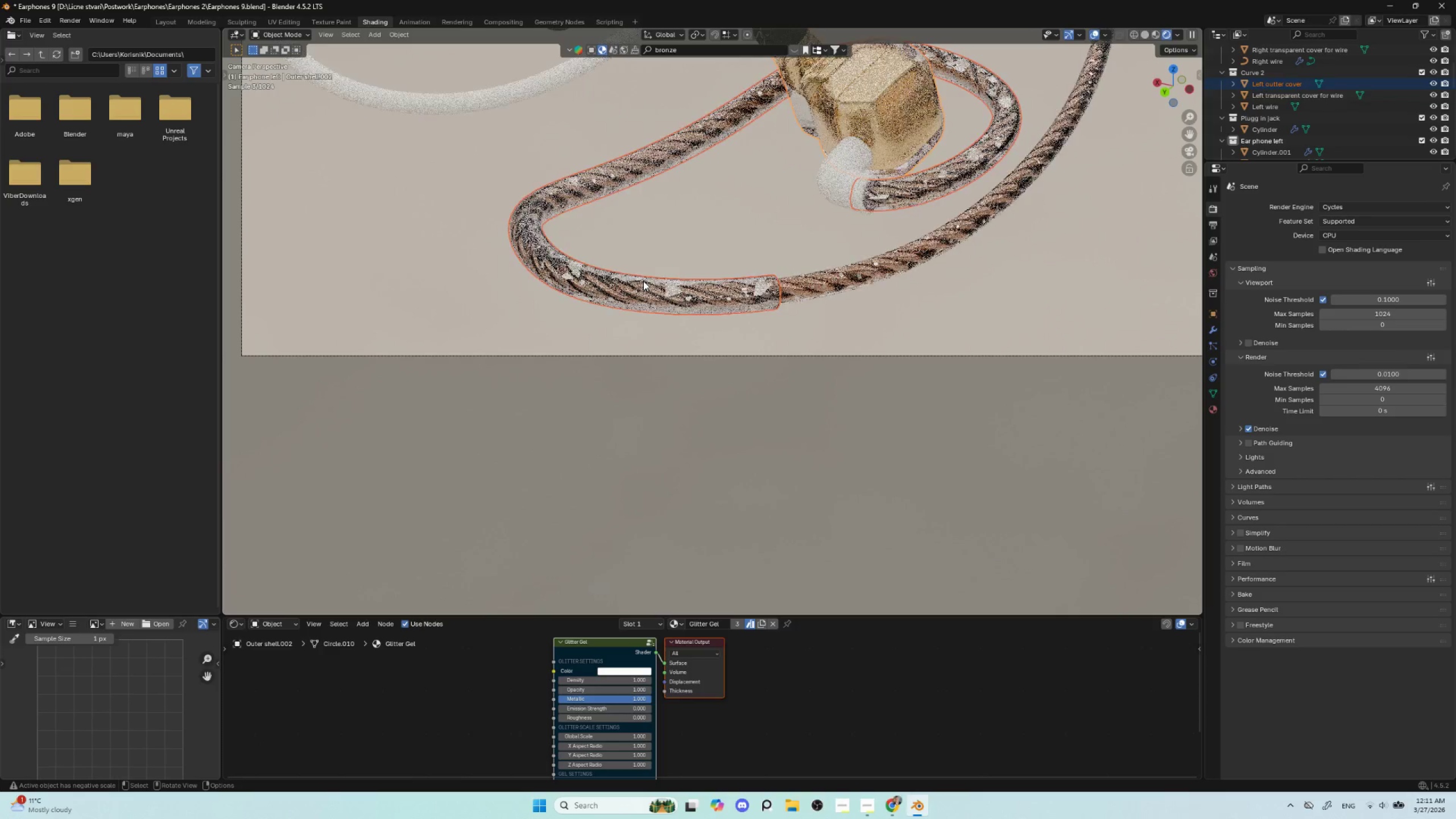 
left_click([643, 281])
 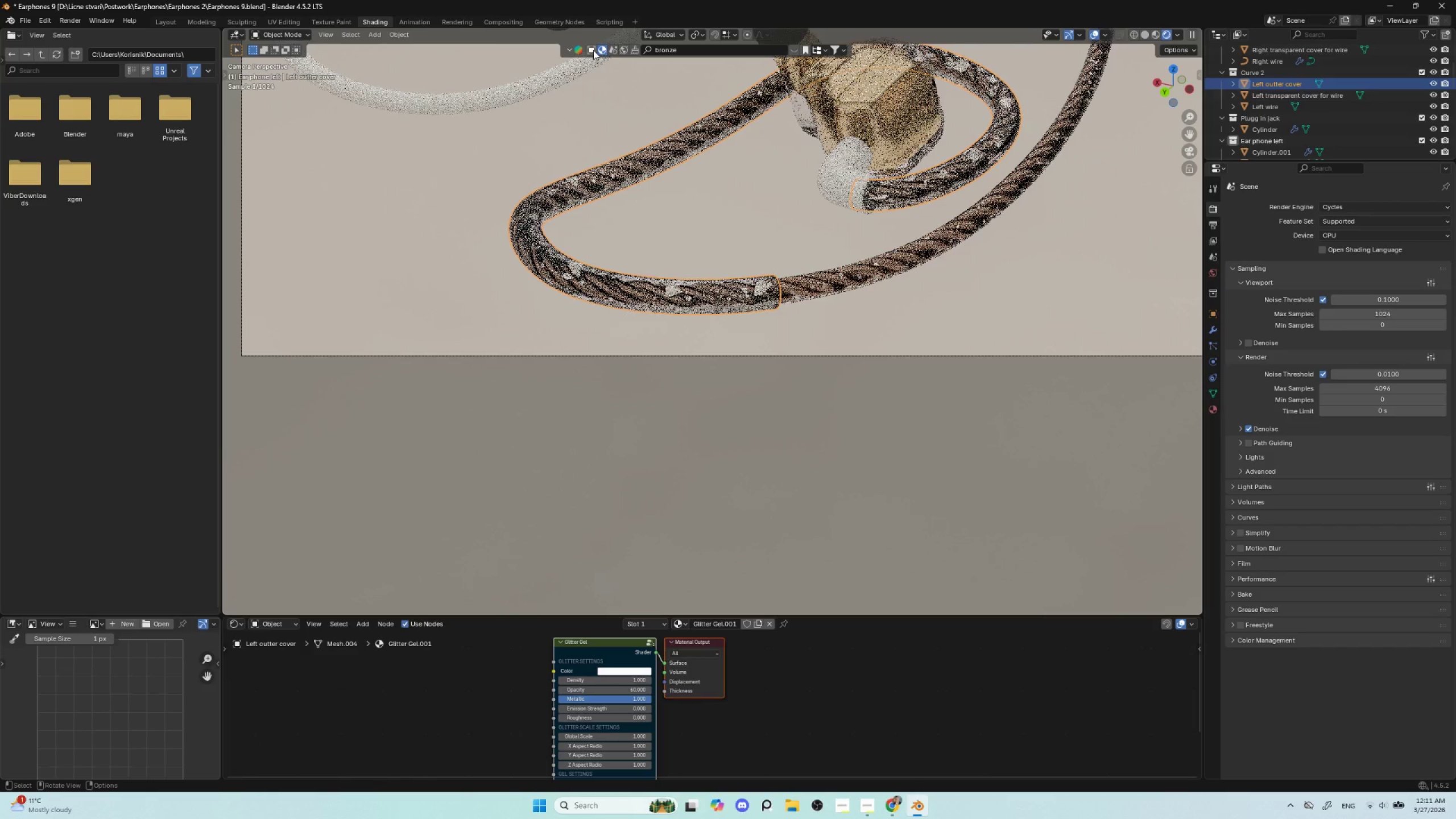 
wait(8.34)
 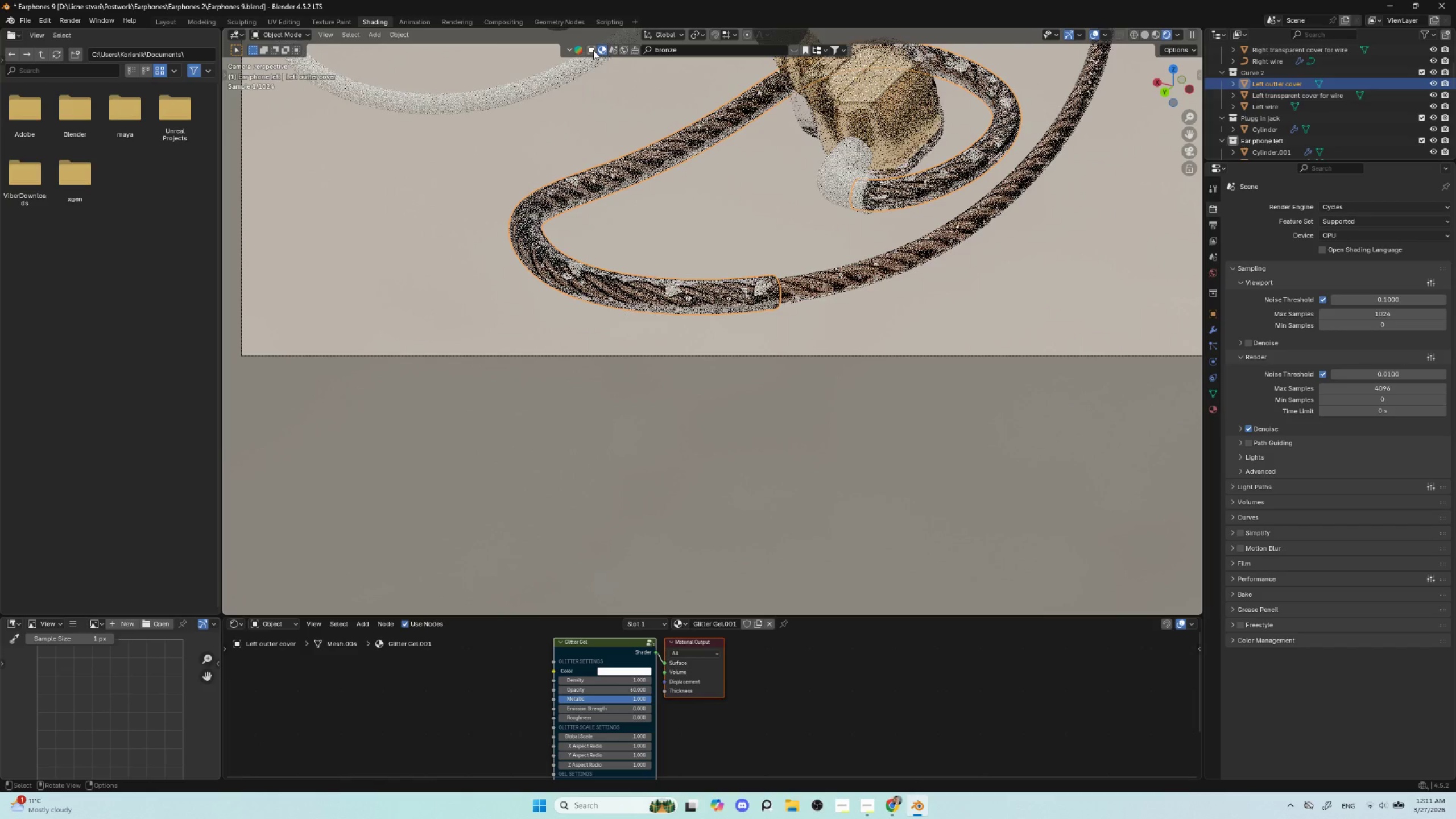 
left_click([681, 48])
 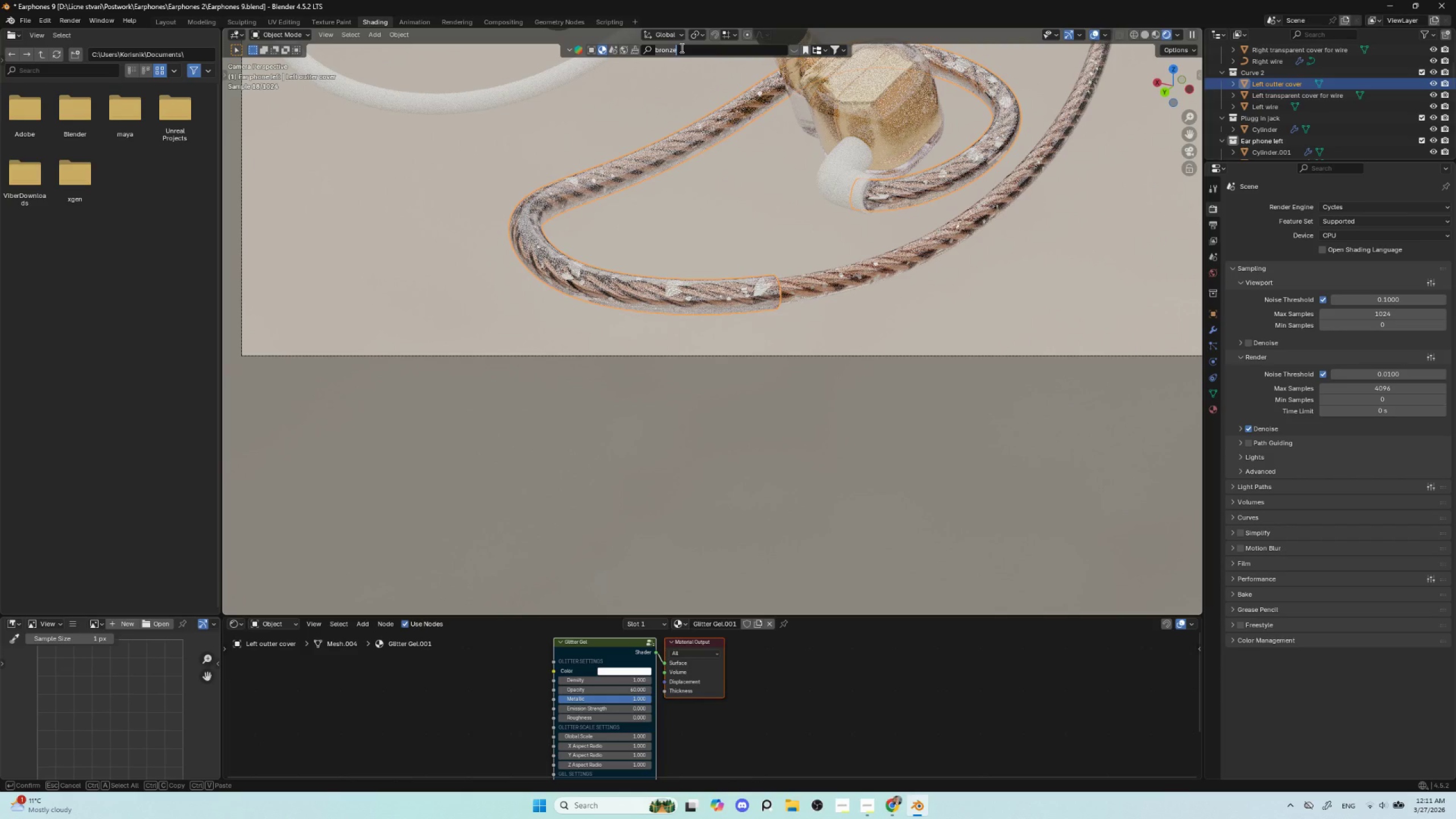 
type(glass)
 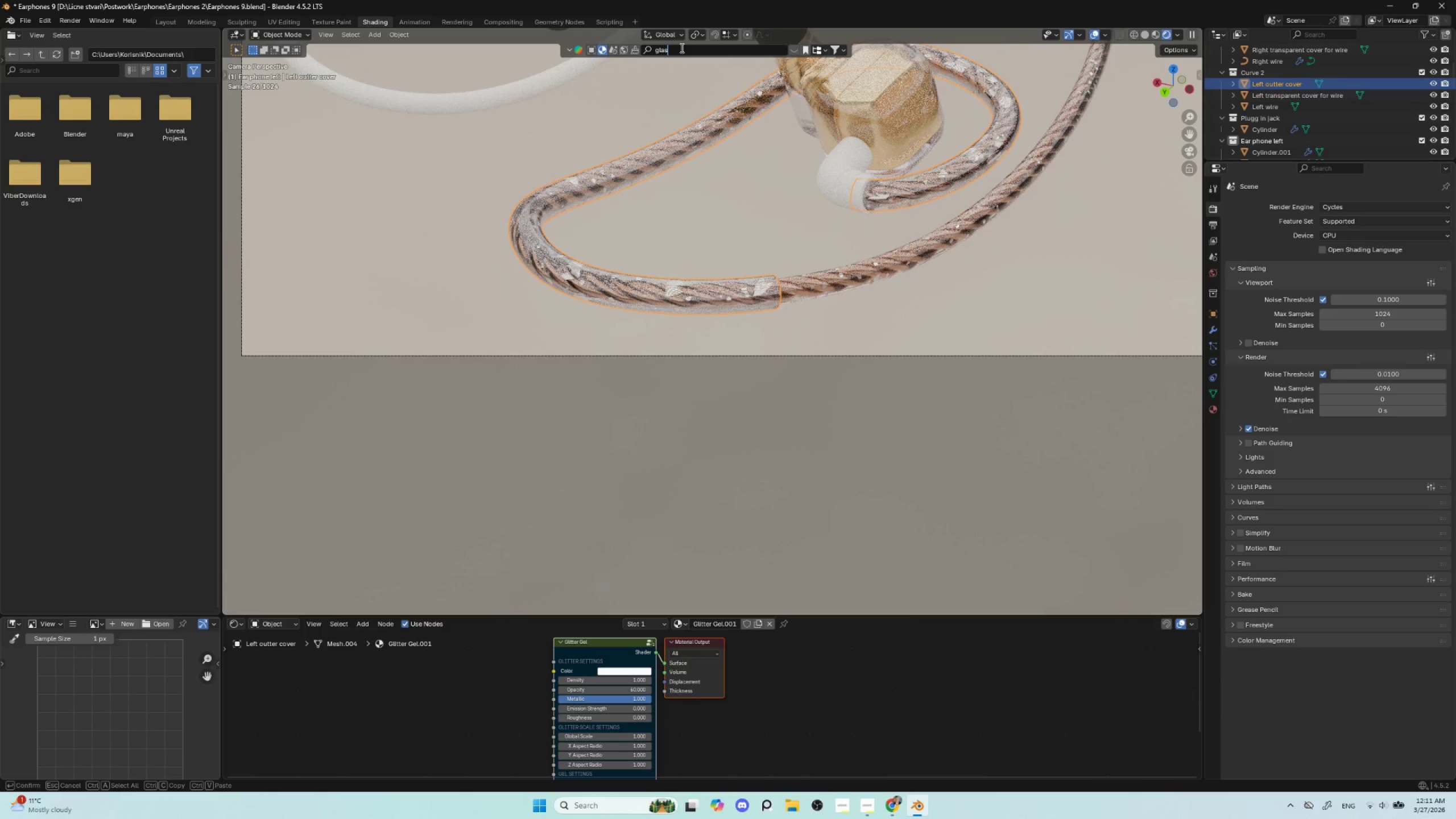 
key(Enter)
 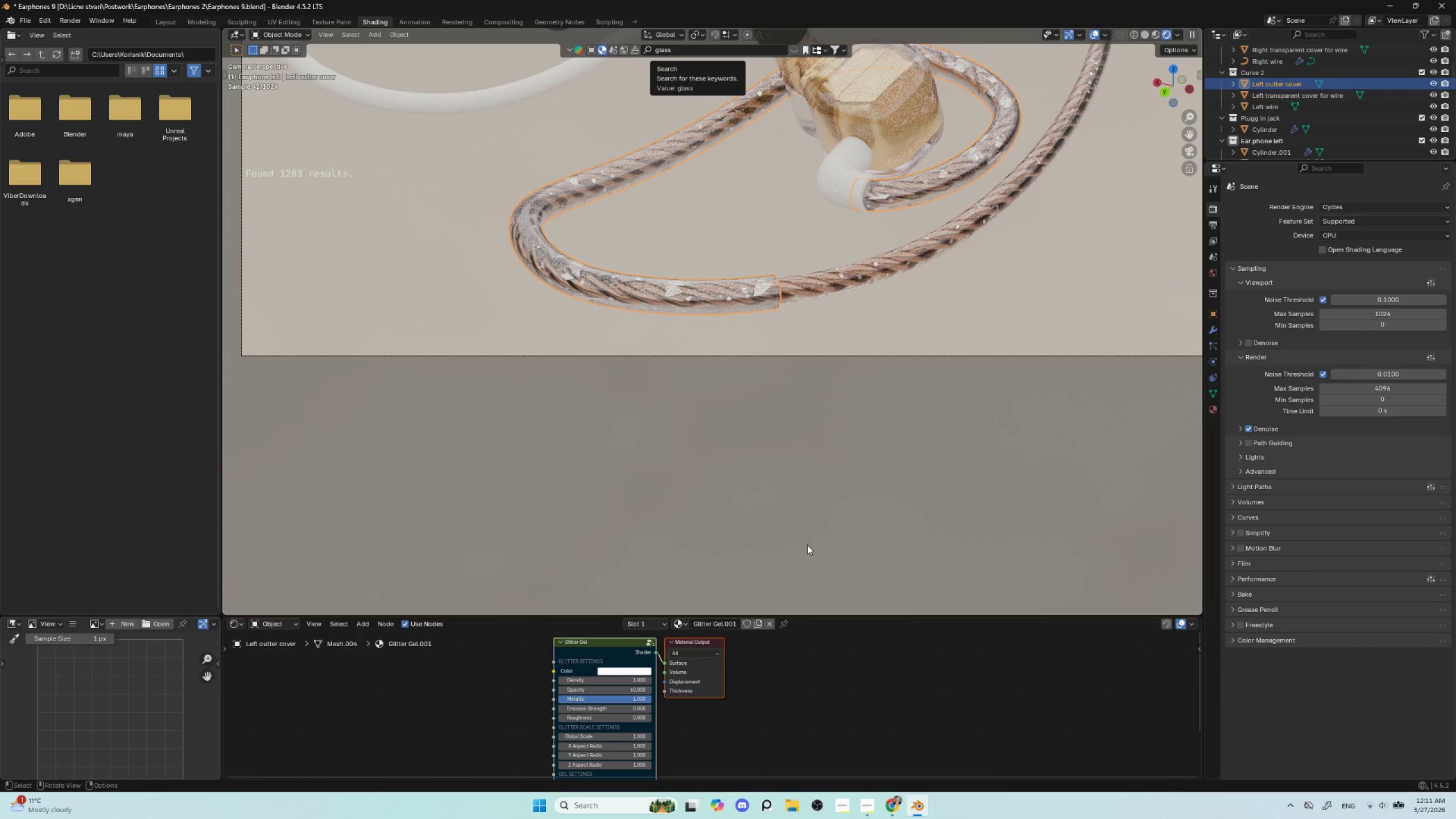 
wait(5.48)
 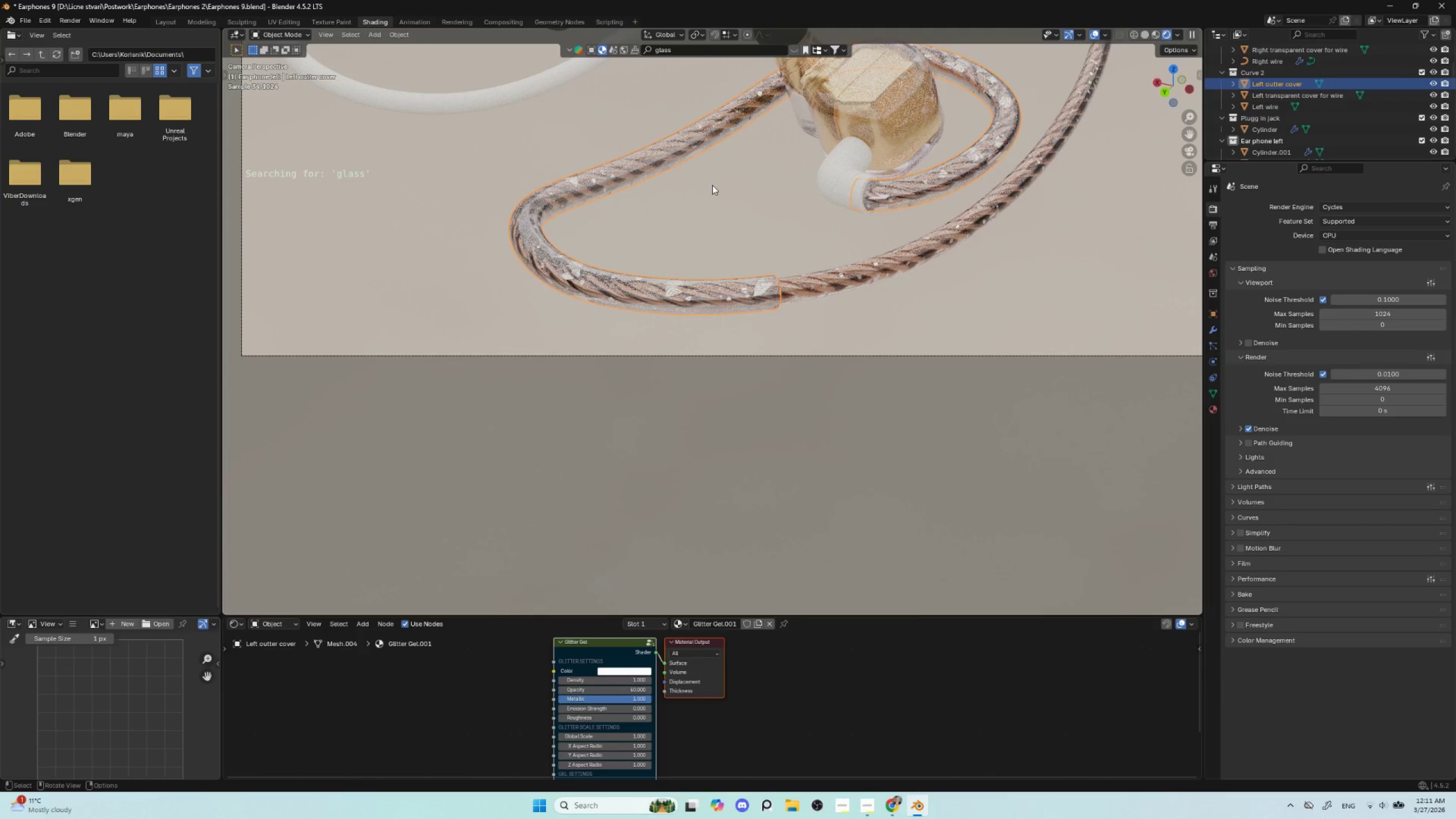 
left_click([677, 47])
 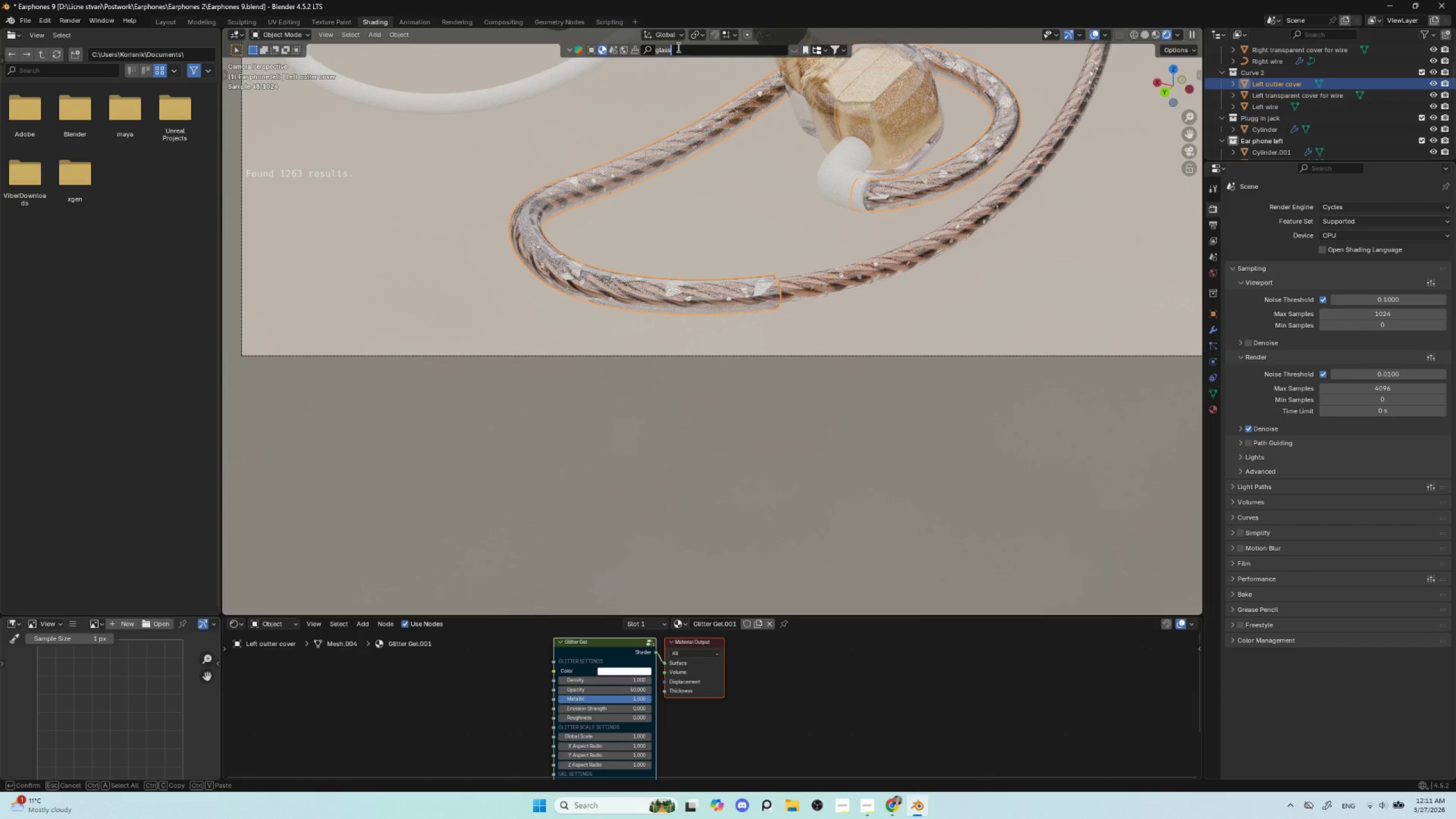 
key(Enter)
 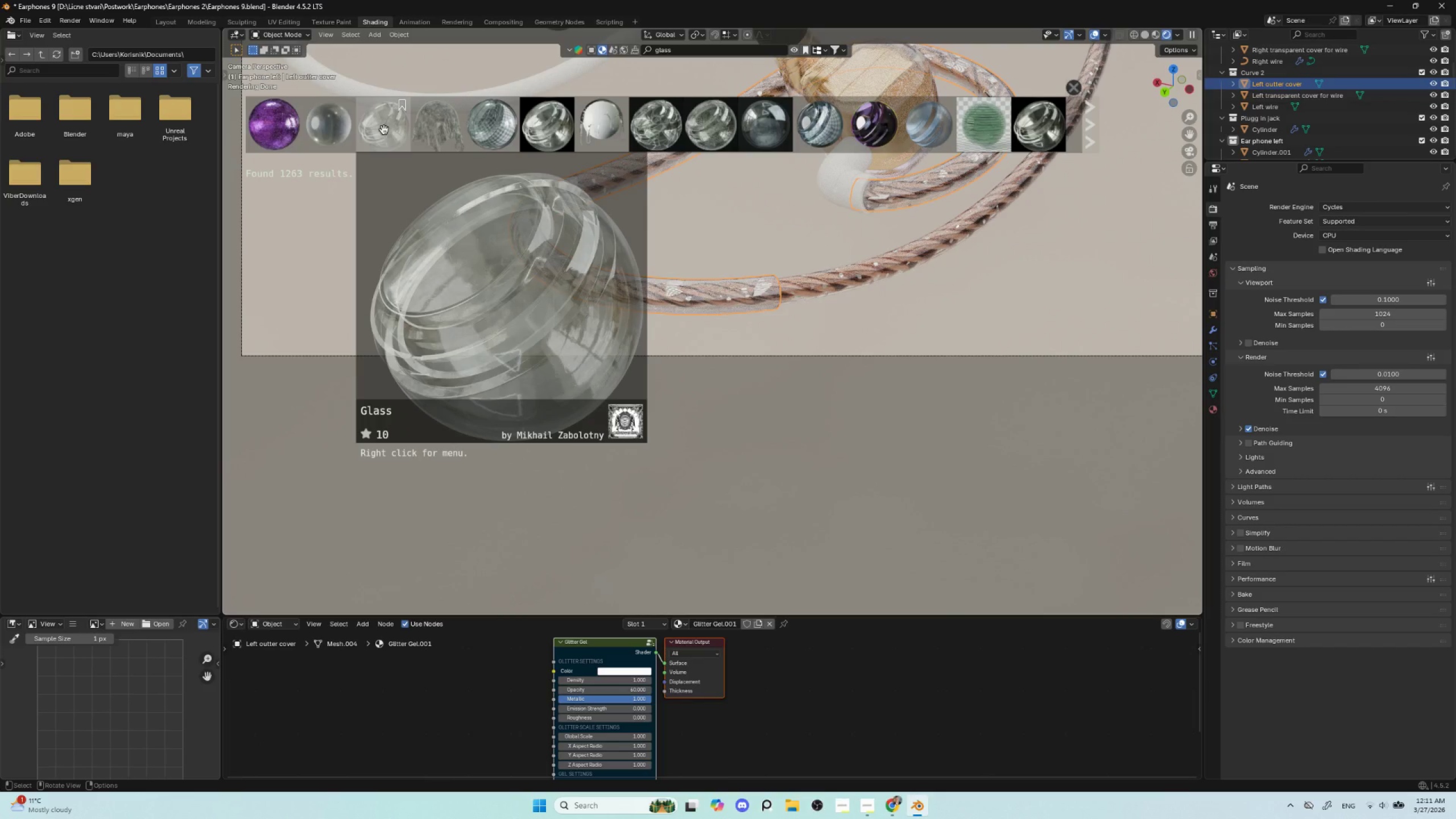 
wait(6.33)
 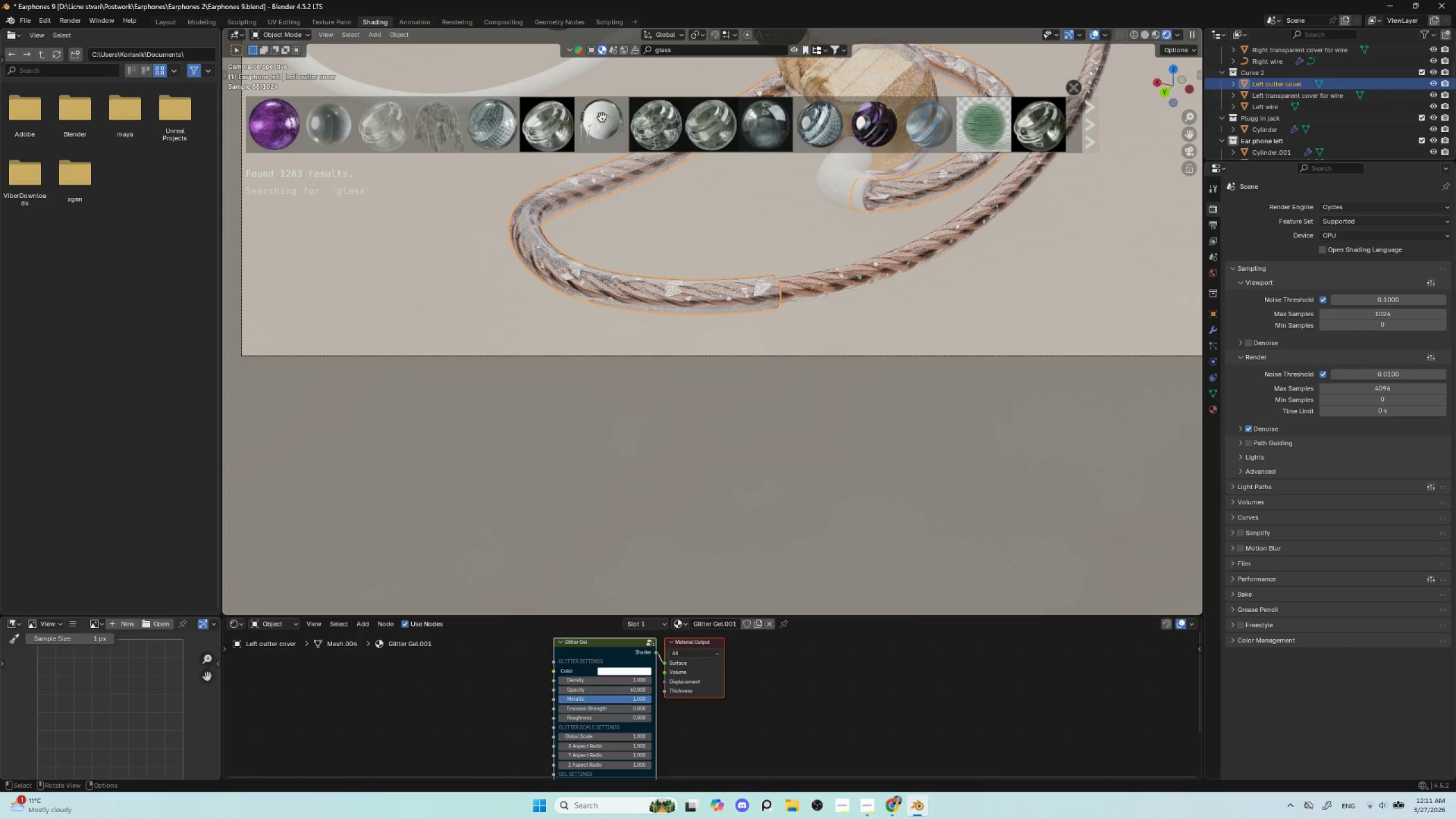 
left_click([681, 49])
 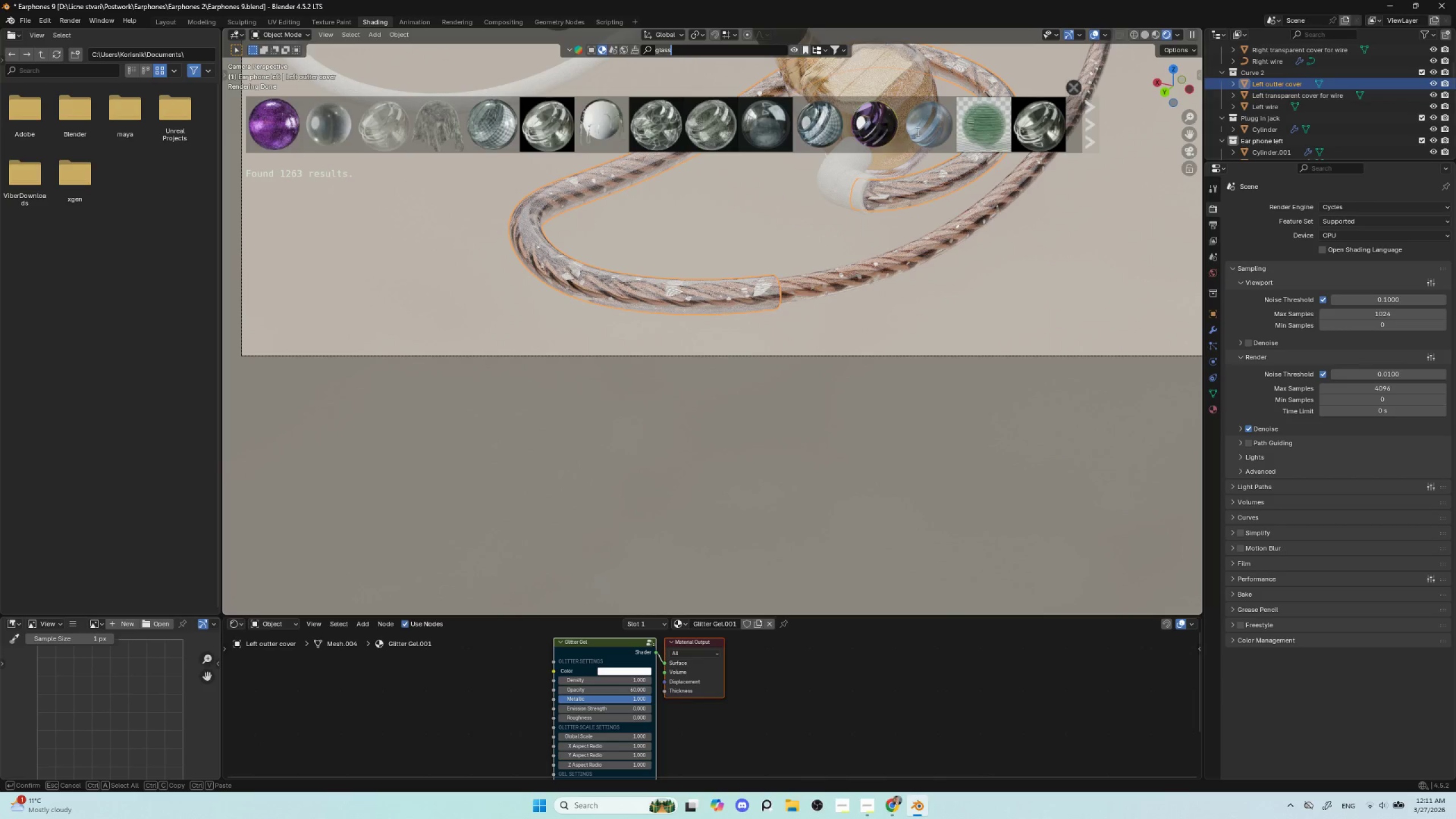 
left_click([927, 126])
 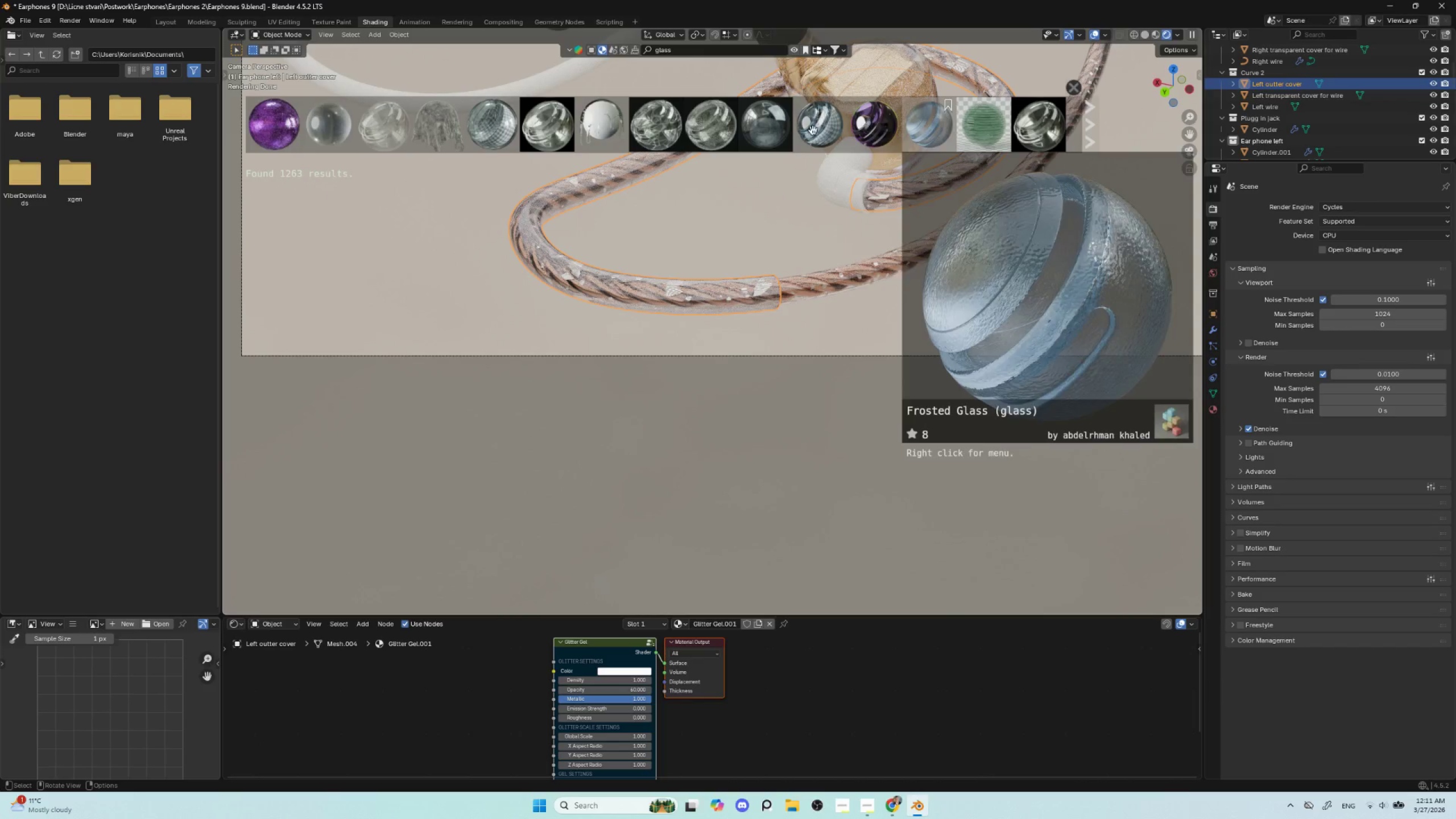 
wait(6.14)
 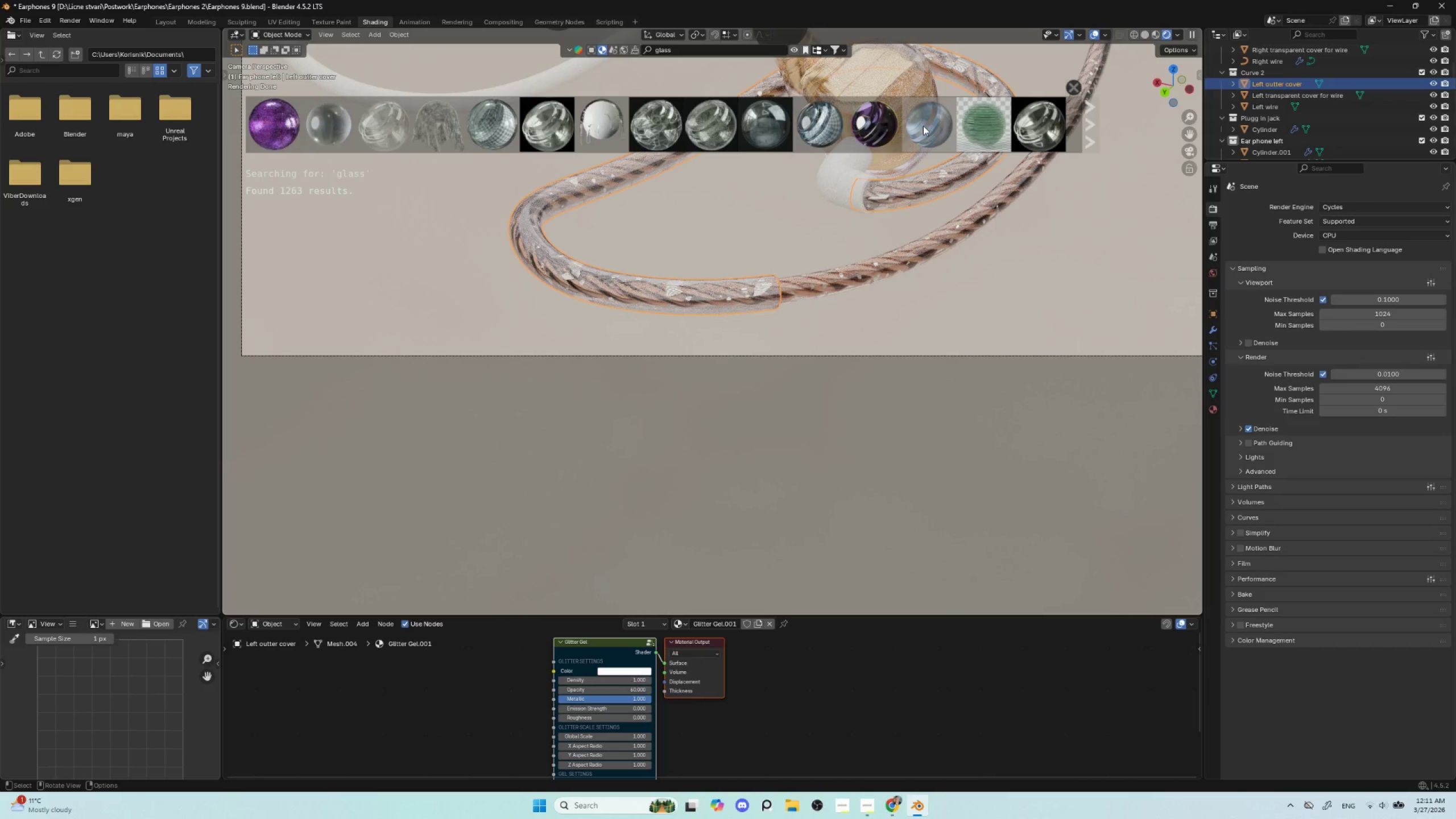 
left_click([680, 46])
 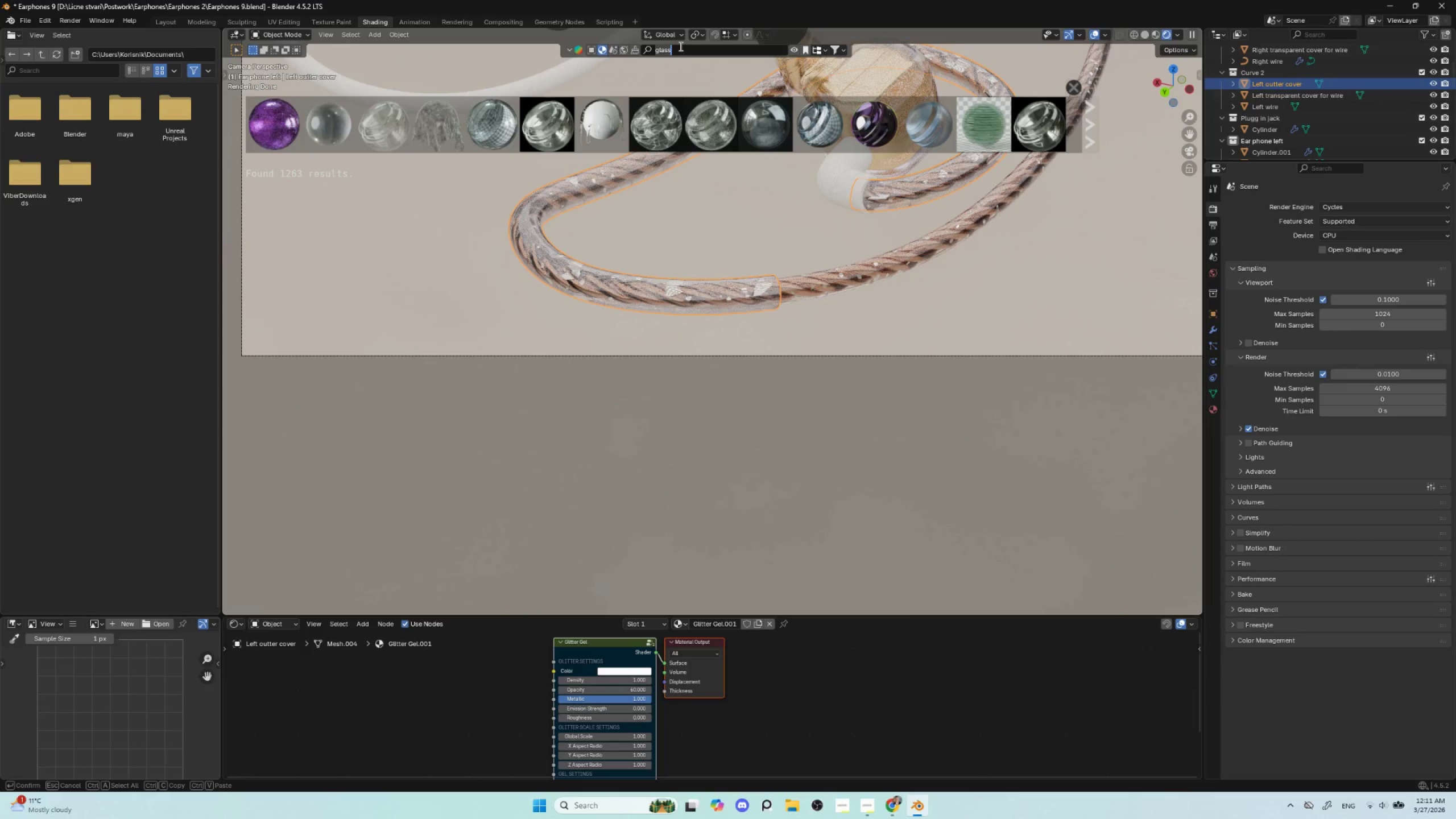 
type(resin)
 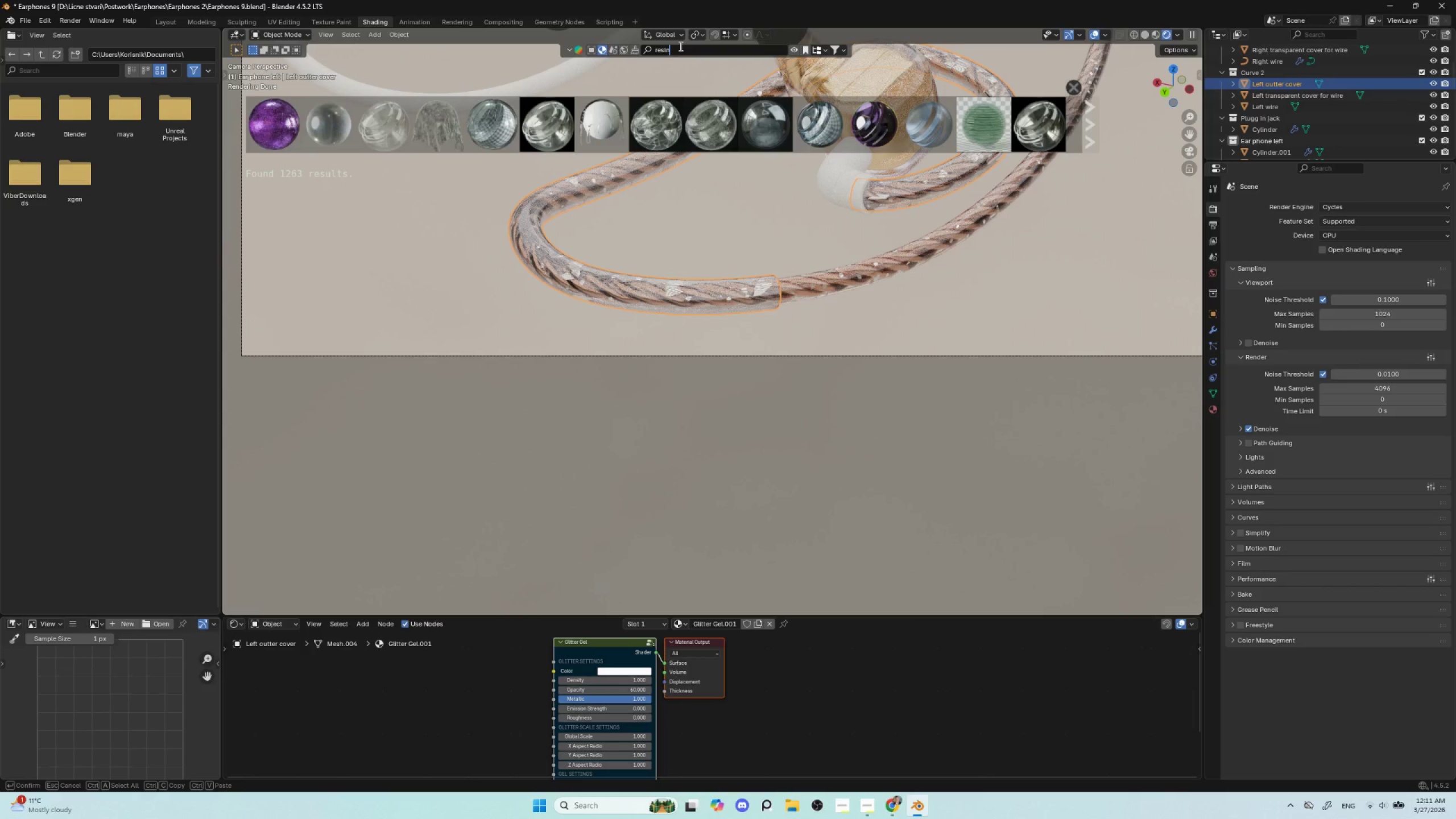 
key(Enter)
 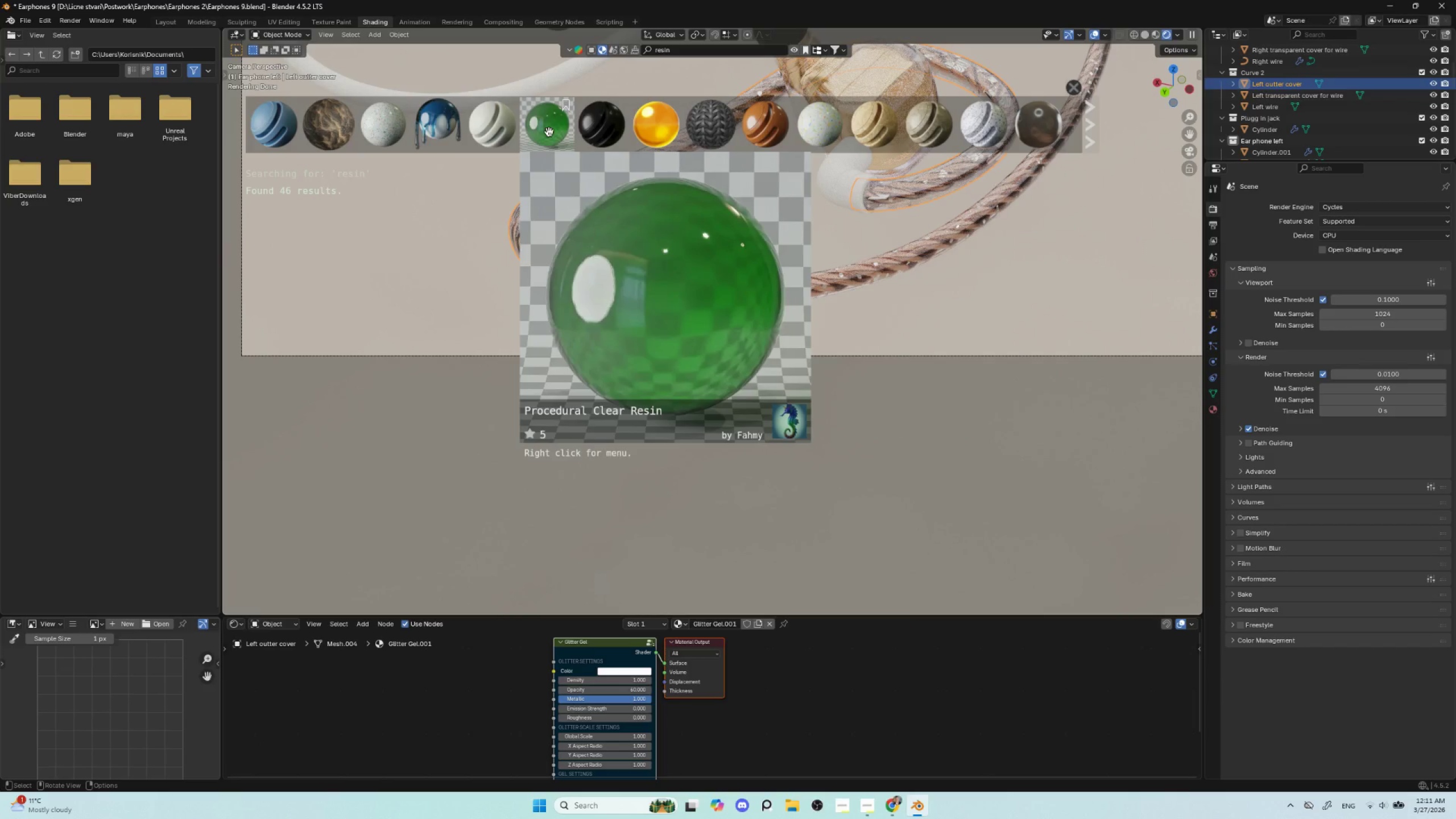 
scroll: coordinate [915, 129], scroll_direction: down, amount: 8.0
 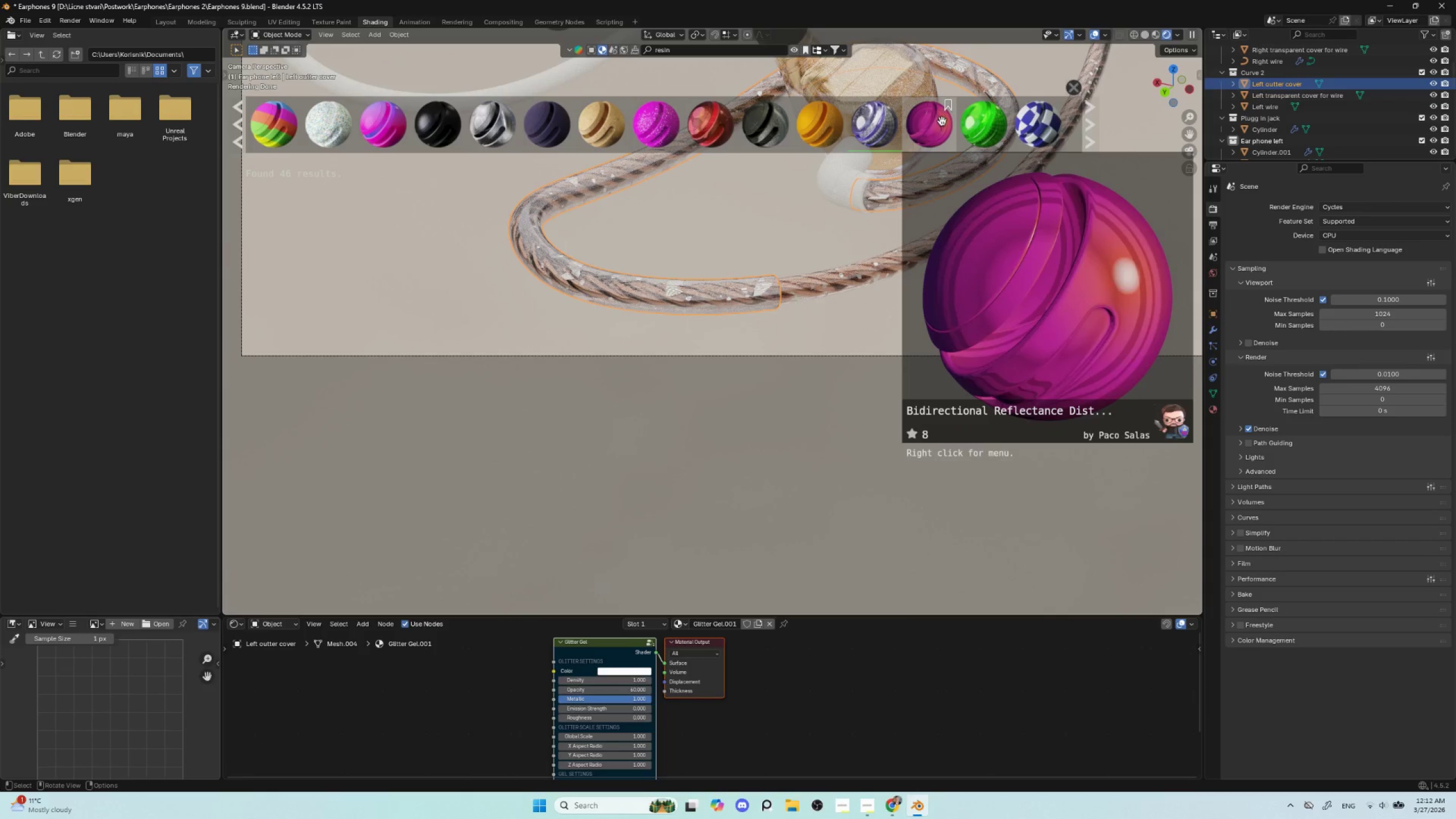 
left_click([982, 120])
 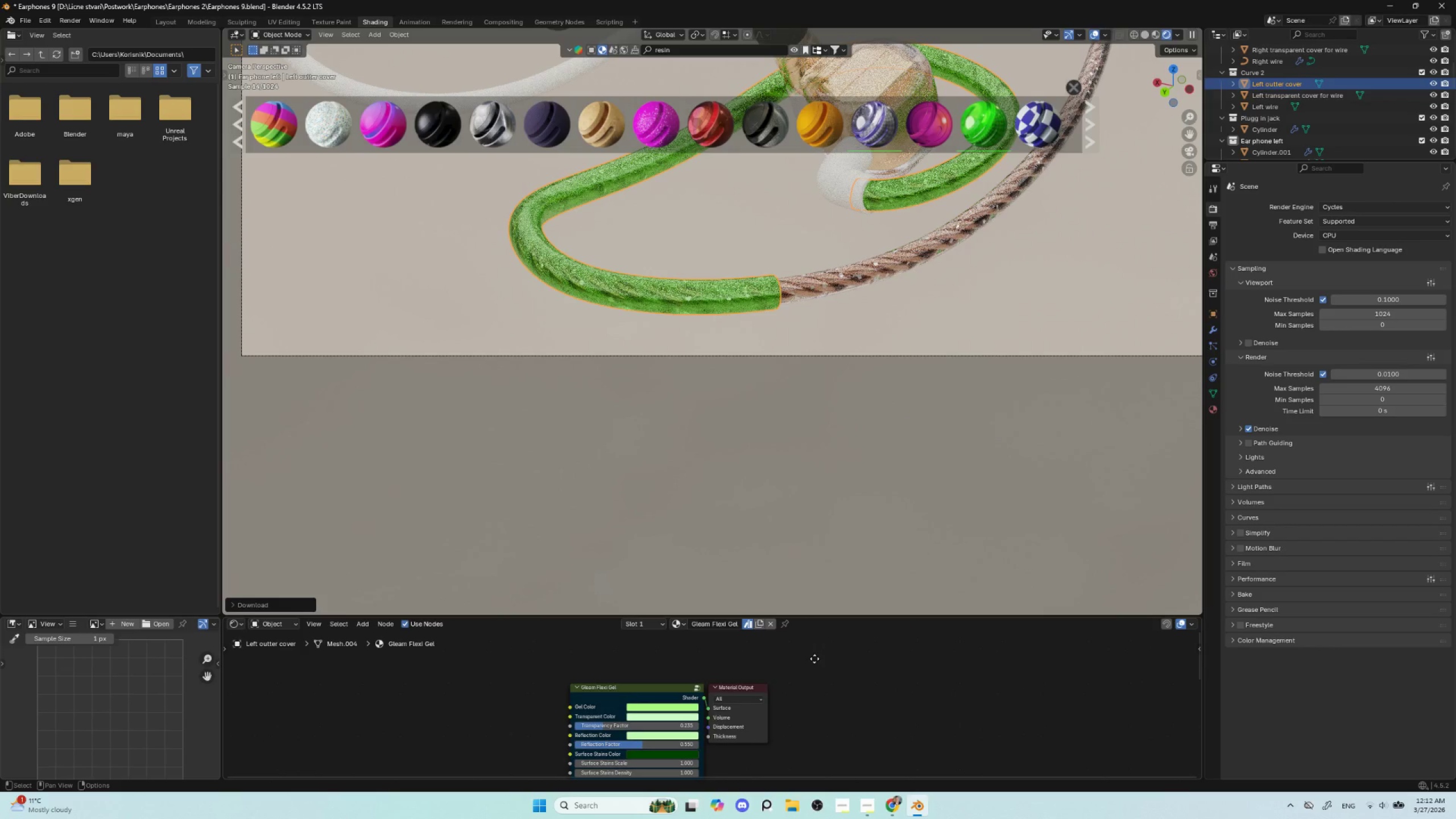 
wait(7.61)
 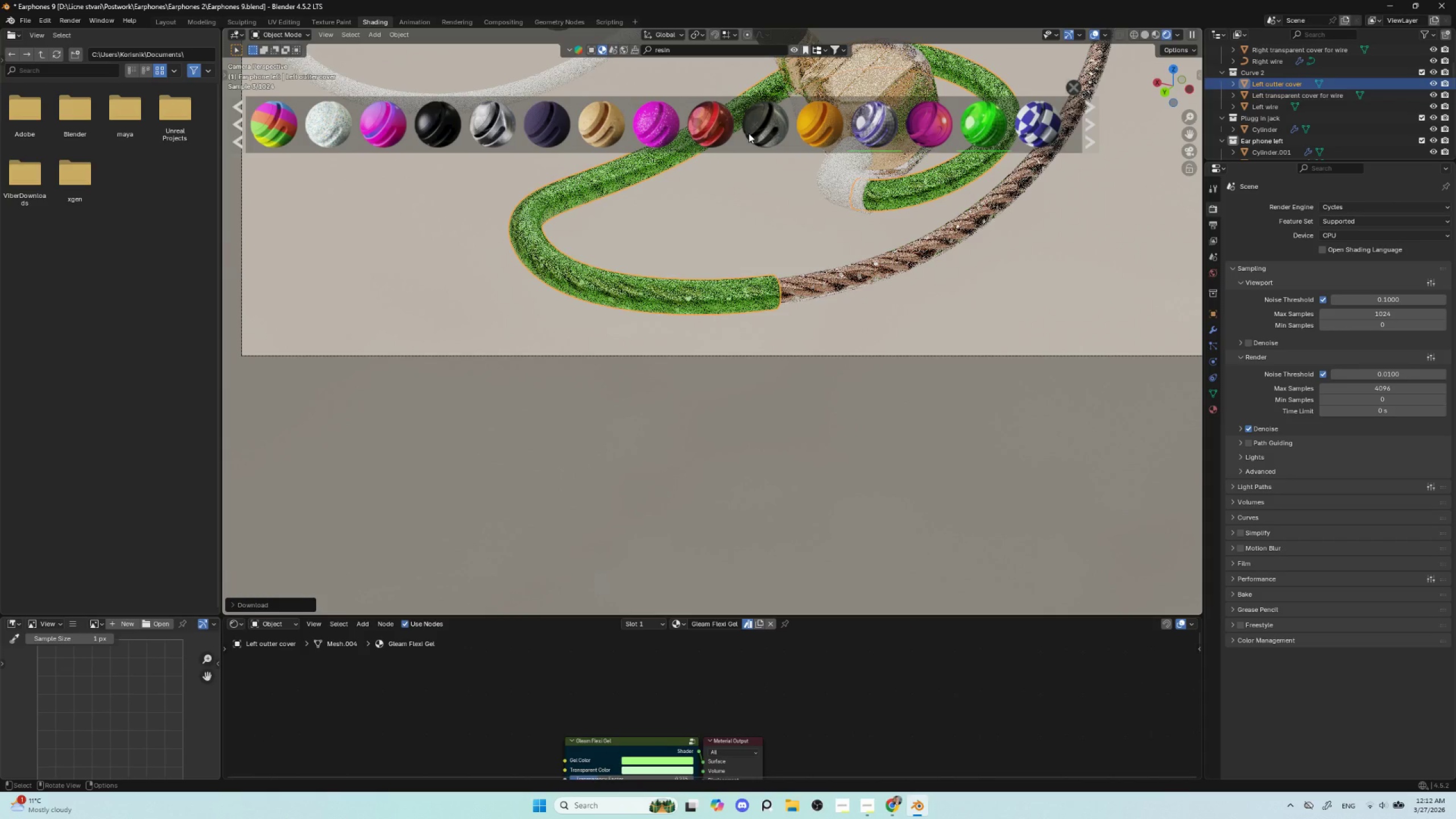 
left_click([663, 657])
 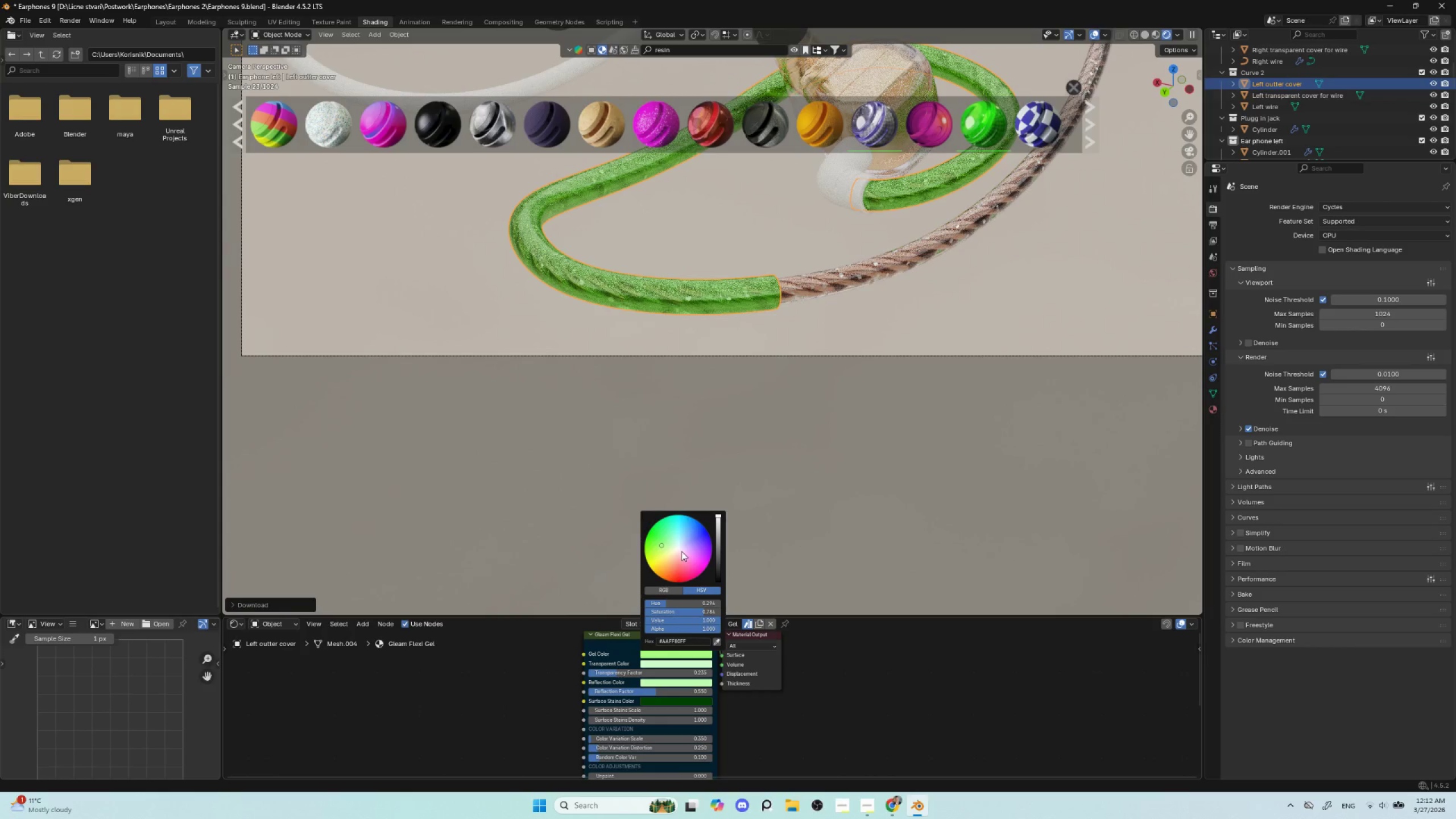 
left_click([677, 549])
 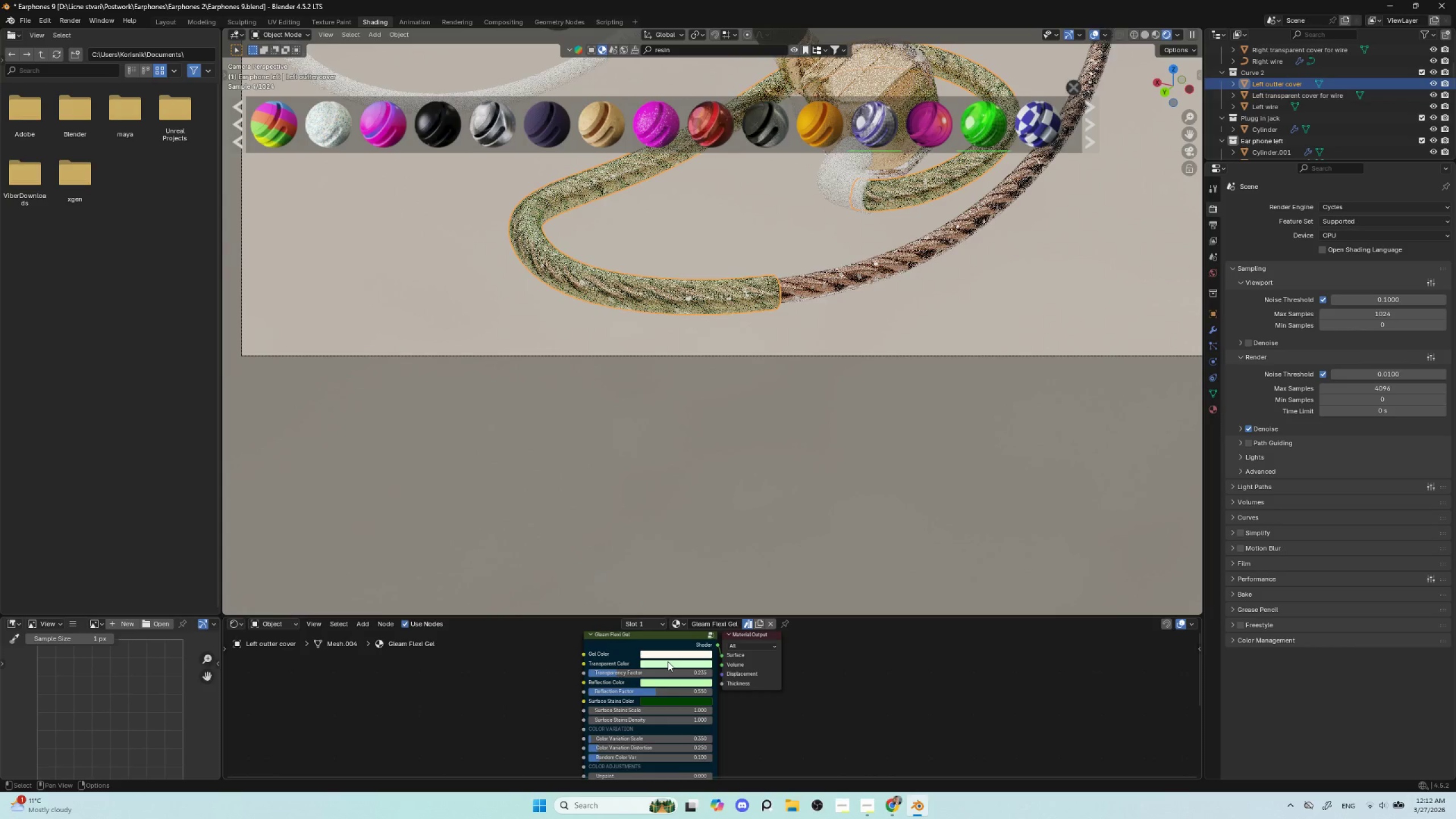 
left_click([668, 664])
 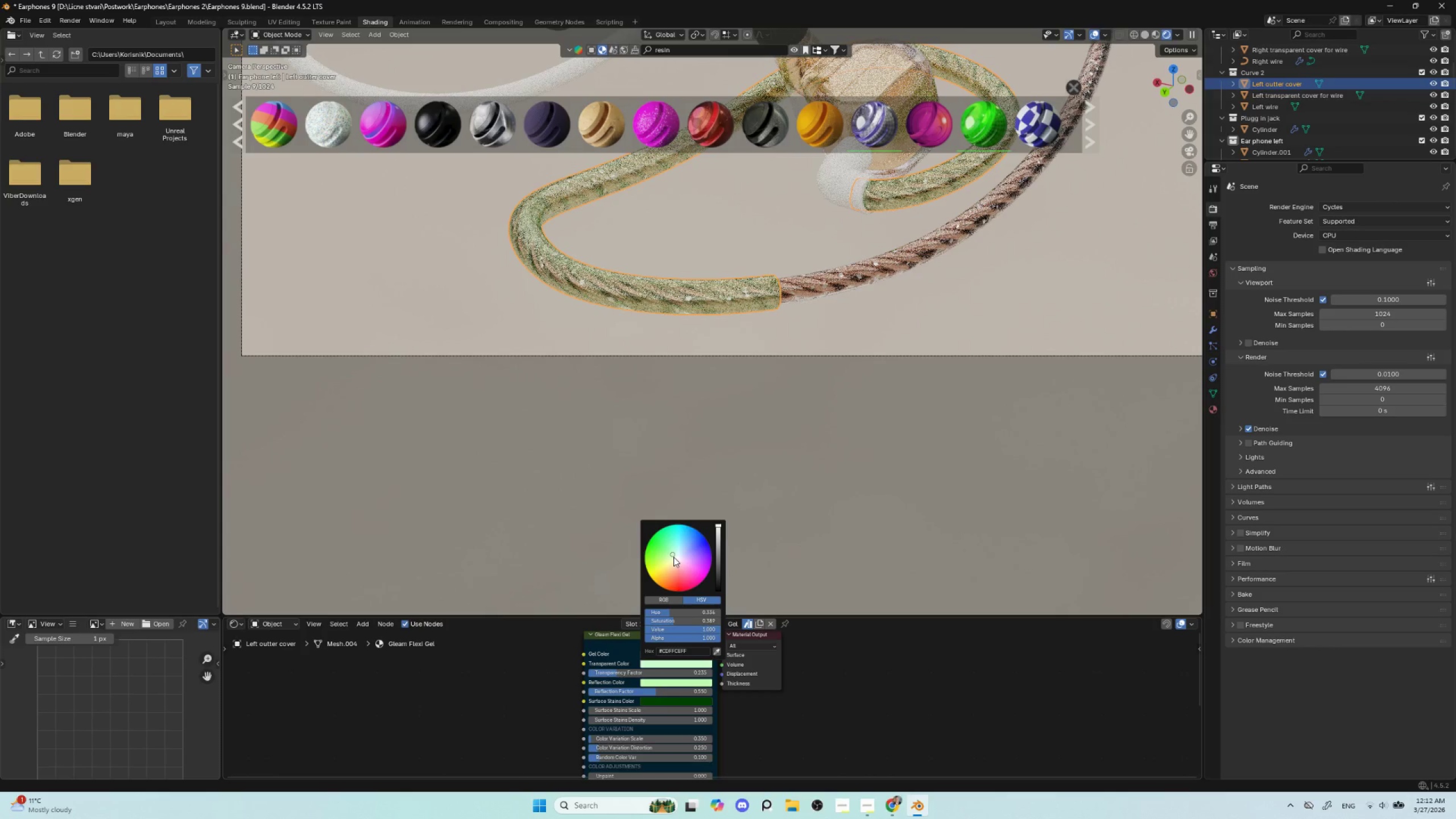 
left_click([676, 565])
 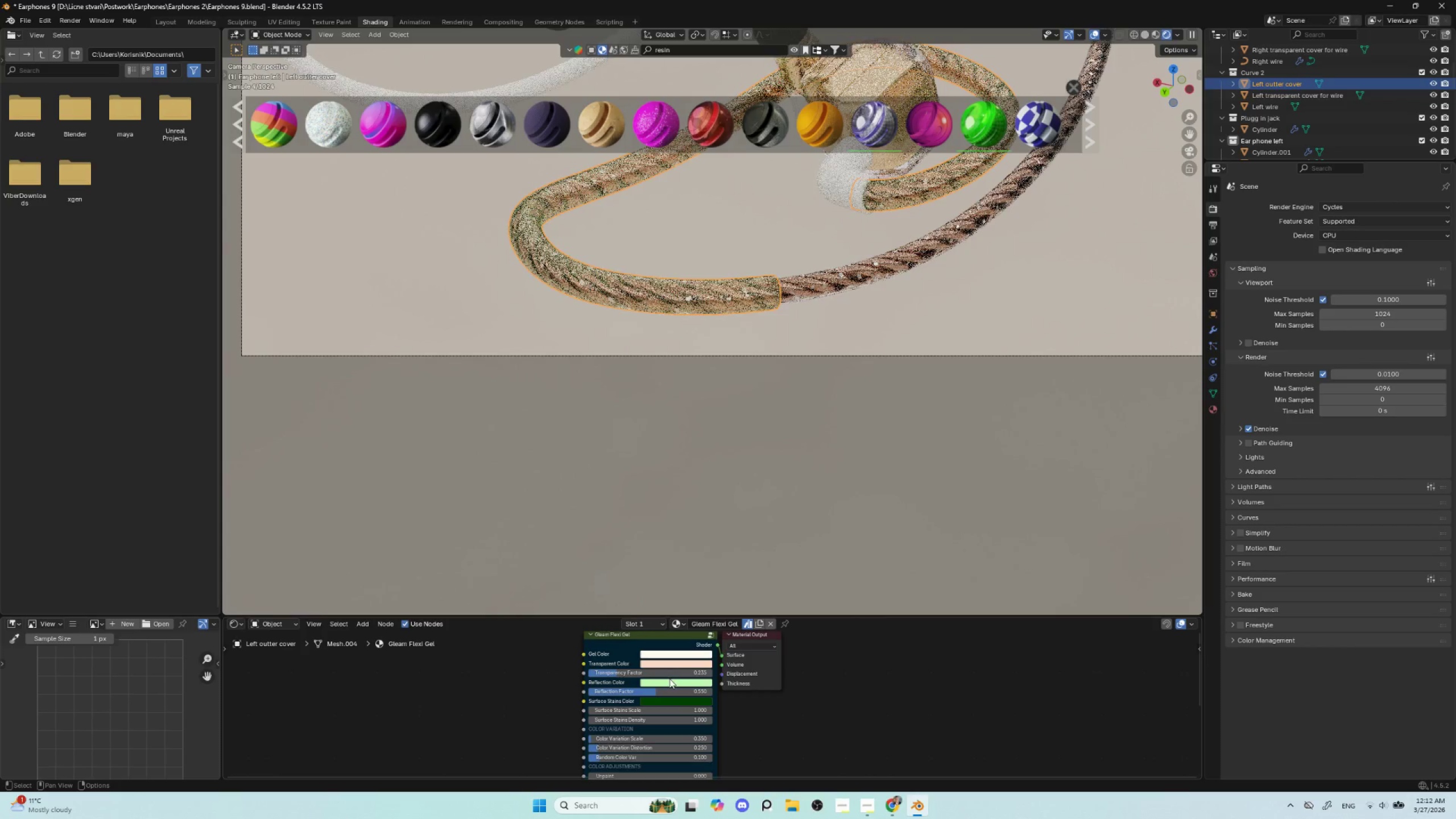 
left_click([672, 664])
 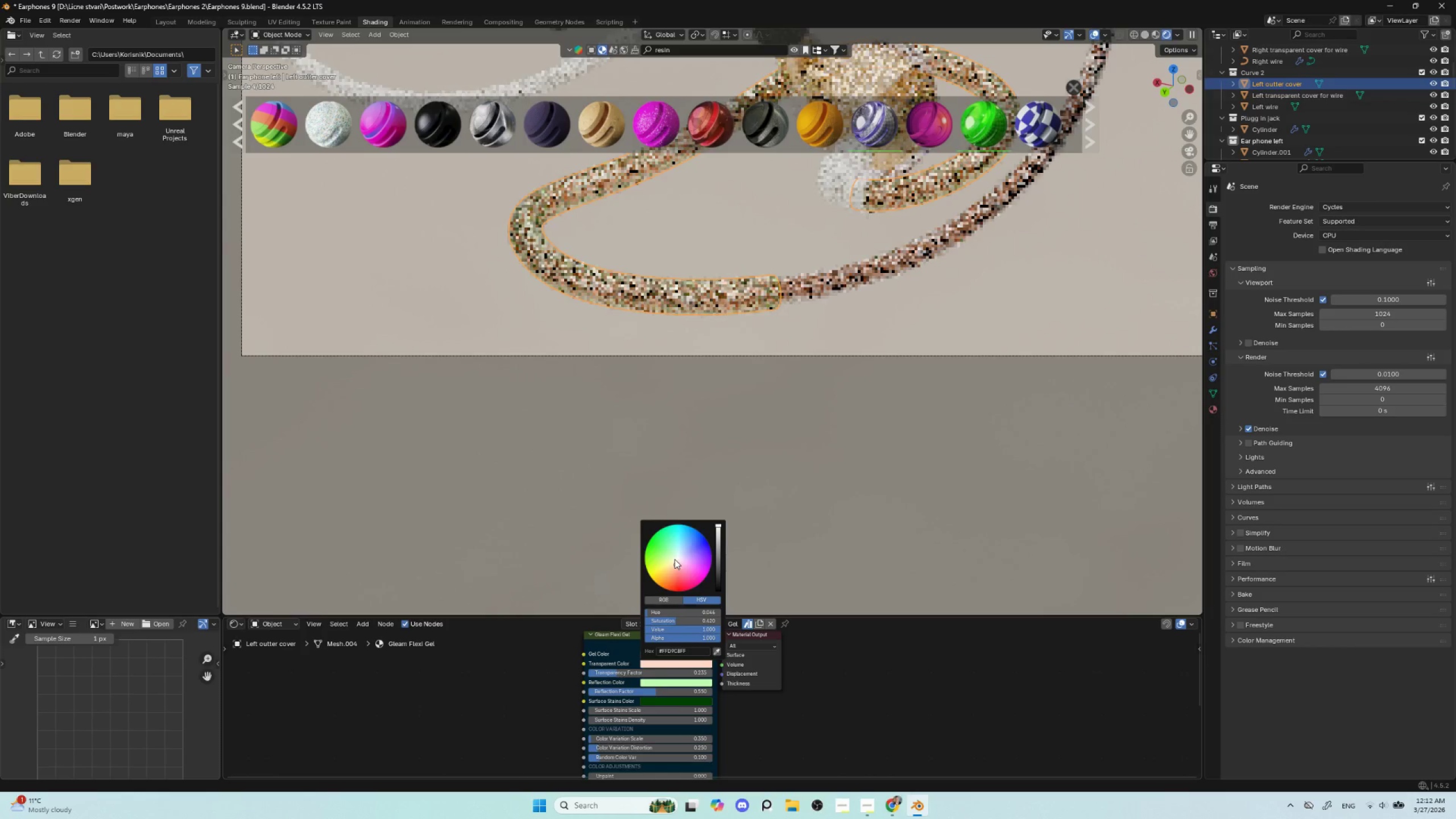 
left_click([678, 559])
 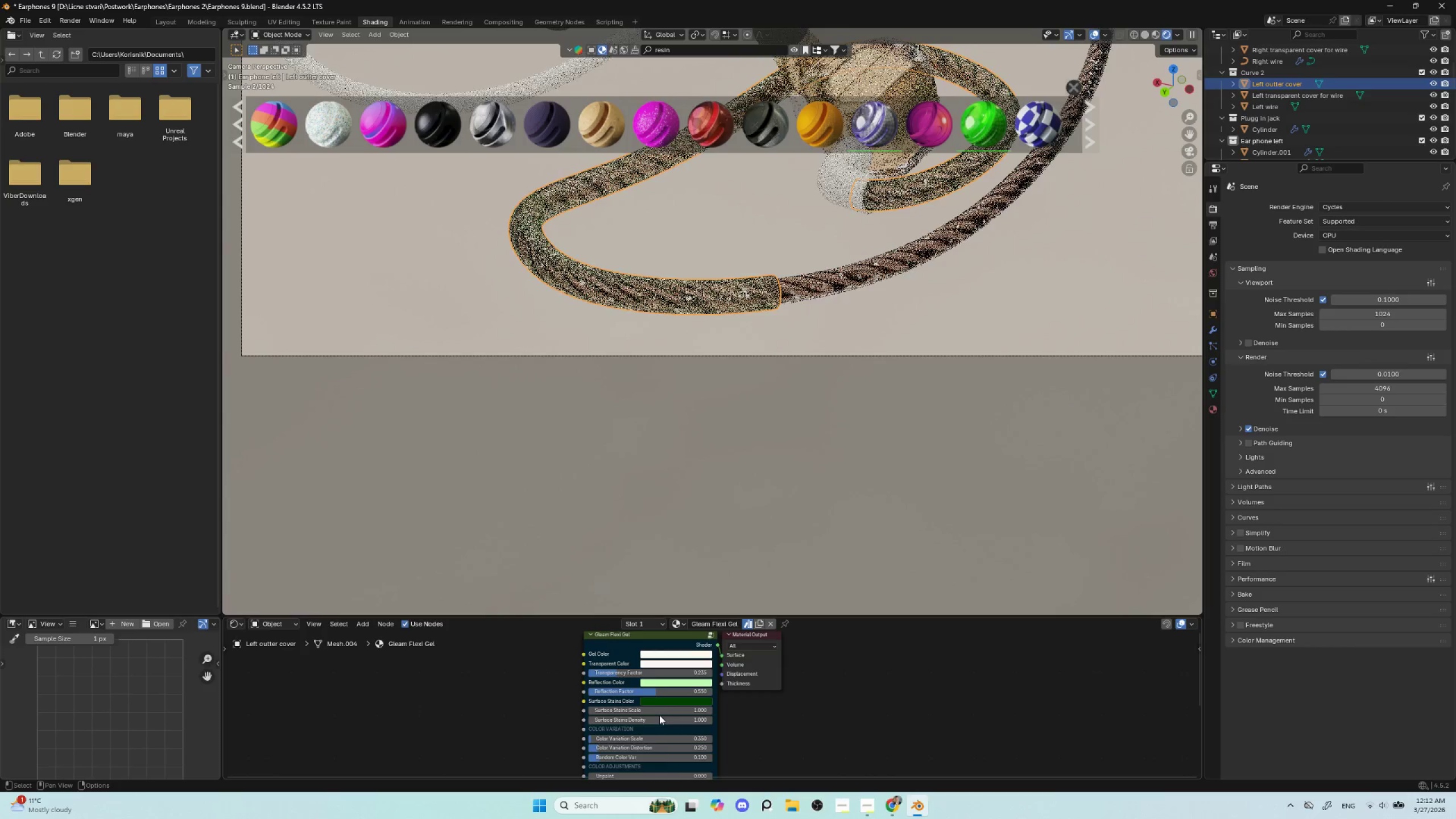 
left_click([667, 684])
 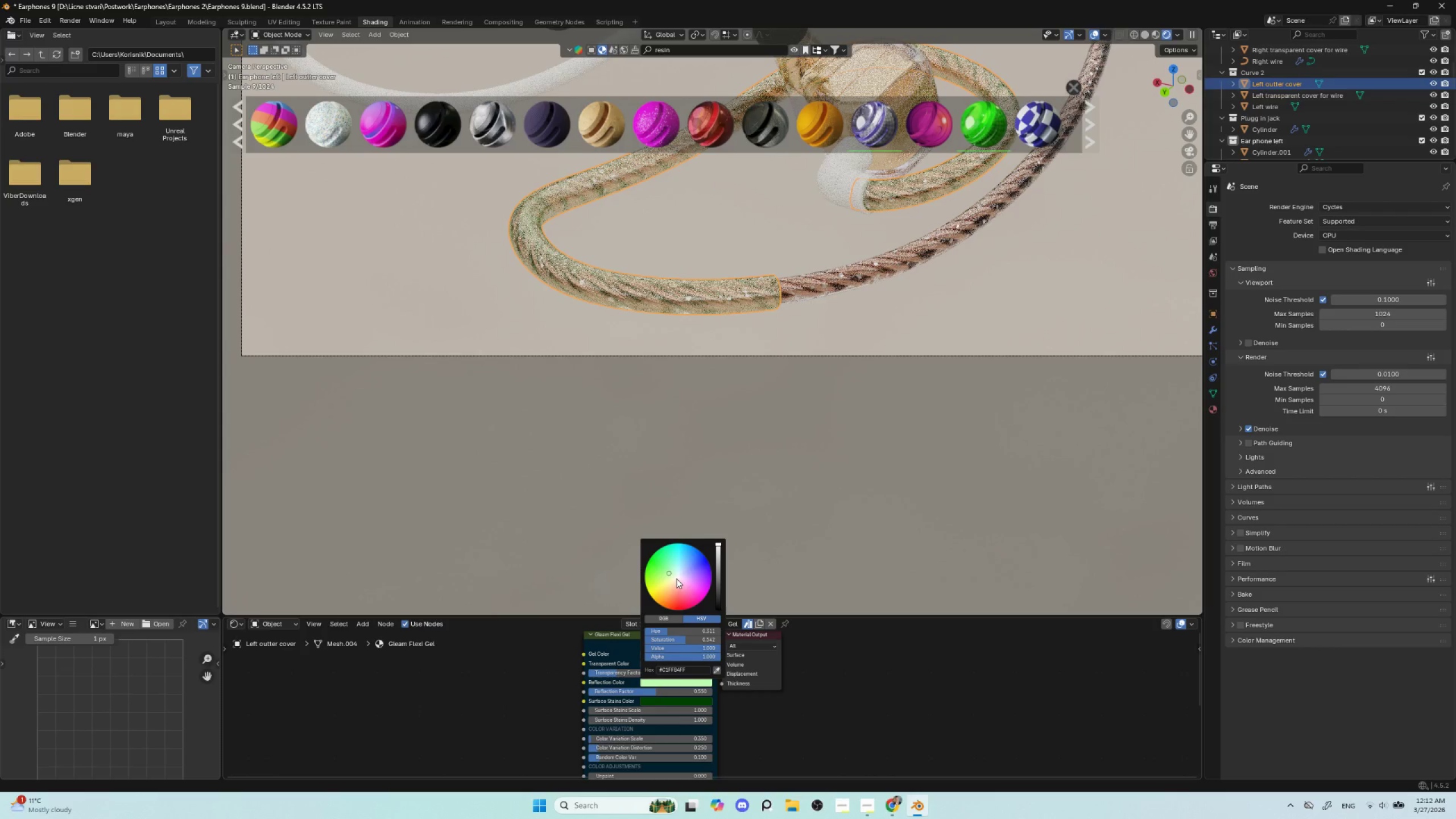 
left_click([678, 578])
 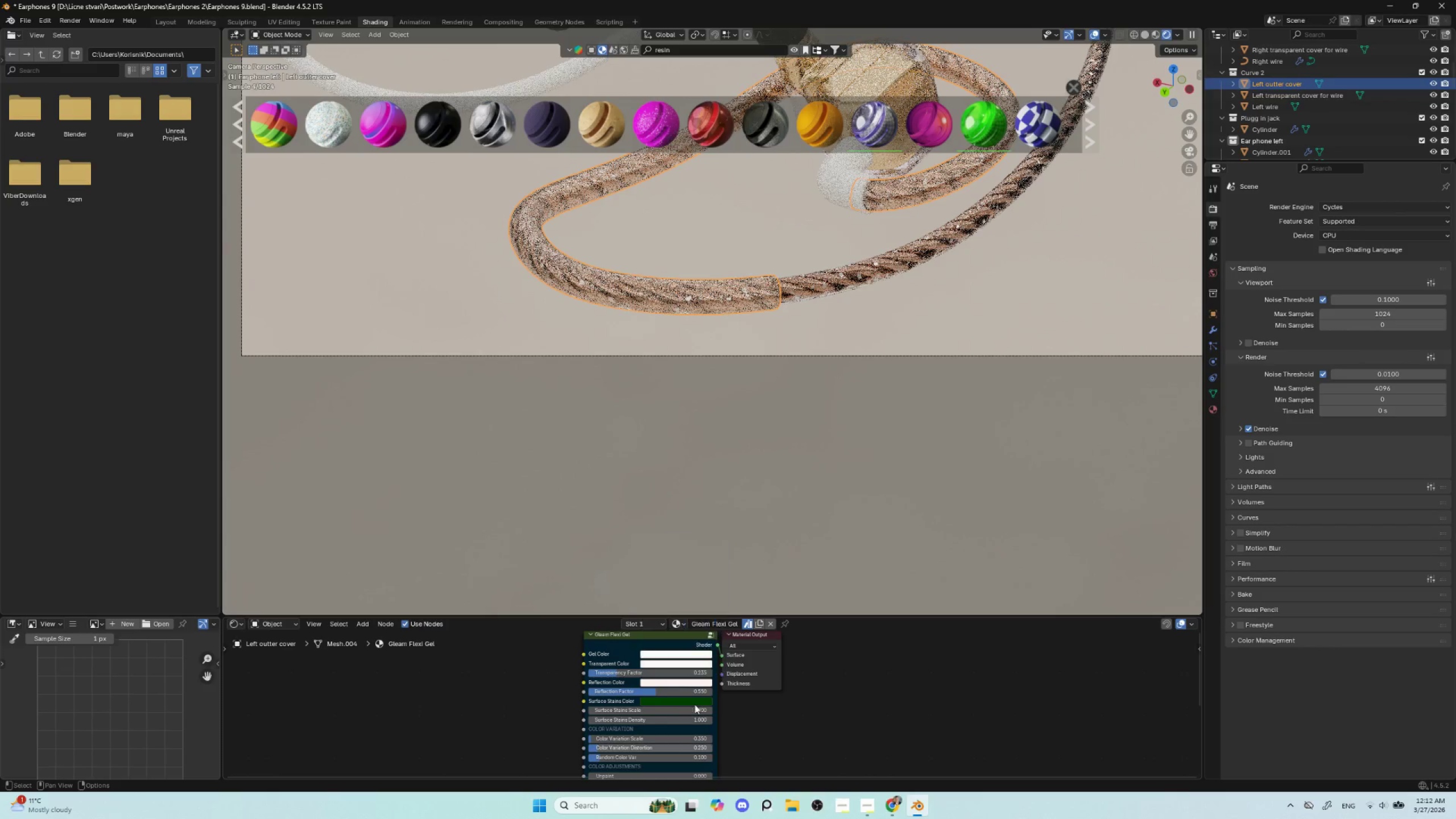 
key(Control+C)
 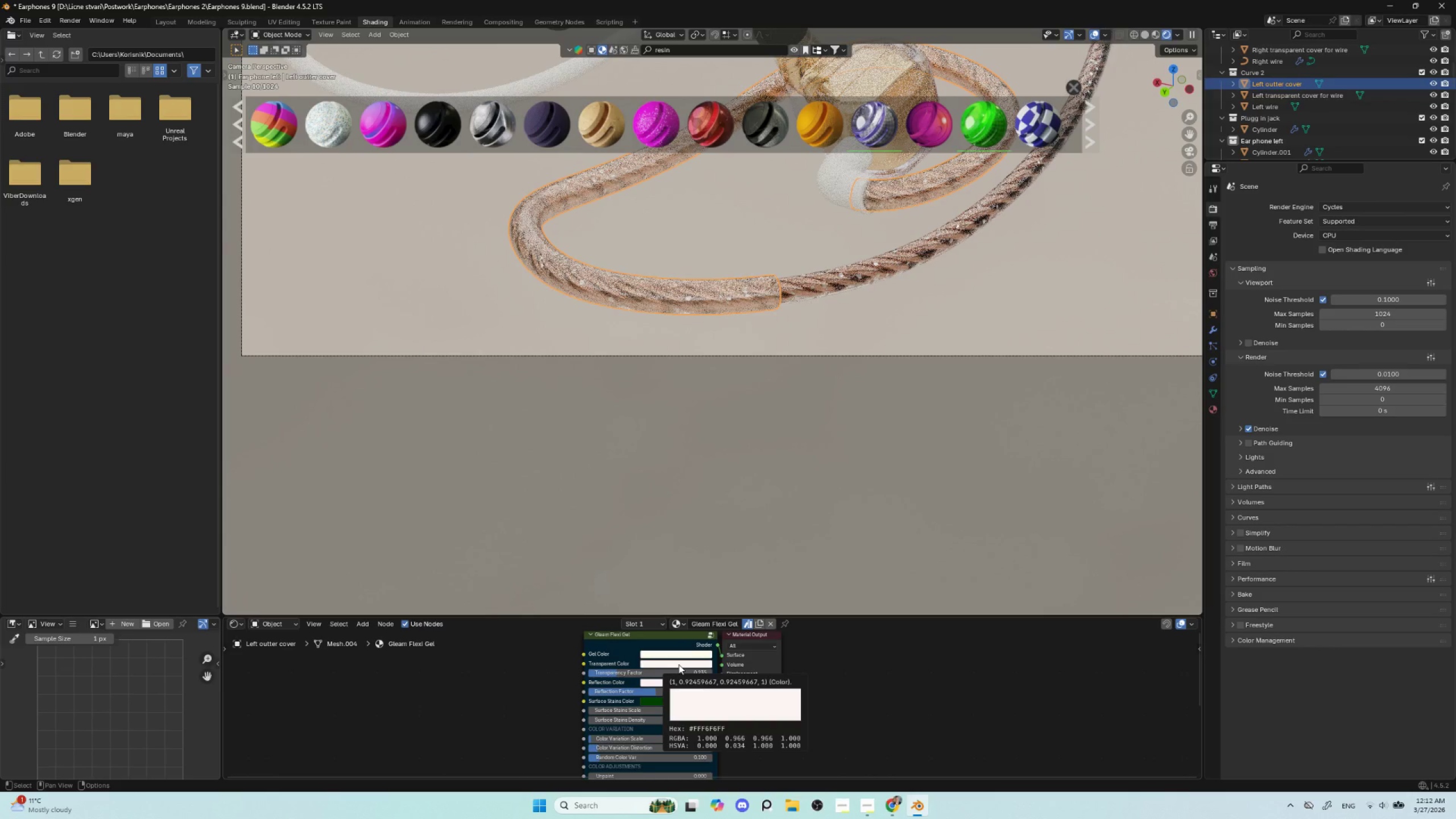 
key(Control+V)
 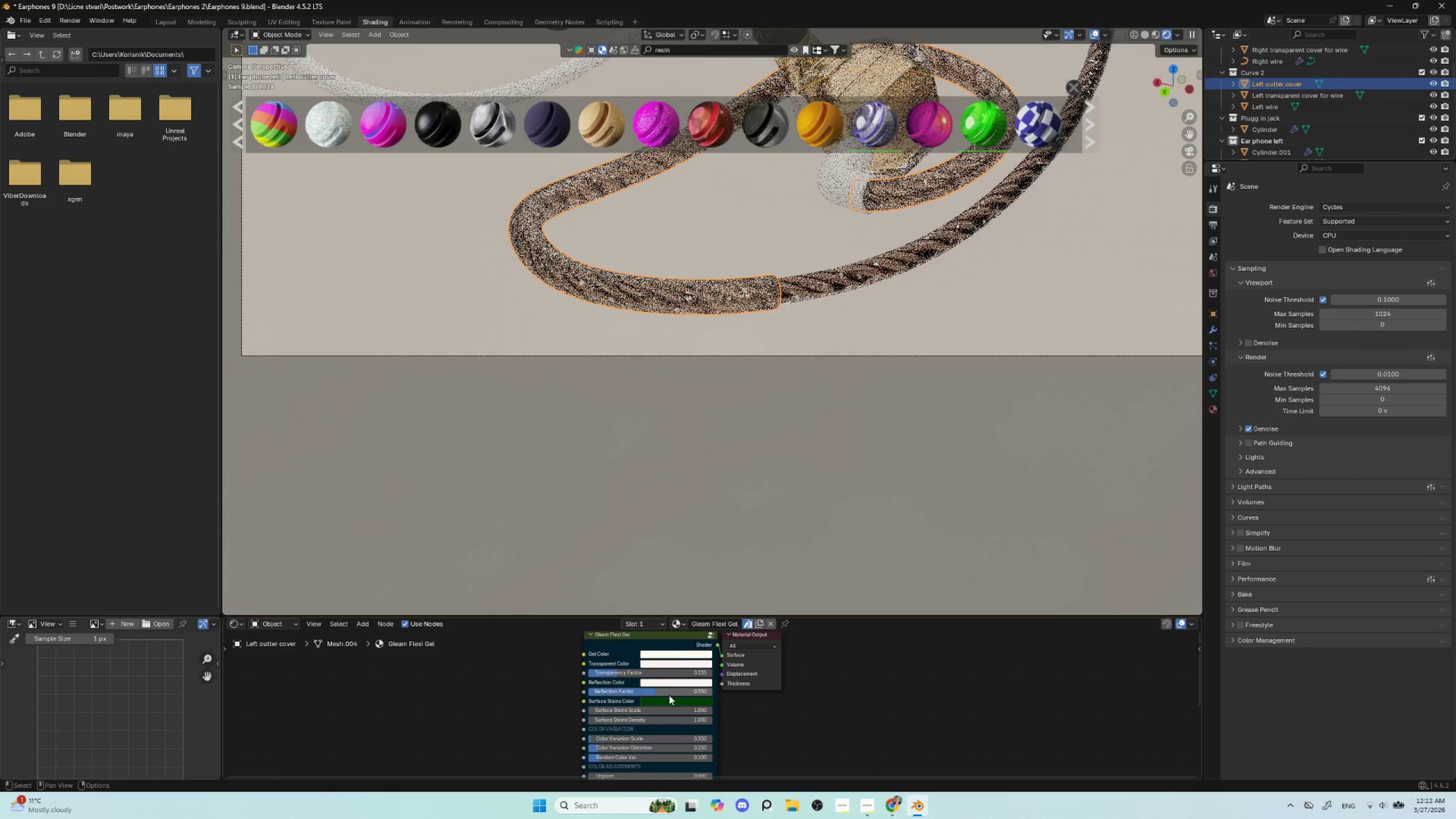 
key(Control+V)
 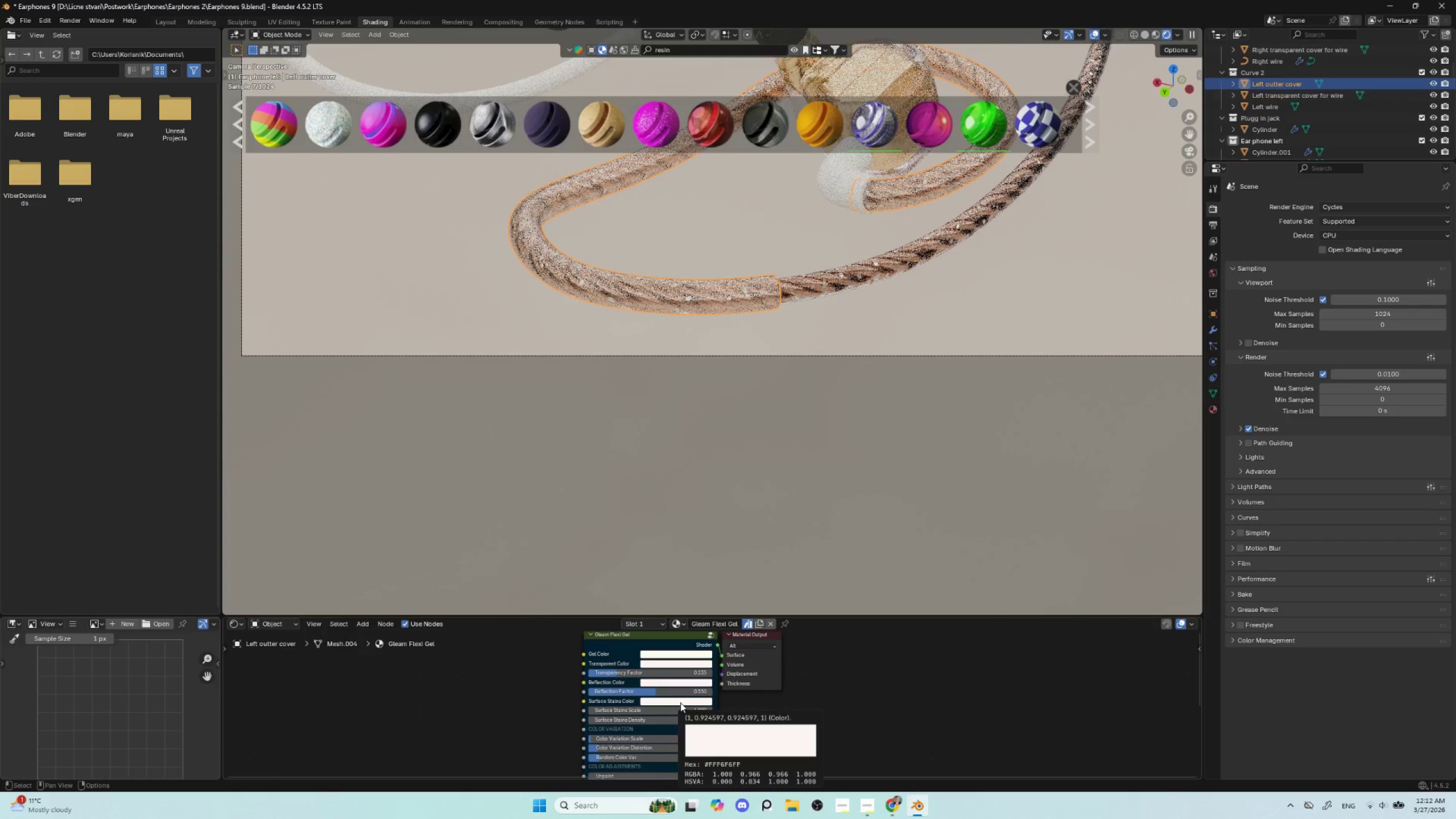 
left_click([680, 702])
 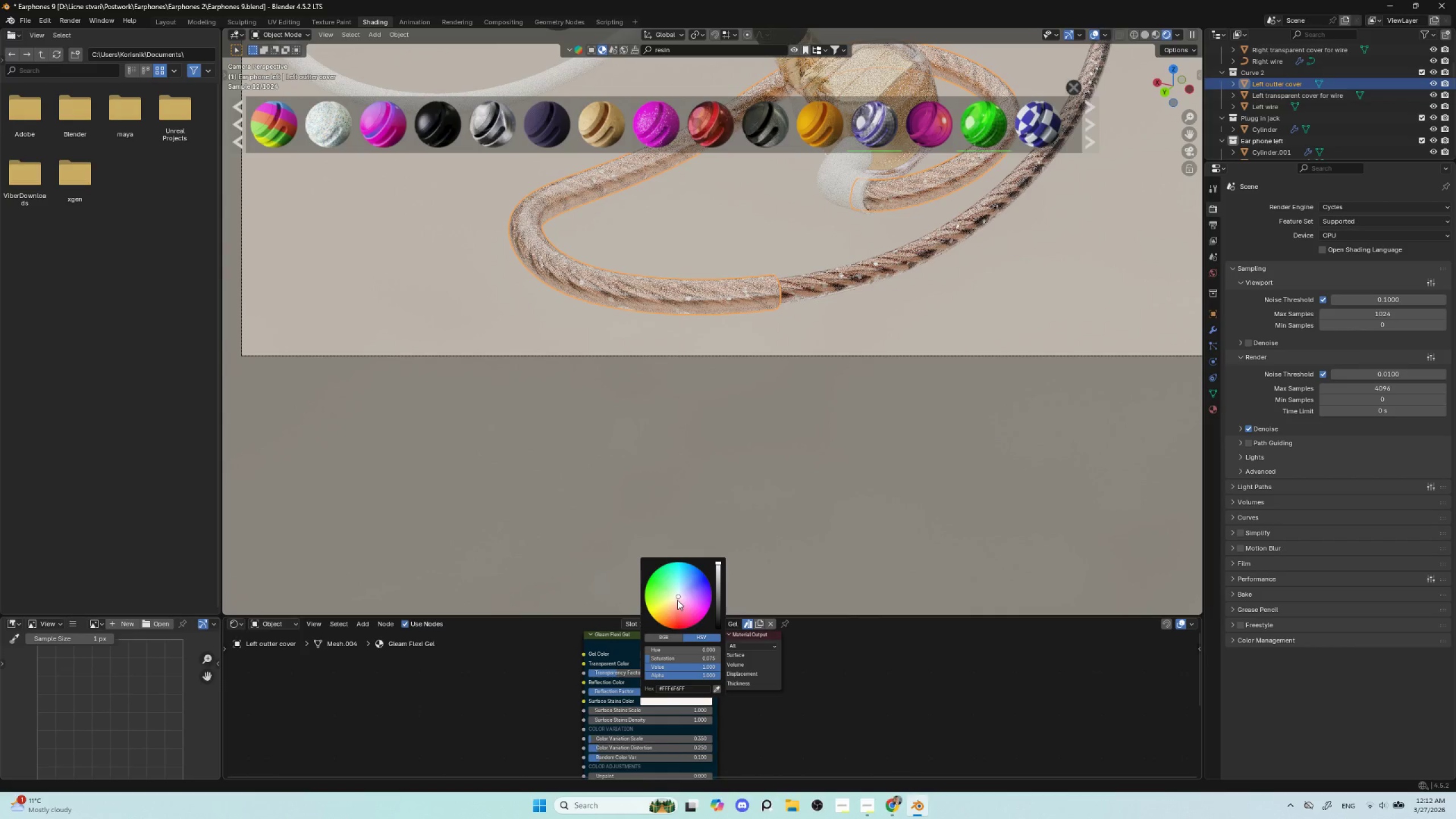 
left_click([681, 592])
 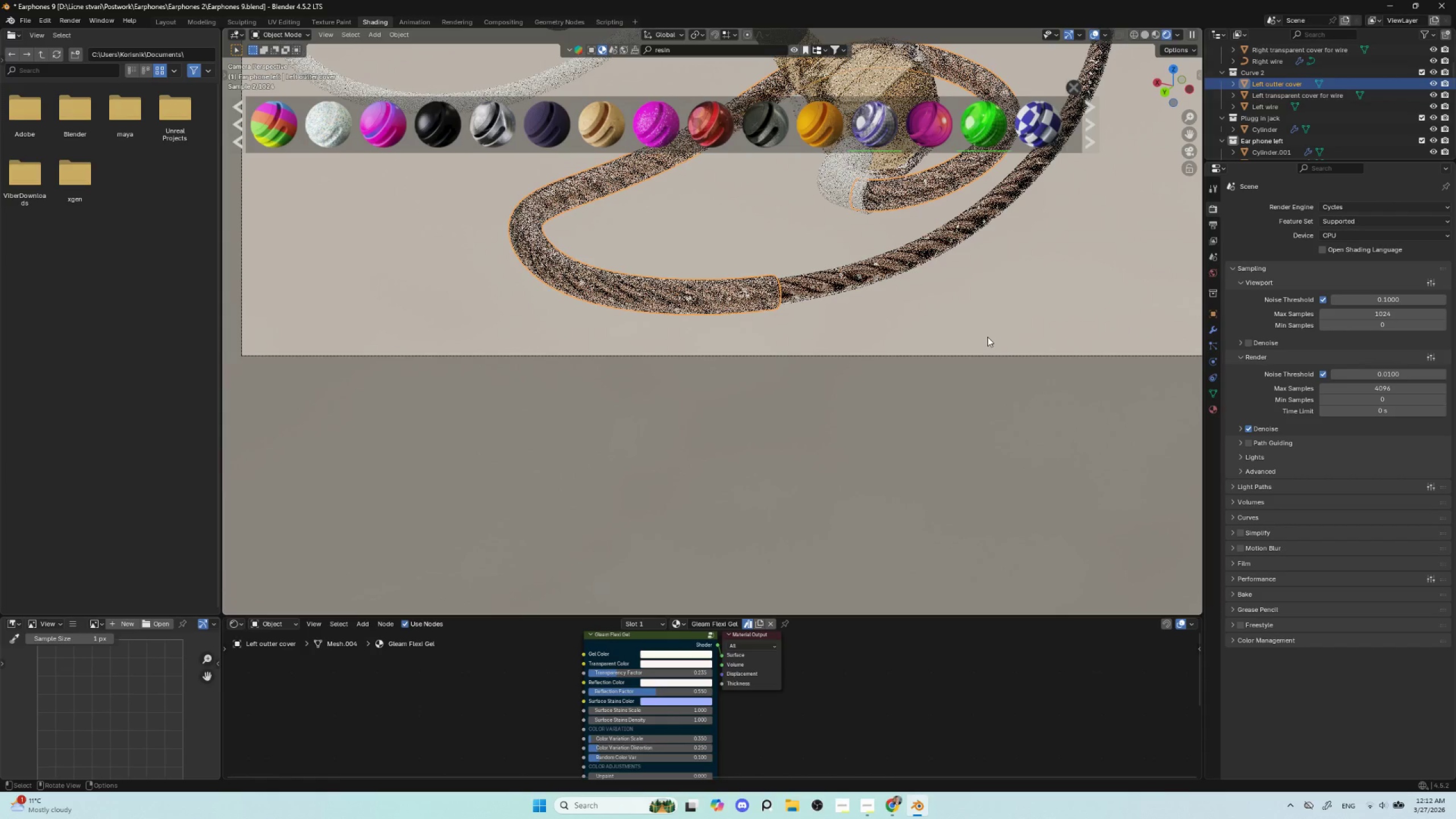 
wait(9.33)
 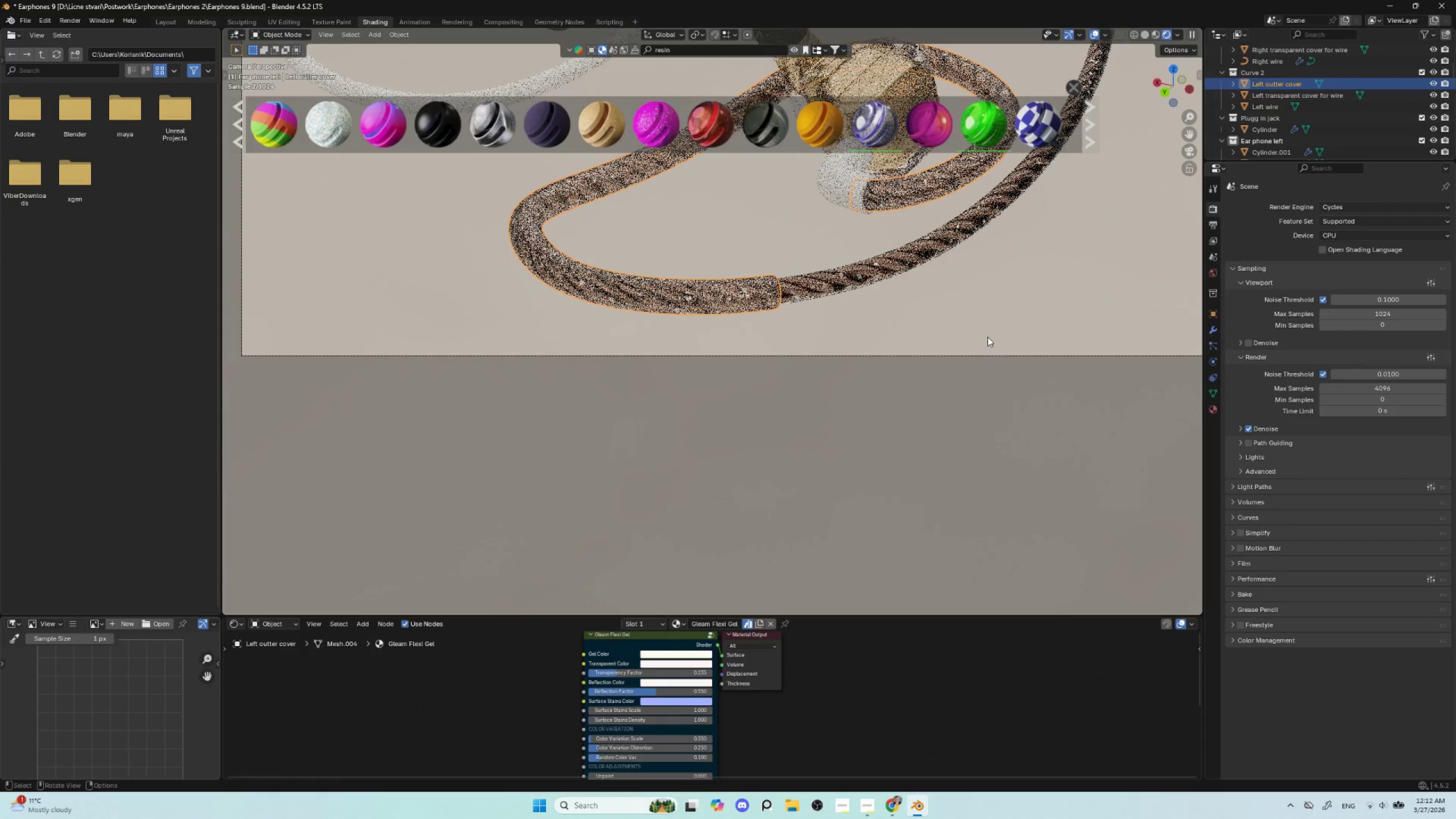 
left_click_drag(start_coordinate=[741, 614], to_coordinate=[738, 498])
 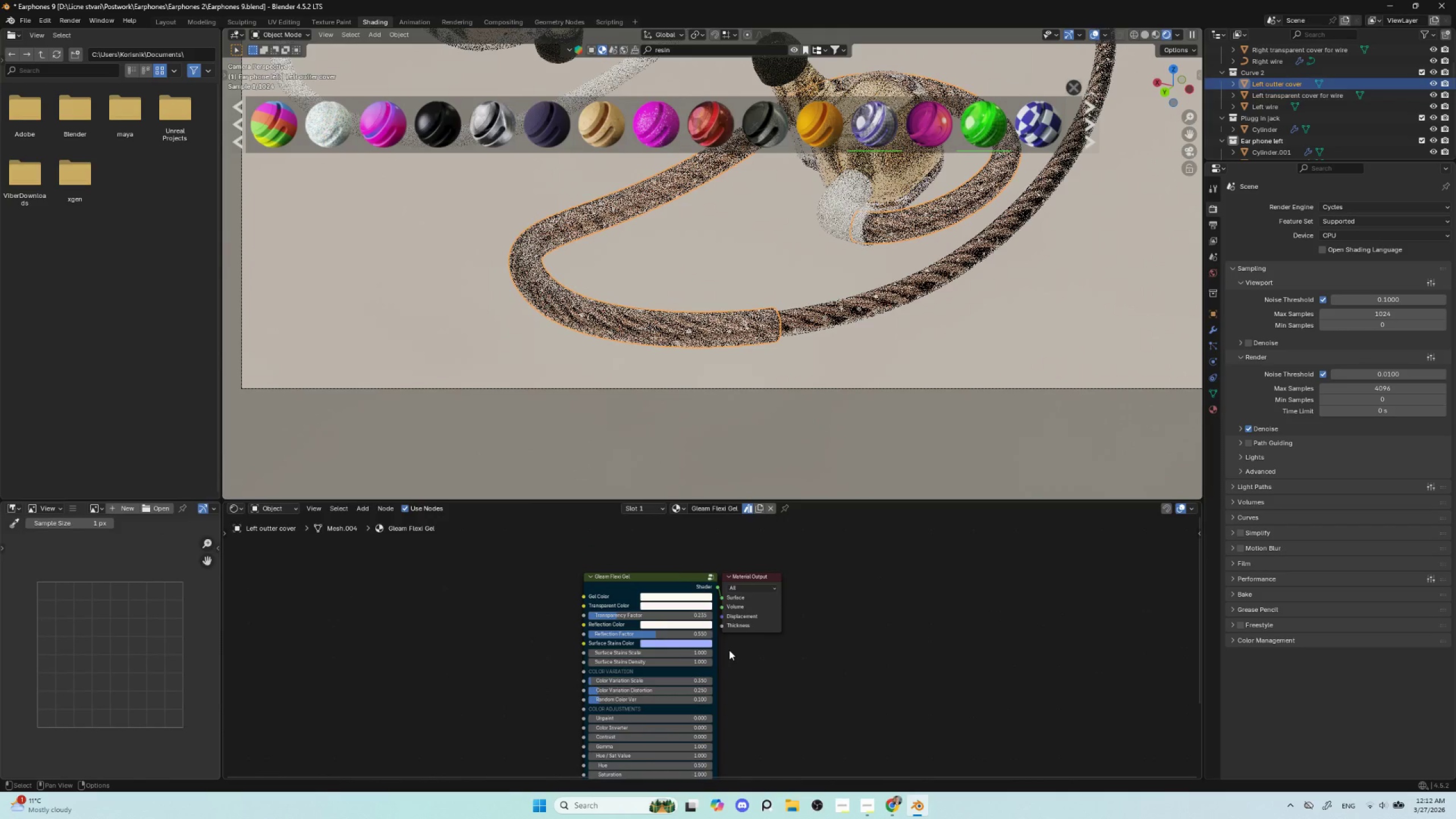 
scroll: coordinate [712, 675], scroll_direction: up, amount: 7.0
 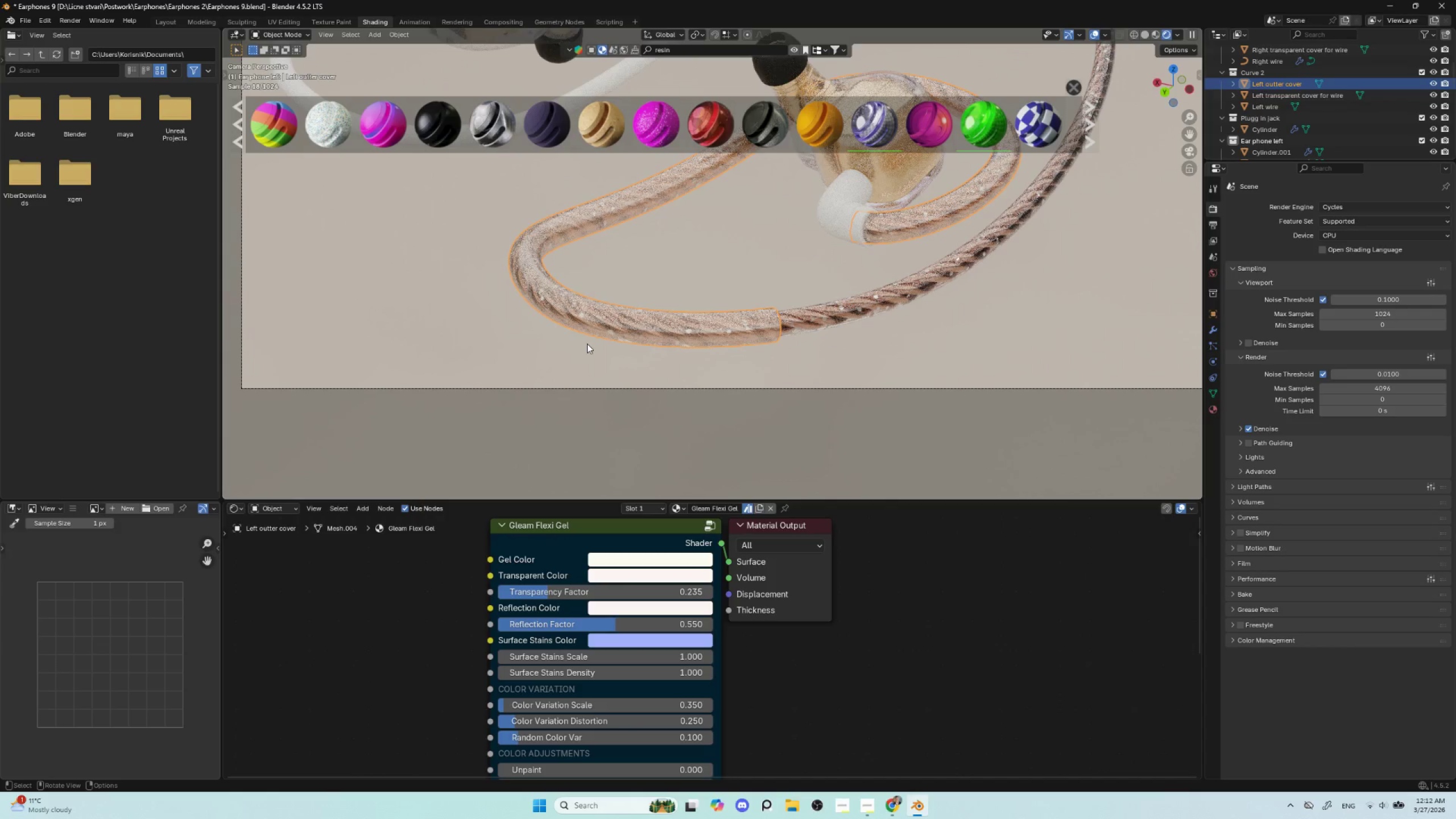 
wait(6.53)
 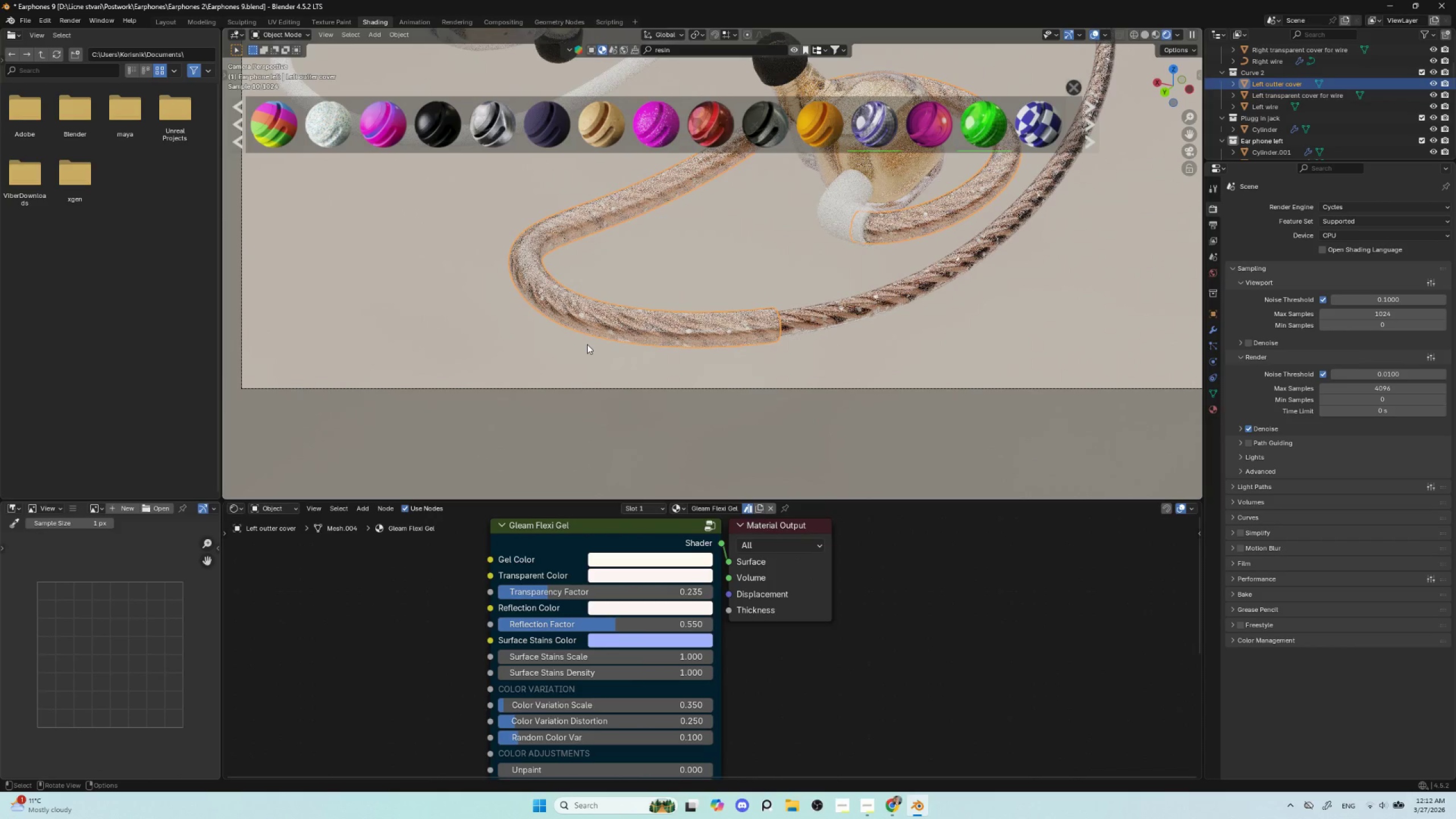 
scroll: coordinate [950, 317], scroll_direction: down, amount: 5.0
 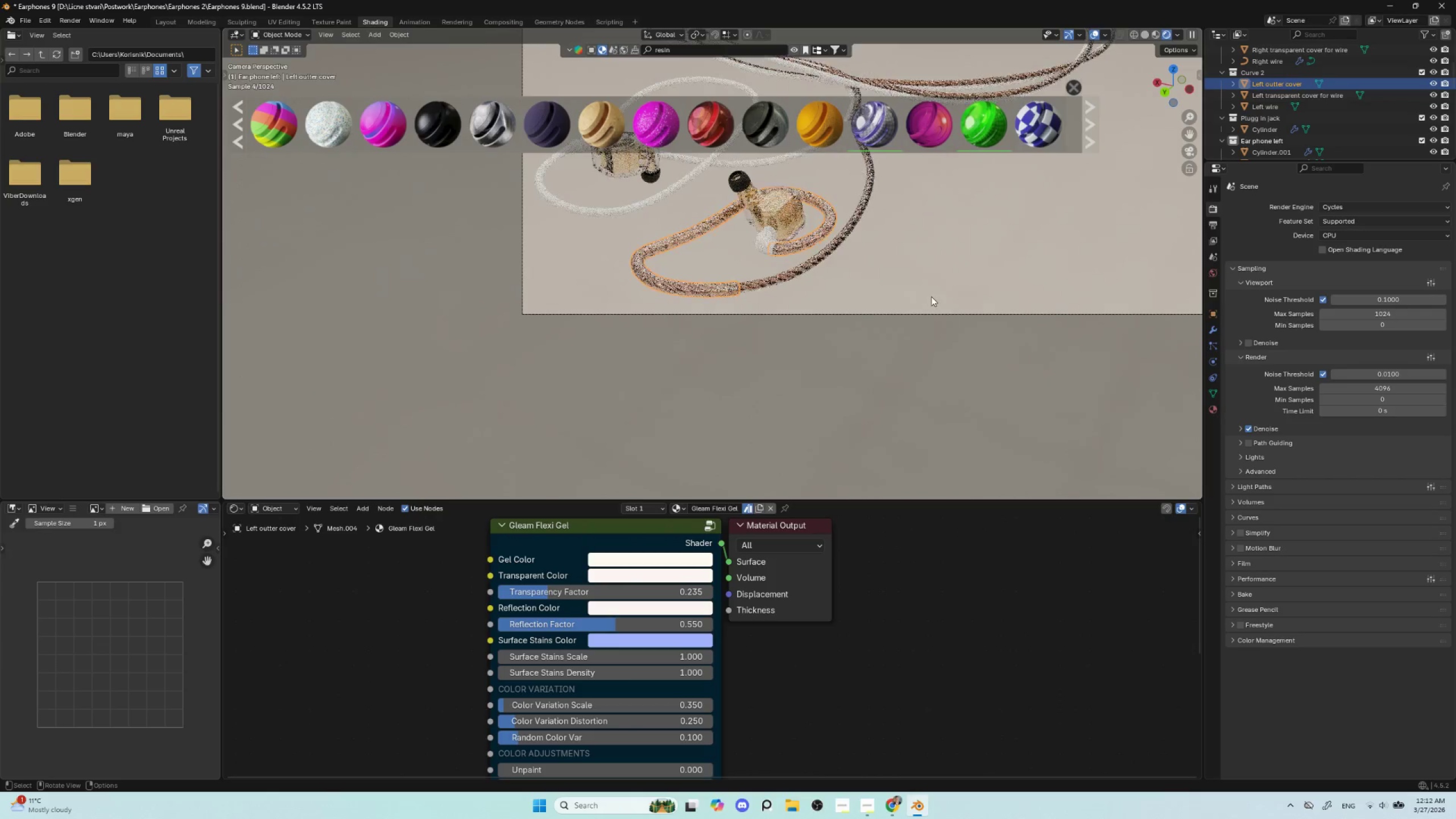 
hold_key(key=ShiftLeft, duration=1.28)
 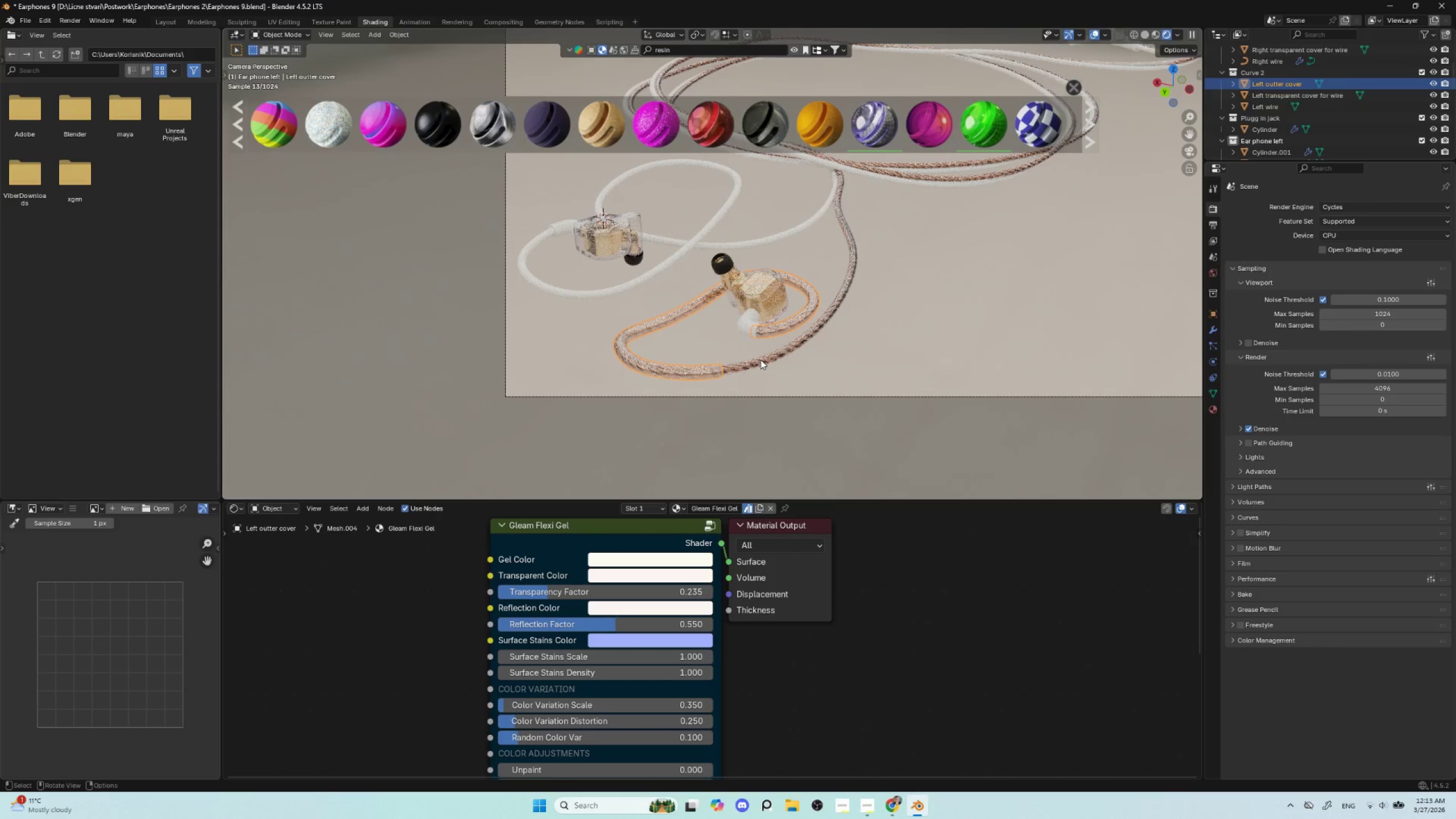 
left_click([746, 323])
 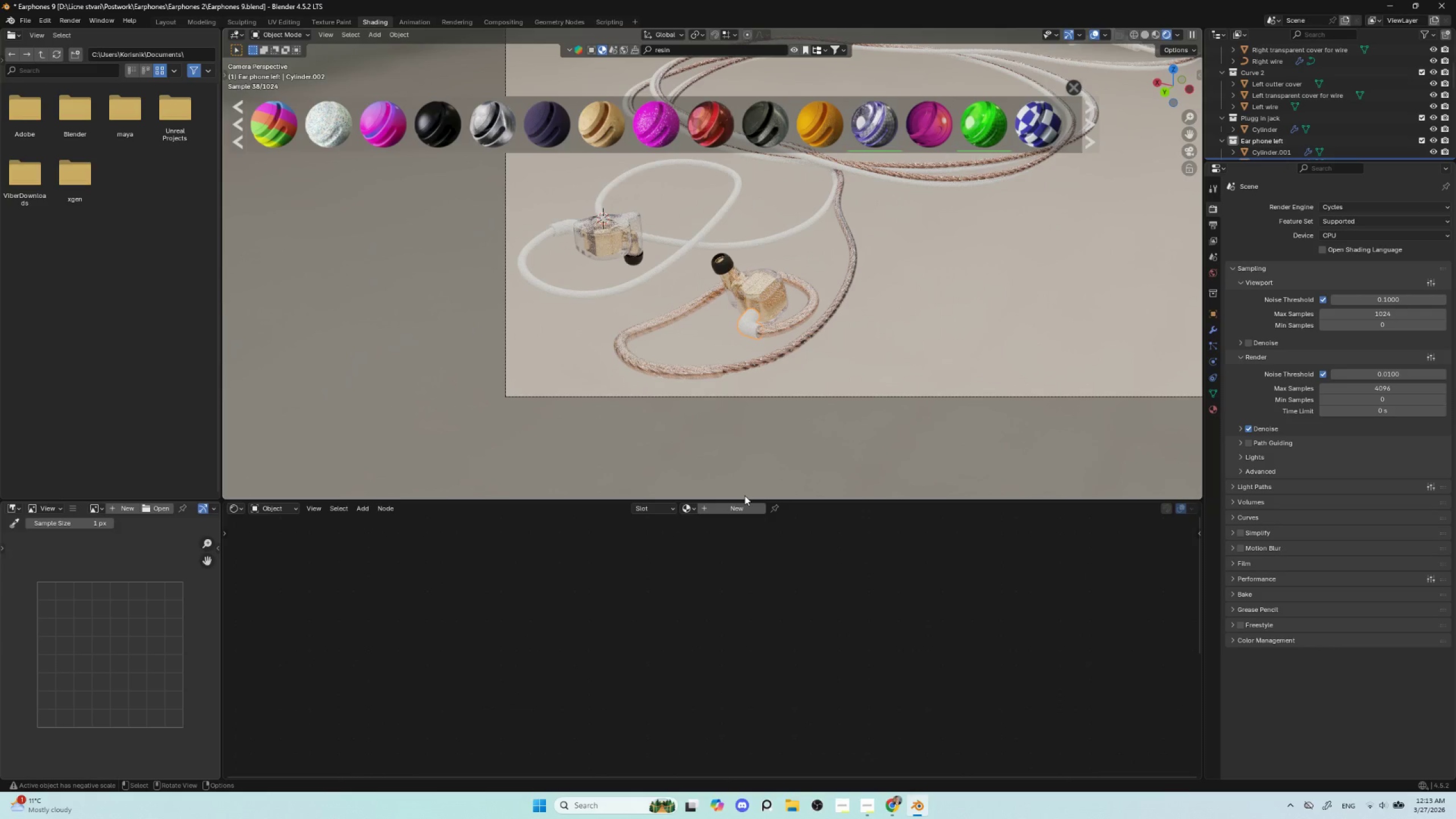 
mouse_move([506, 133])
 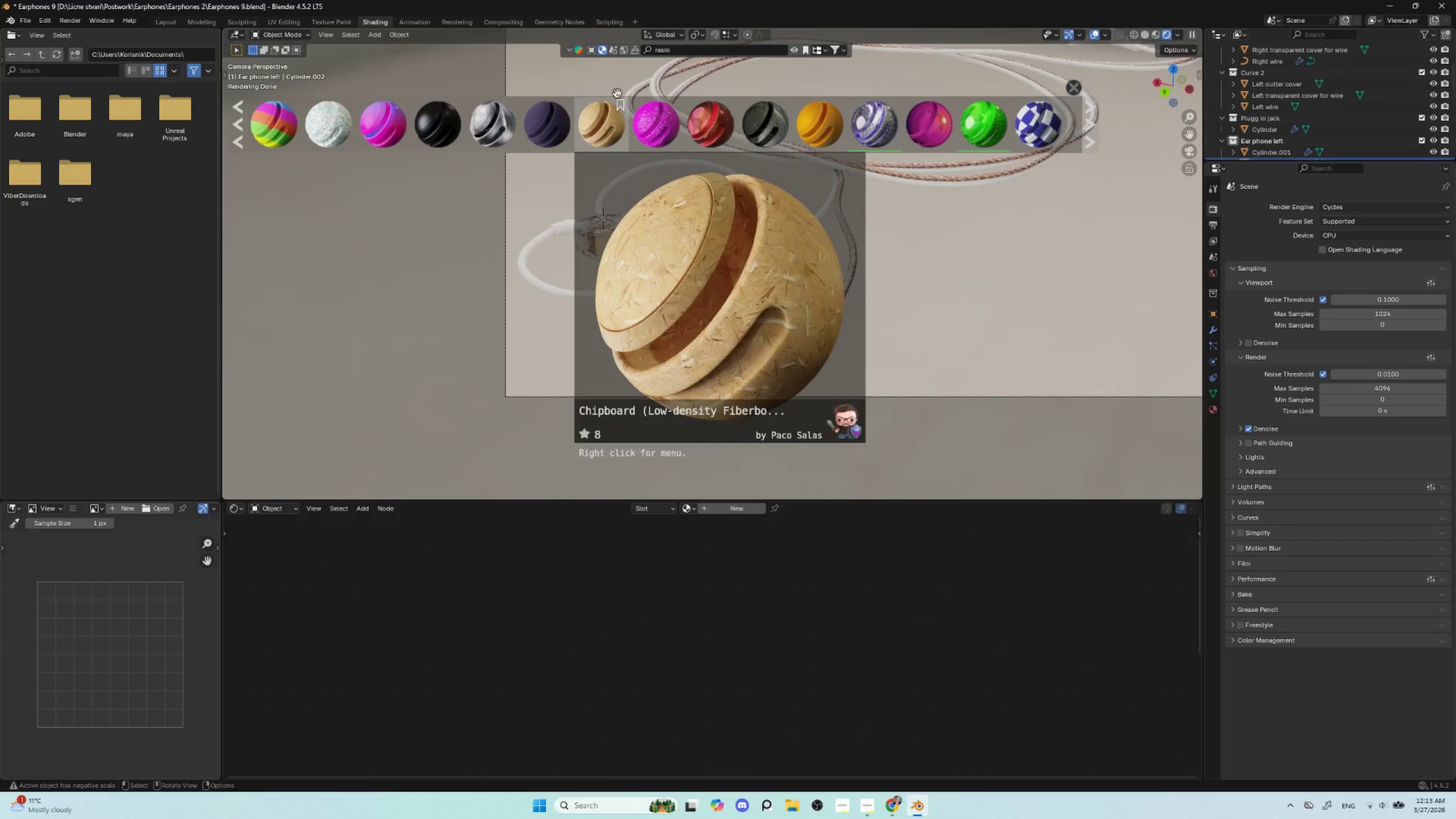 
left_click([679, 51])
 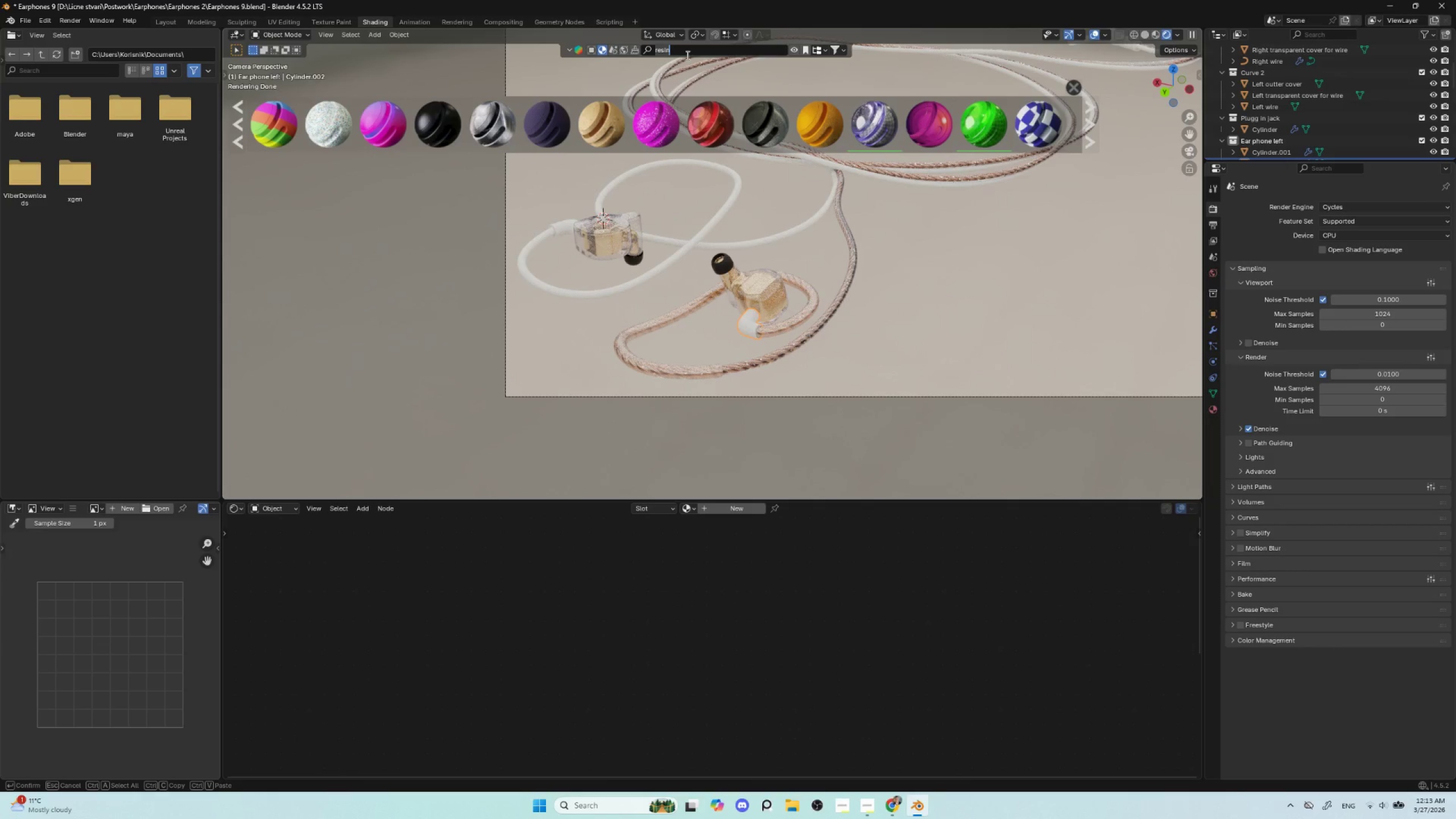 
type(plastic)
 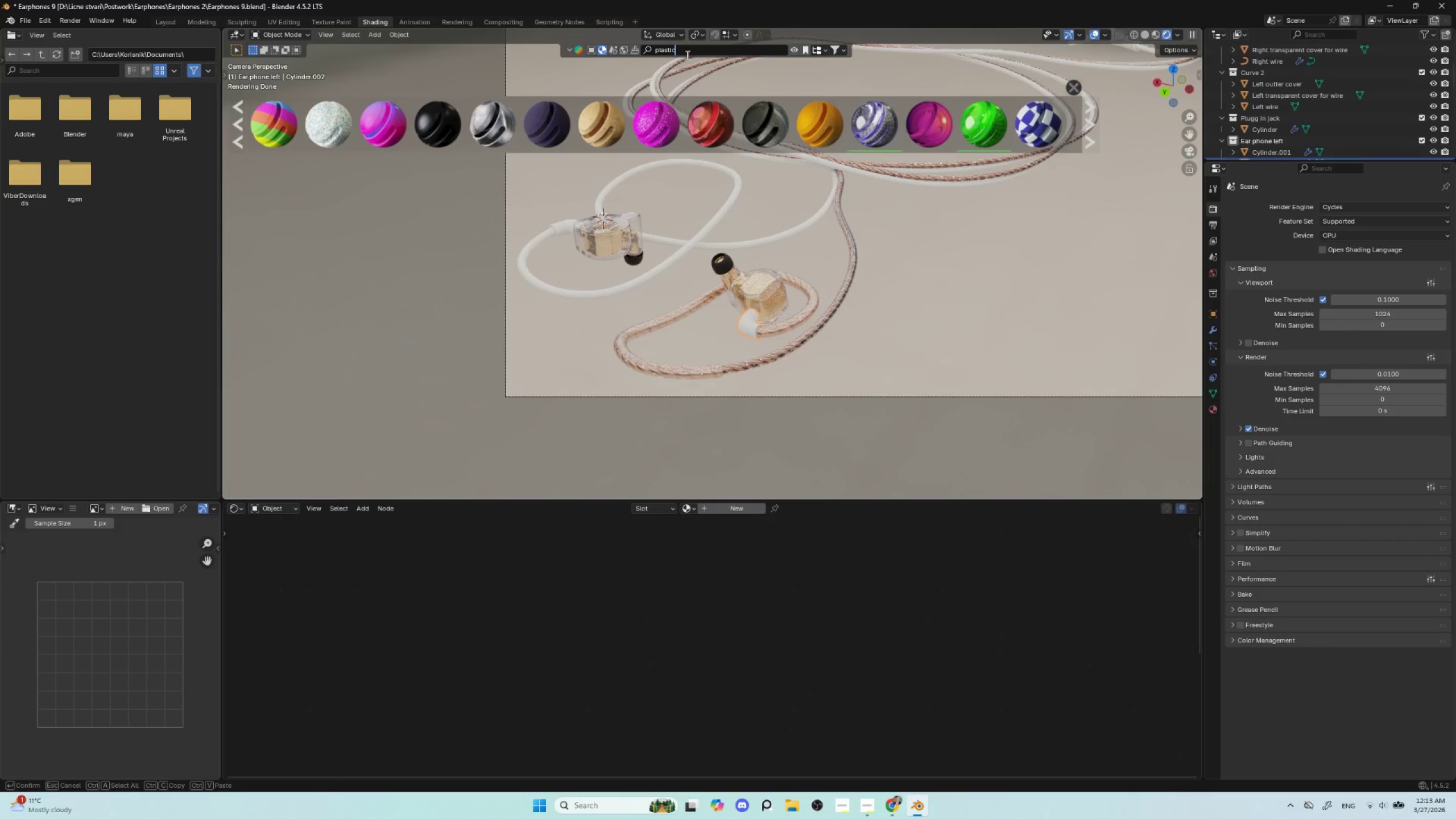 
key(Enter)
 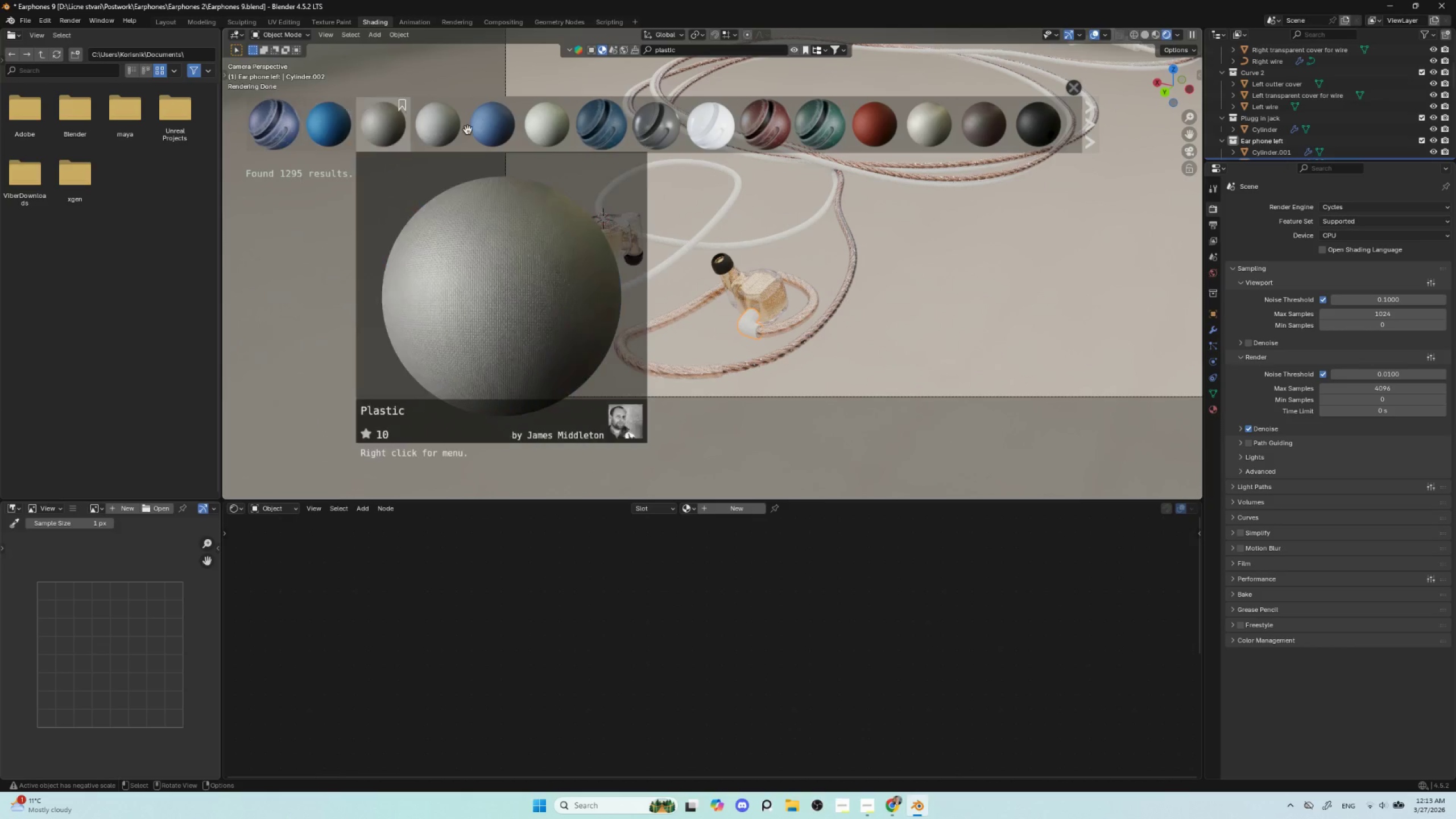 
wait(5.28)
 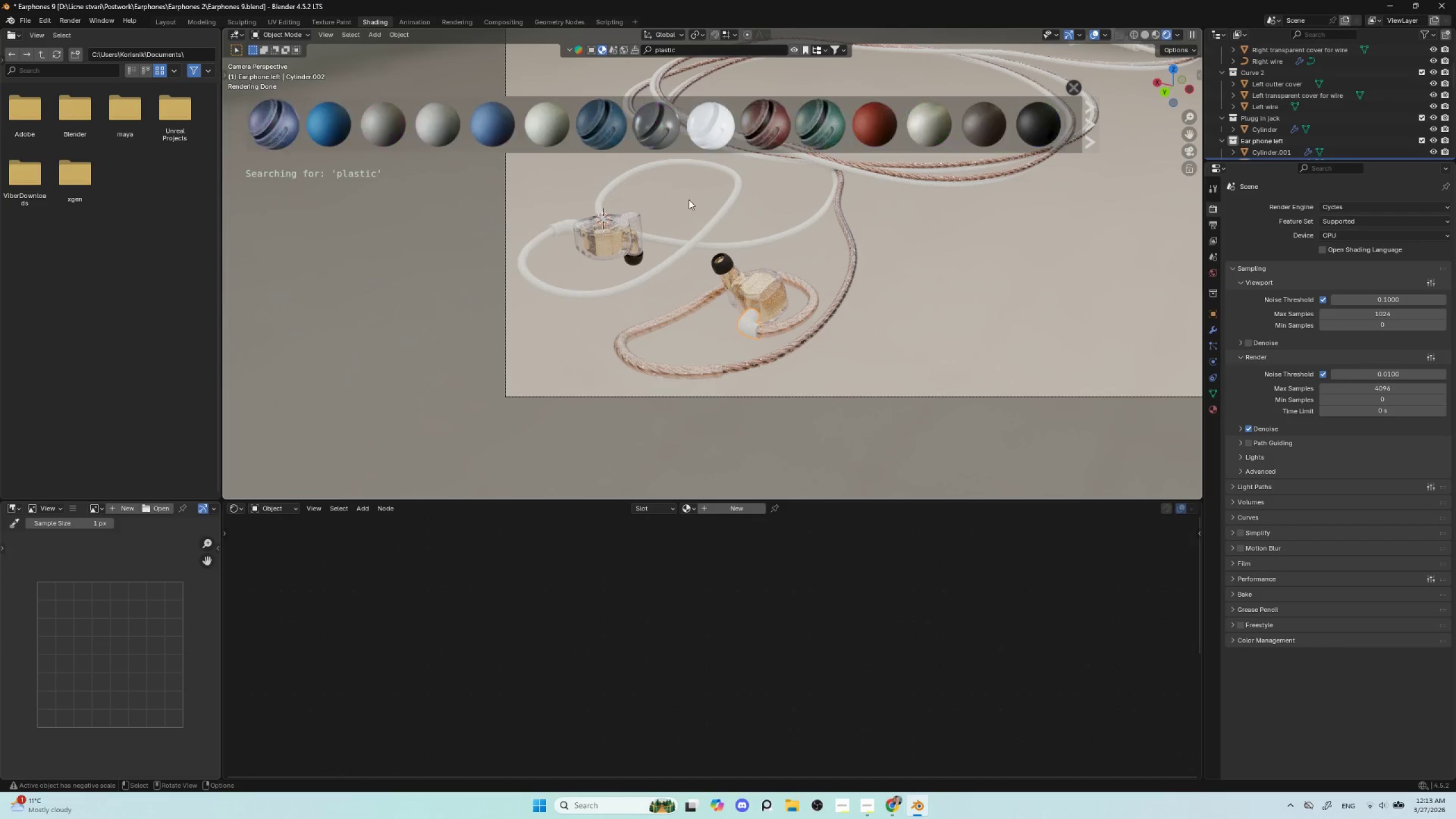 
left_click([715, 123])
 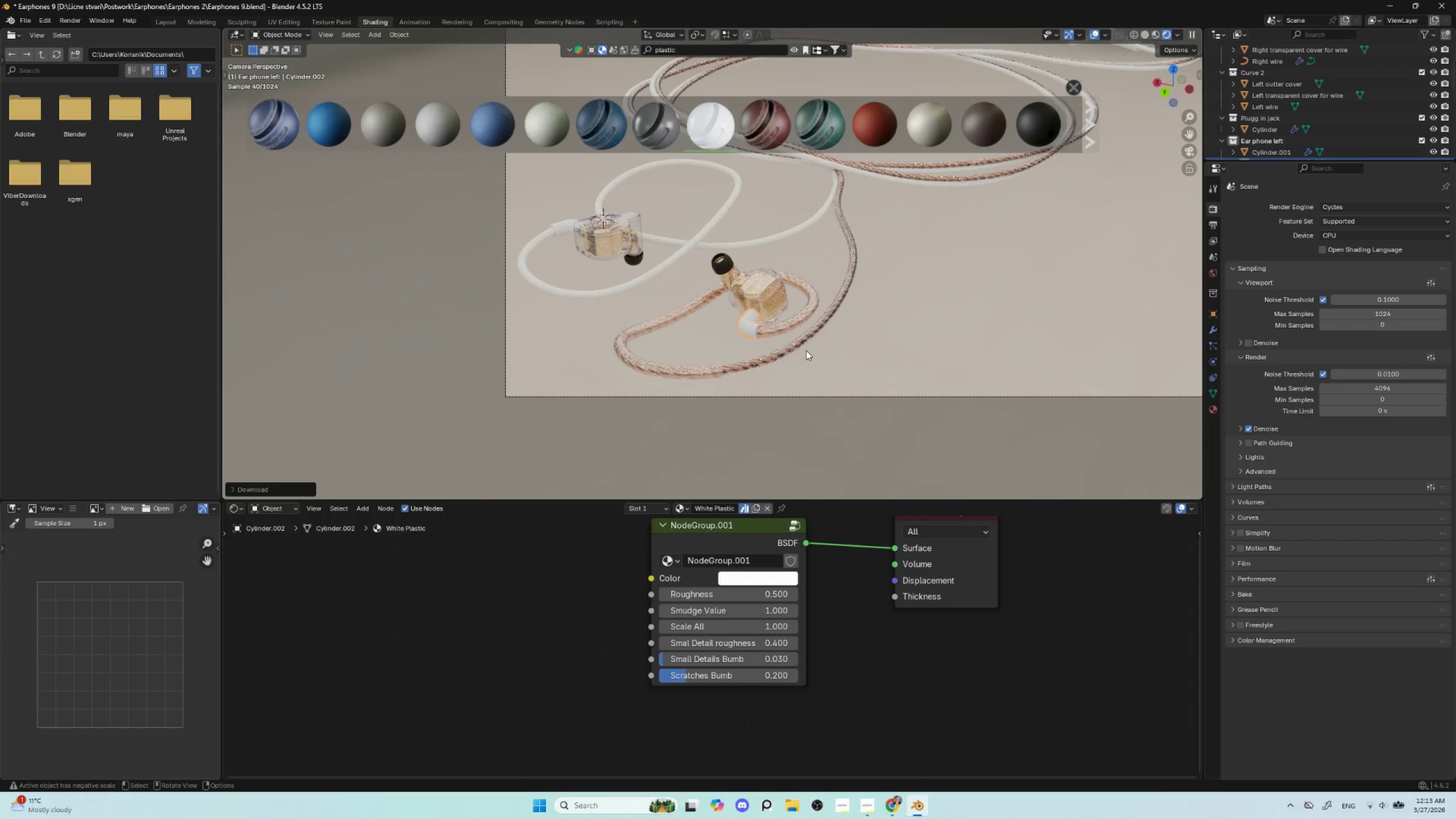 
wait(14.44)
 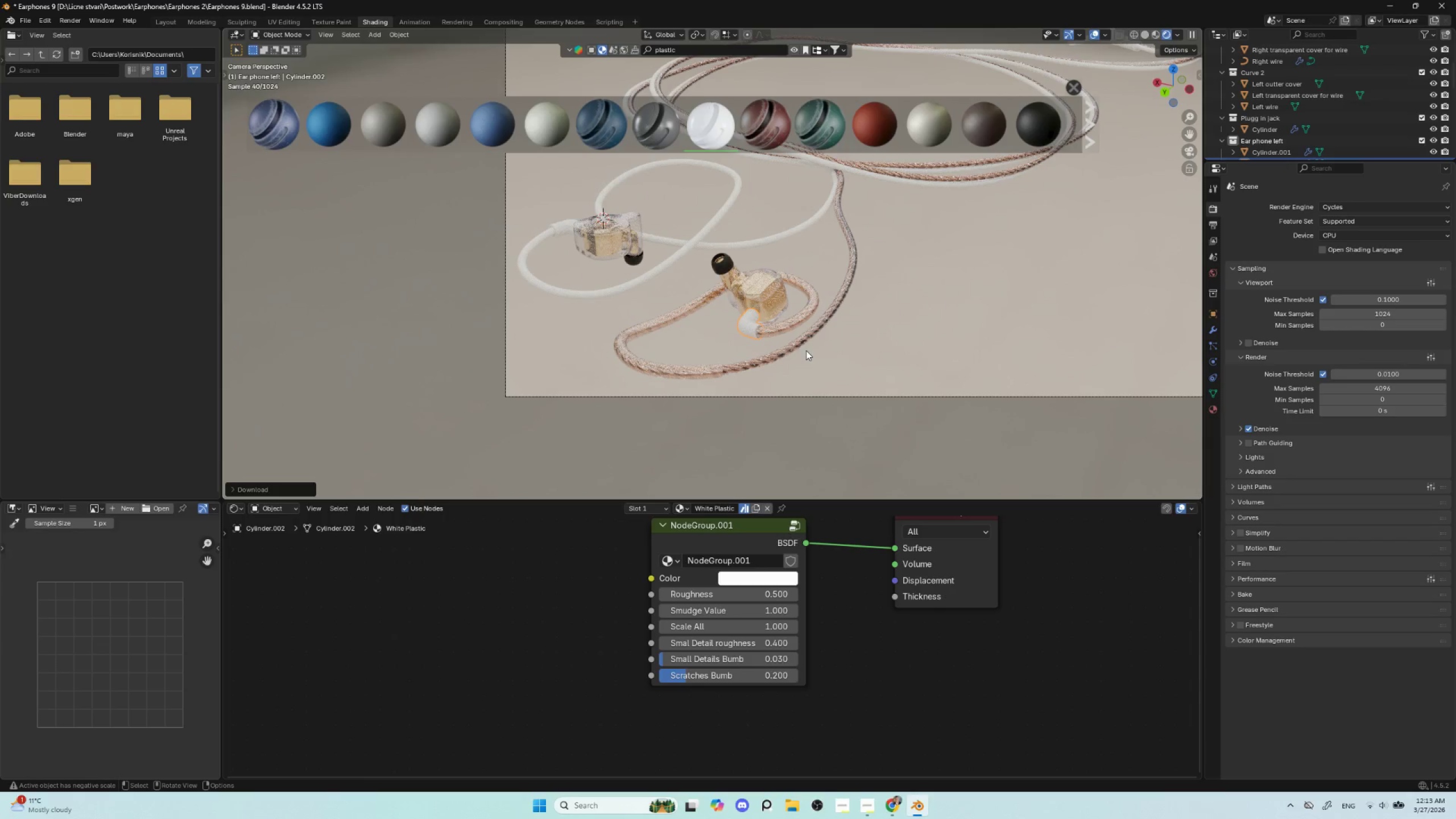 
left_click([1037, 122])
 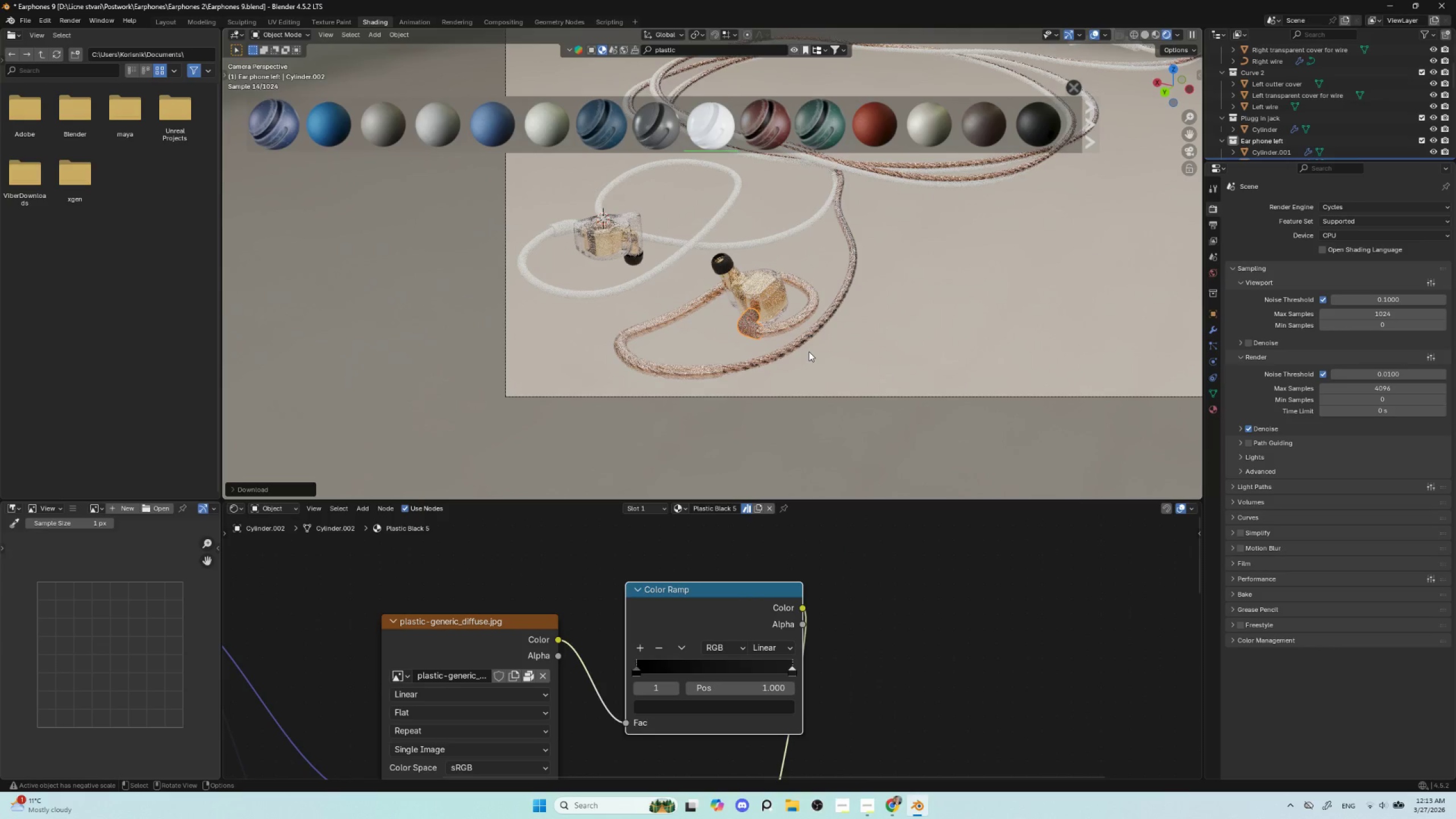 
wait(5.19)
 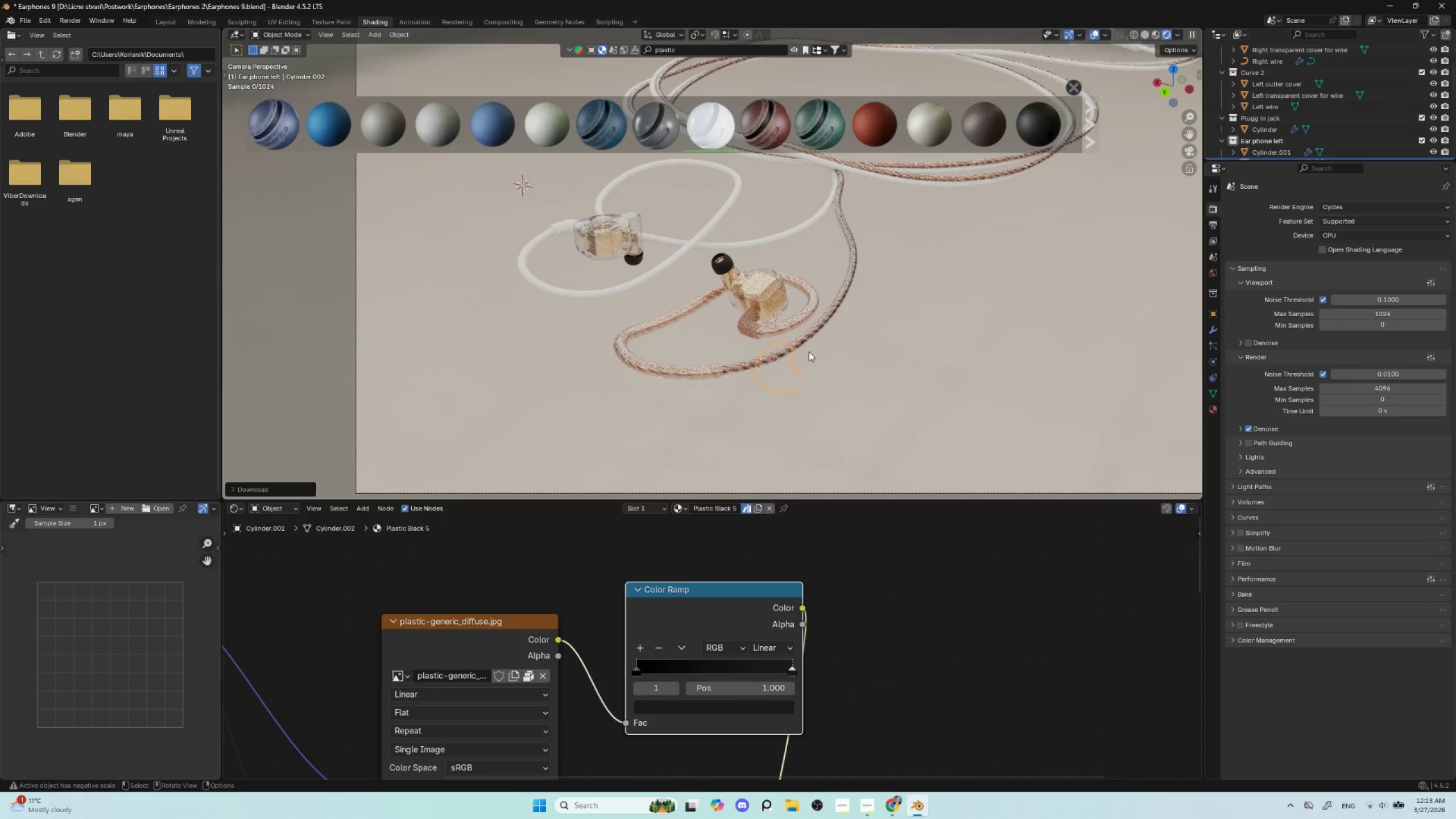 
hold_key(key=ShiftLeft, duration=1.08)
 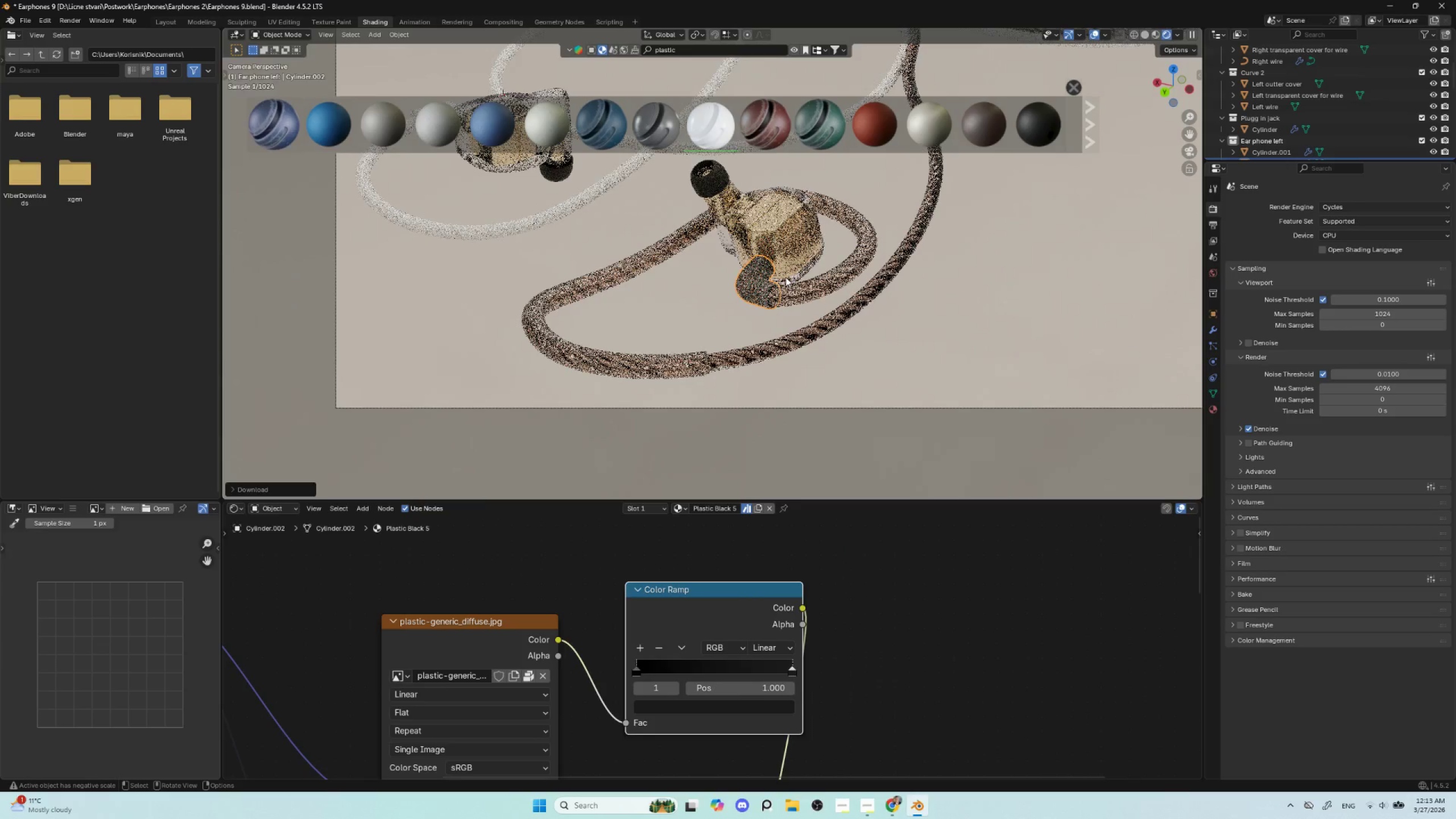 
scroll: coordinate [785, 277], scroll_direction: up, amount: 8.0
 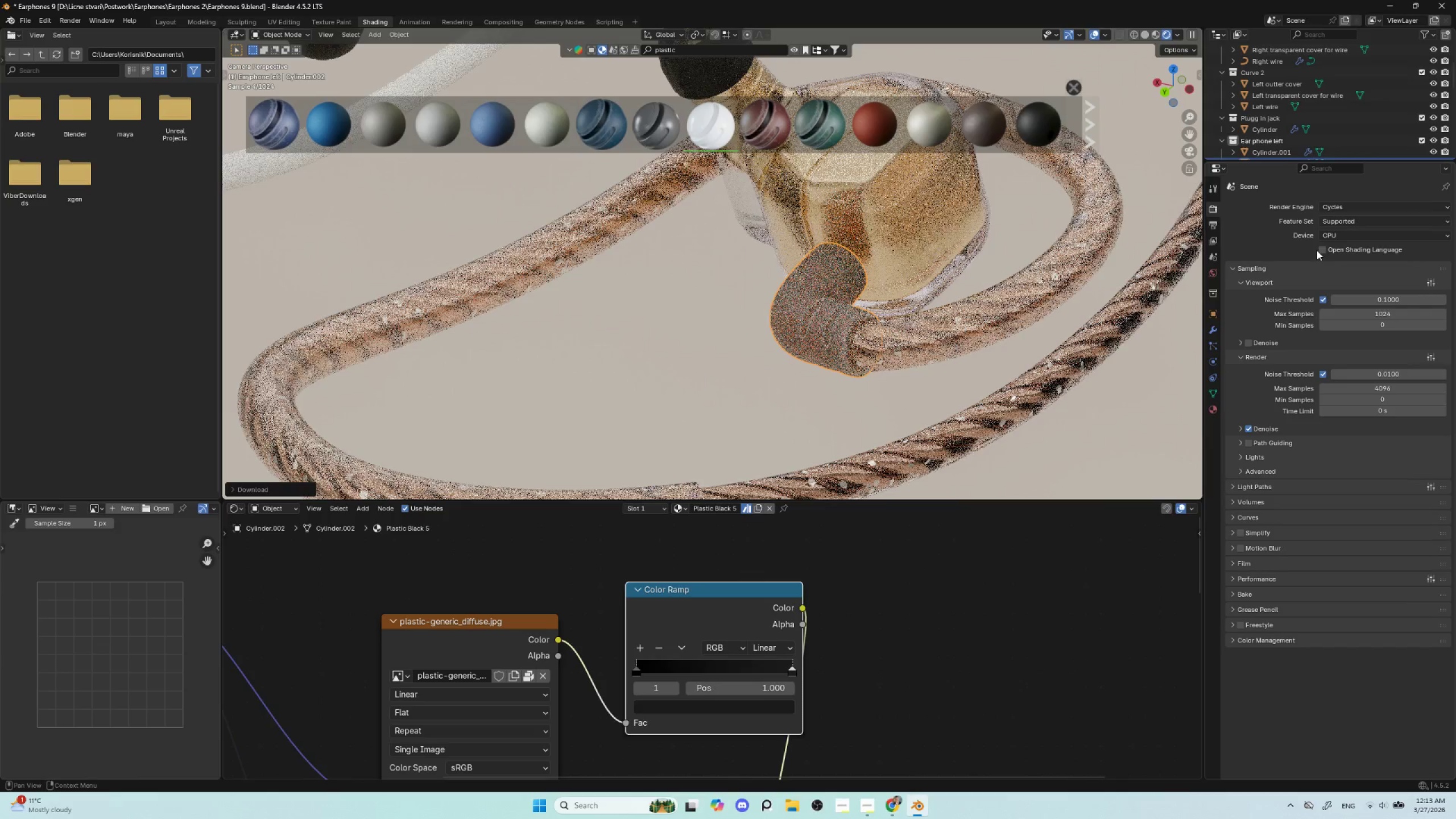 
wait(5.73)
 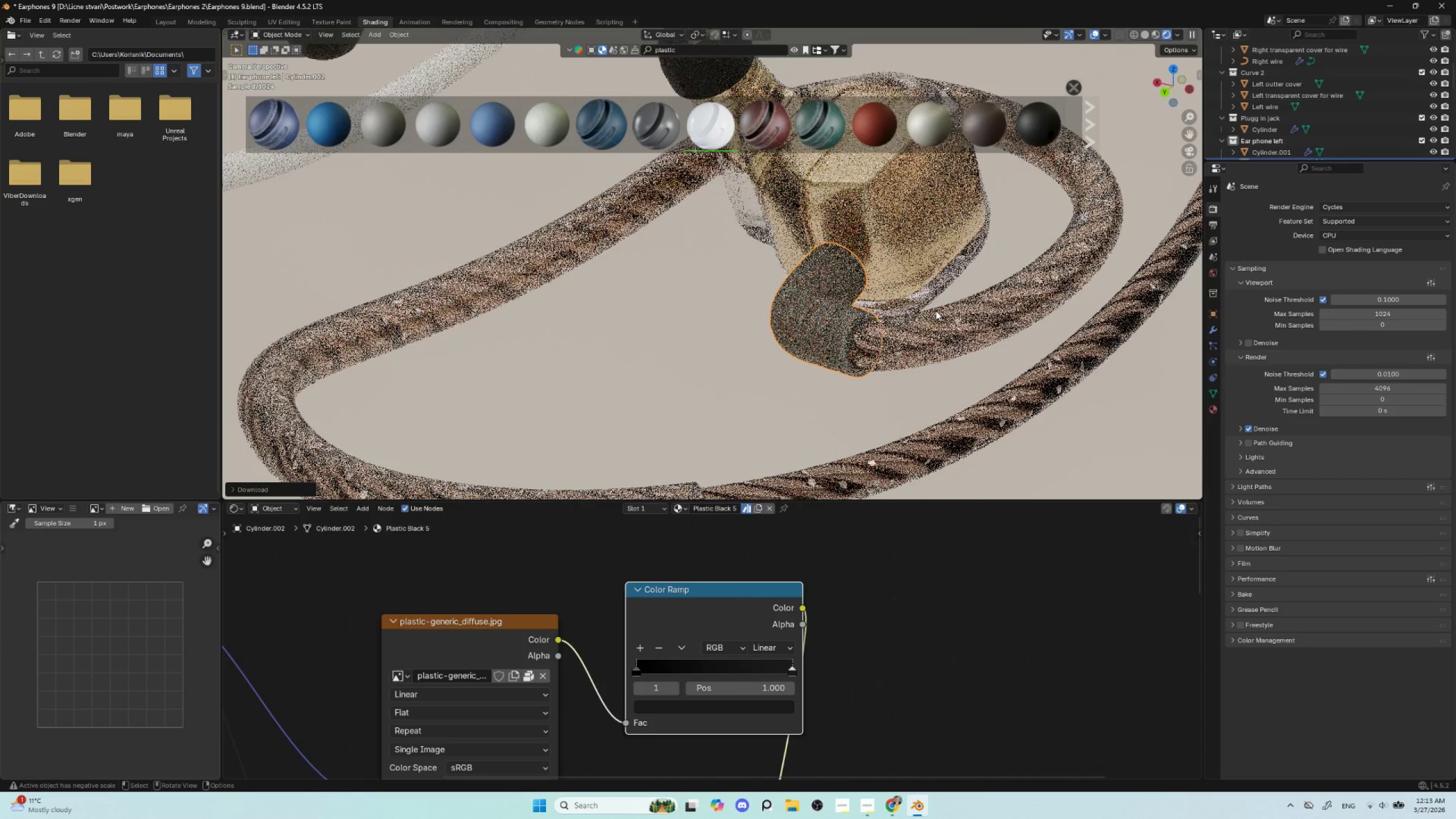 
left_click([1249, 342])
 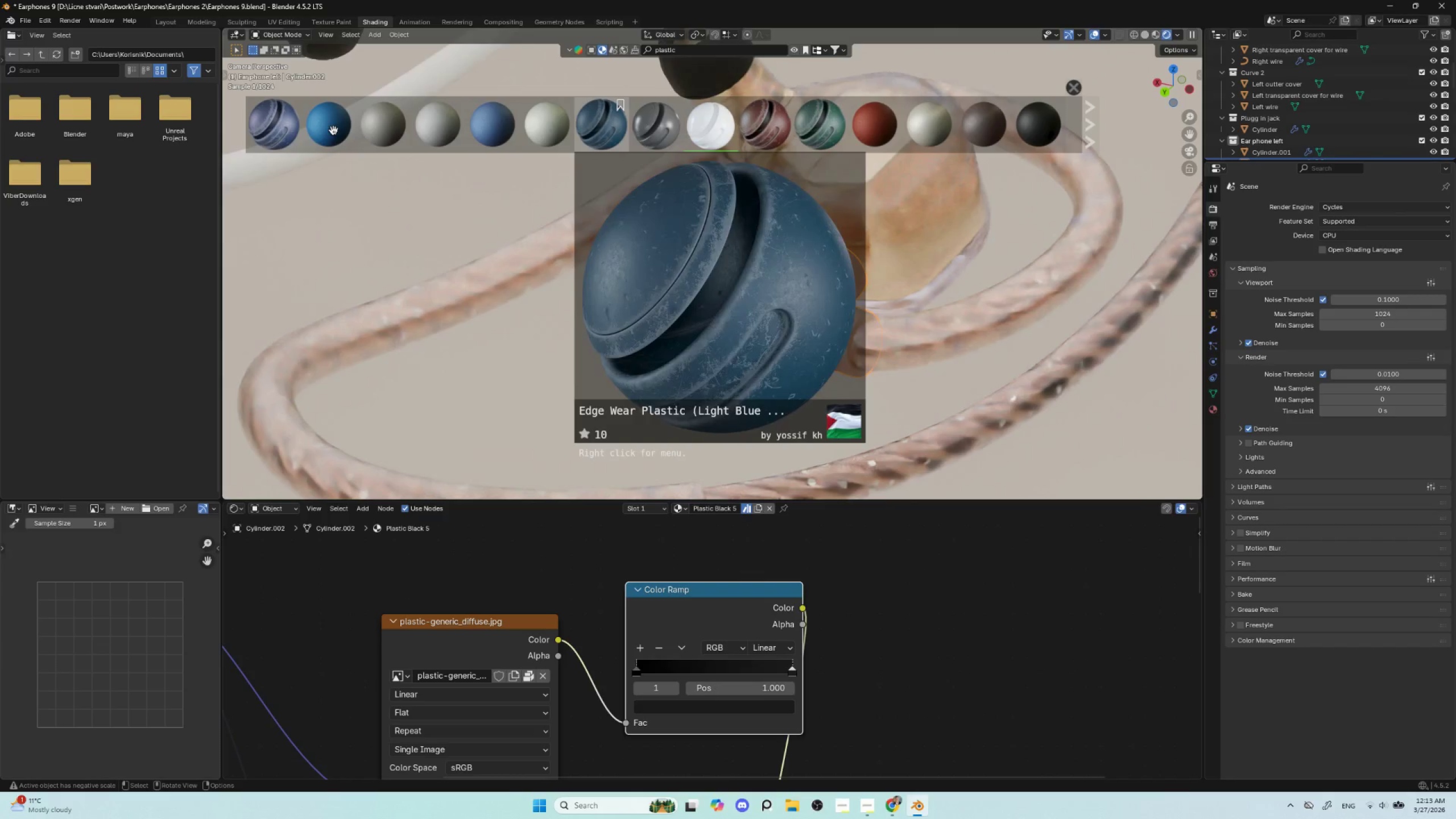 
scroll: coordinate [981, 119], scroll_direction: down, amount: 9.0
 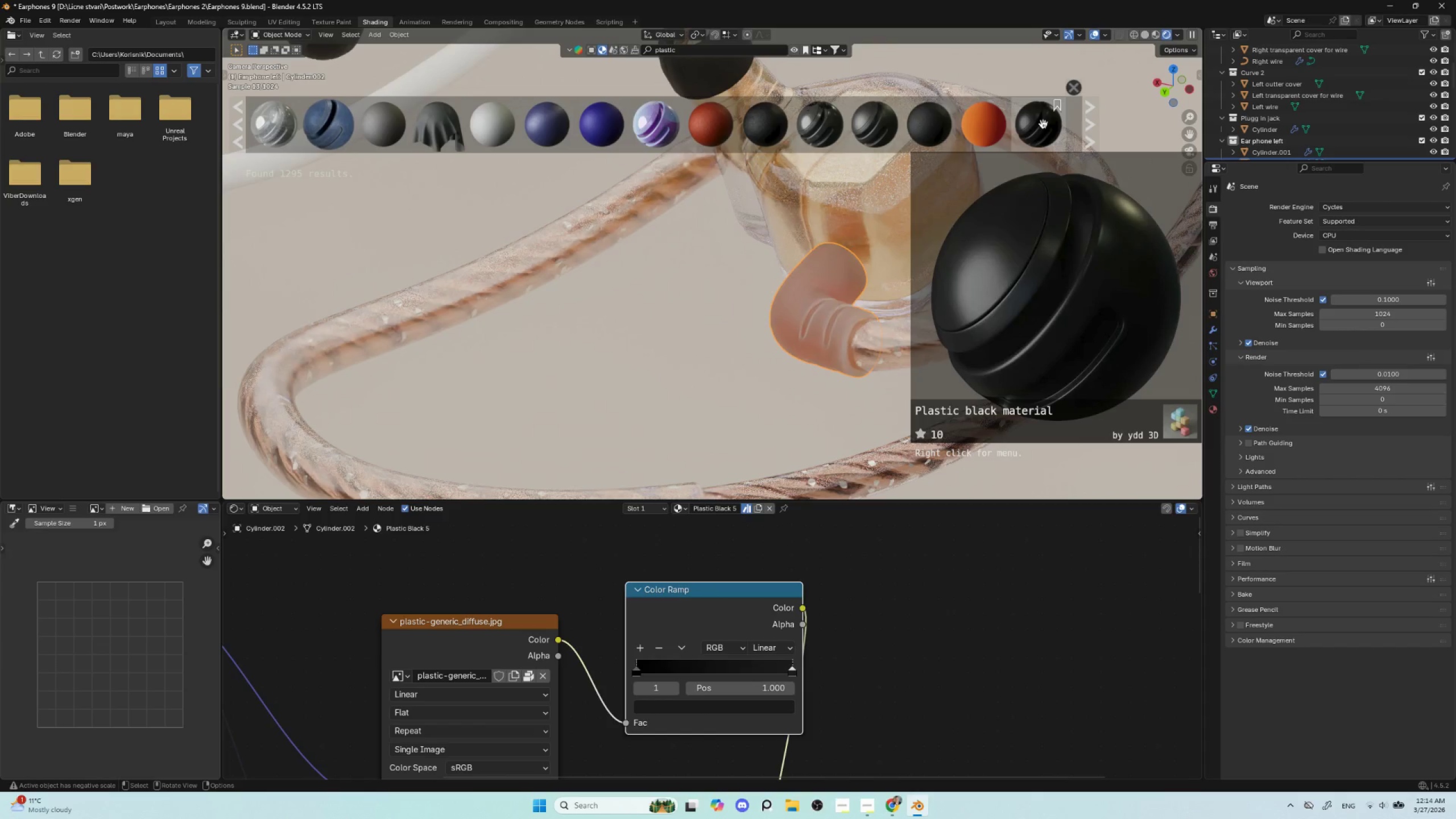 
wait(7.03)
 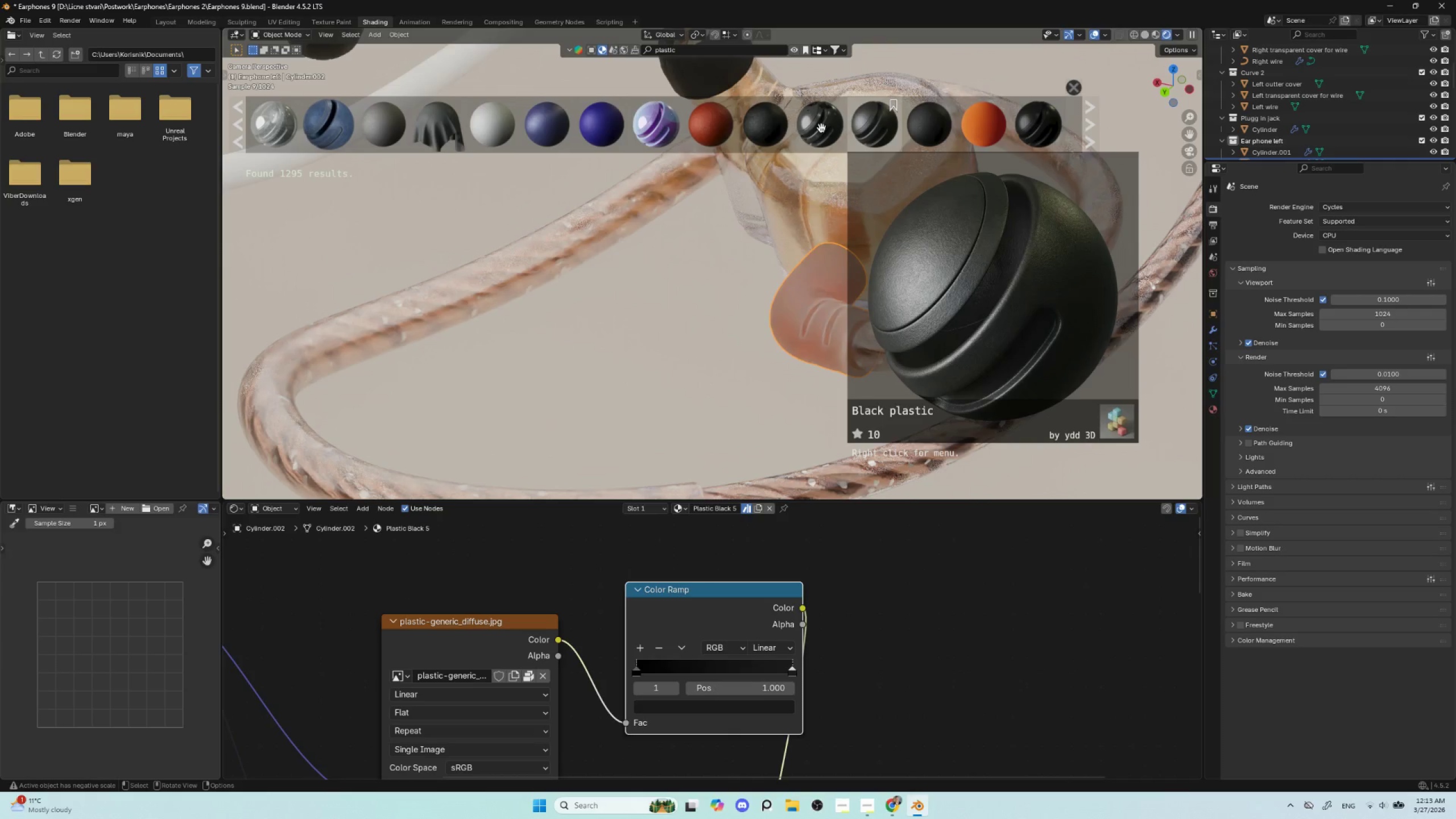 
left_click([1041, 127])
 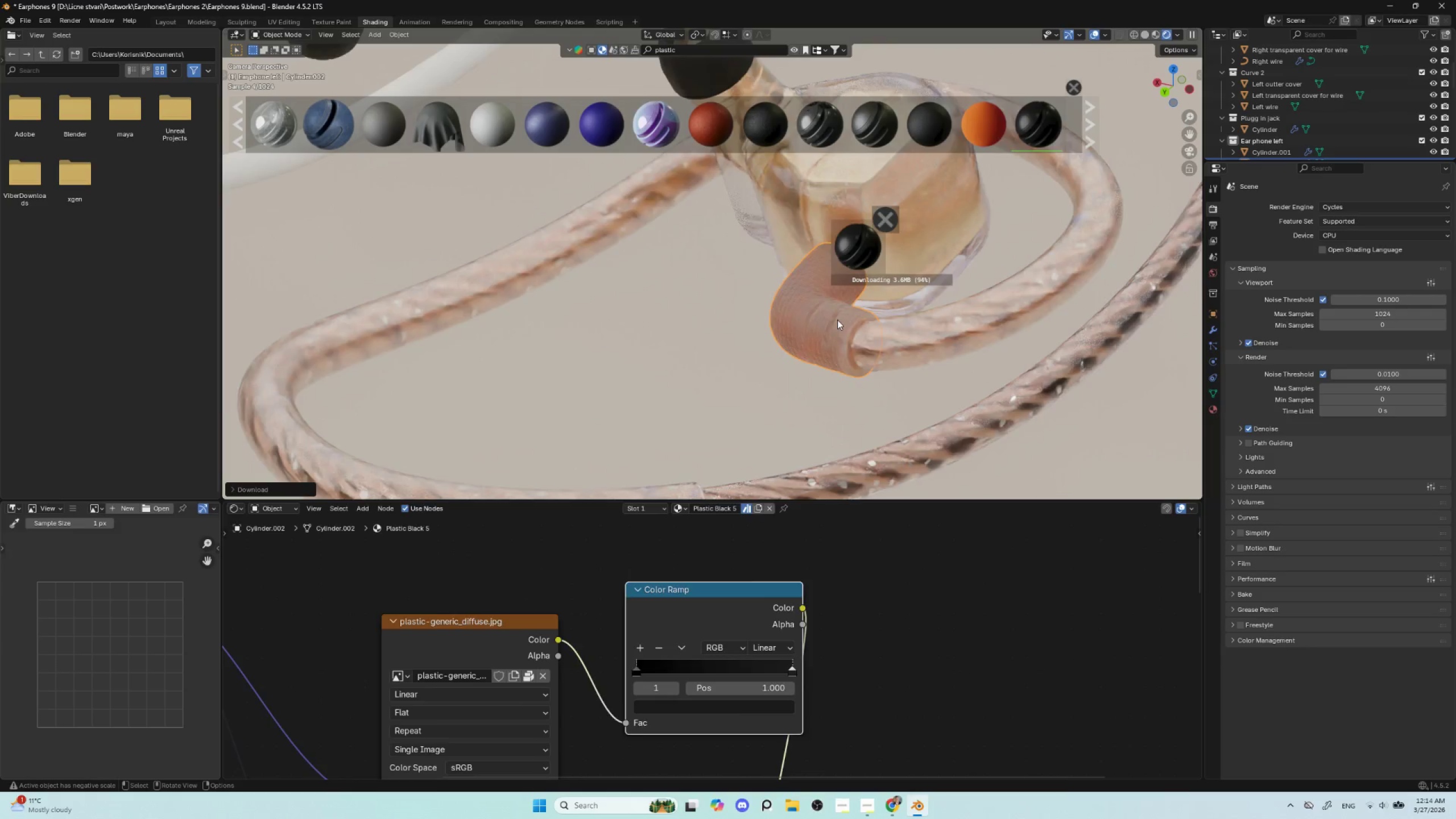 
wait(7.03)
 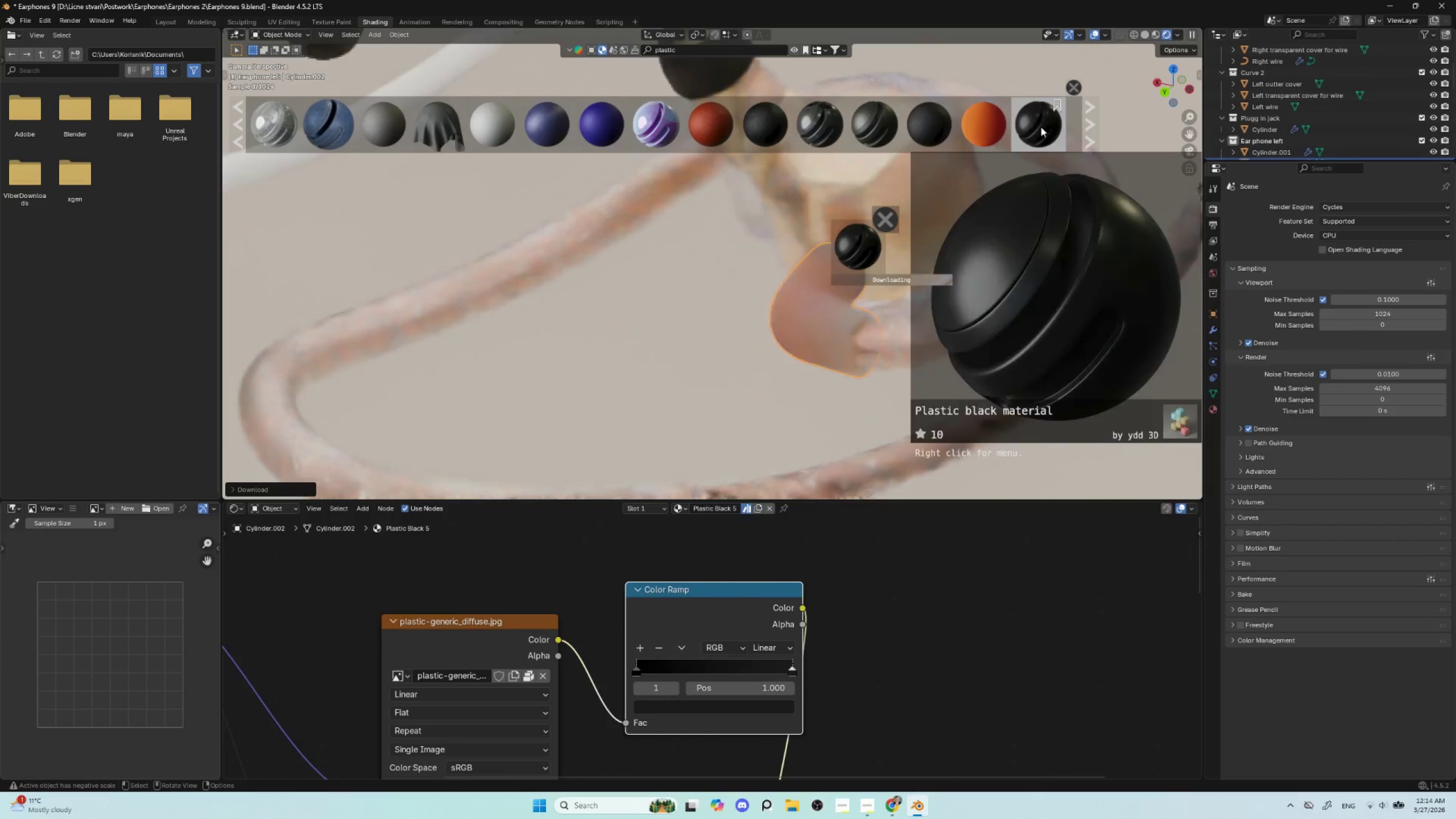 
scroll: coordinate [829, 364], scroll_direction: down, amount: 3.0
 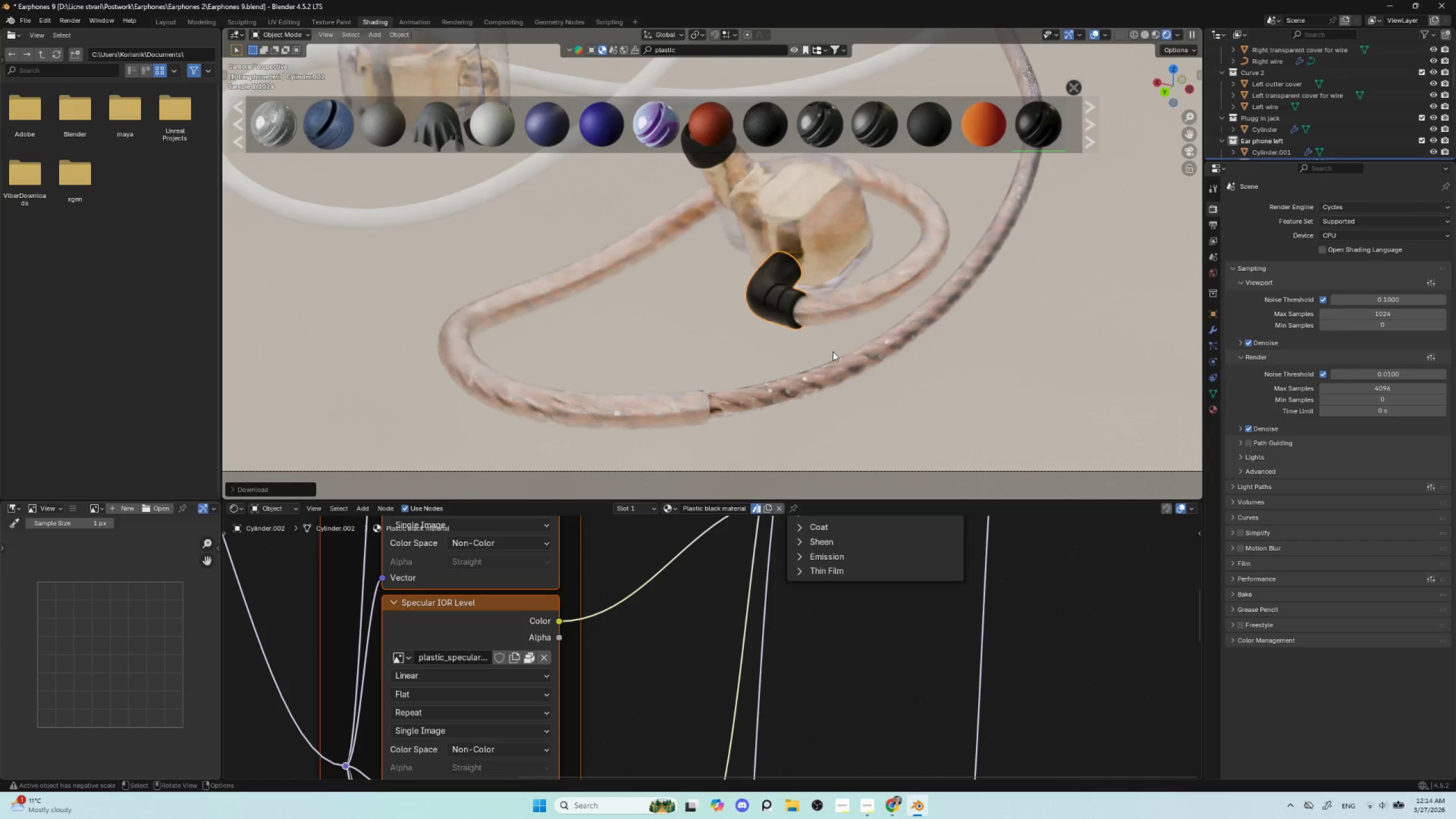 
key(Shift+ShiftLeft)
 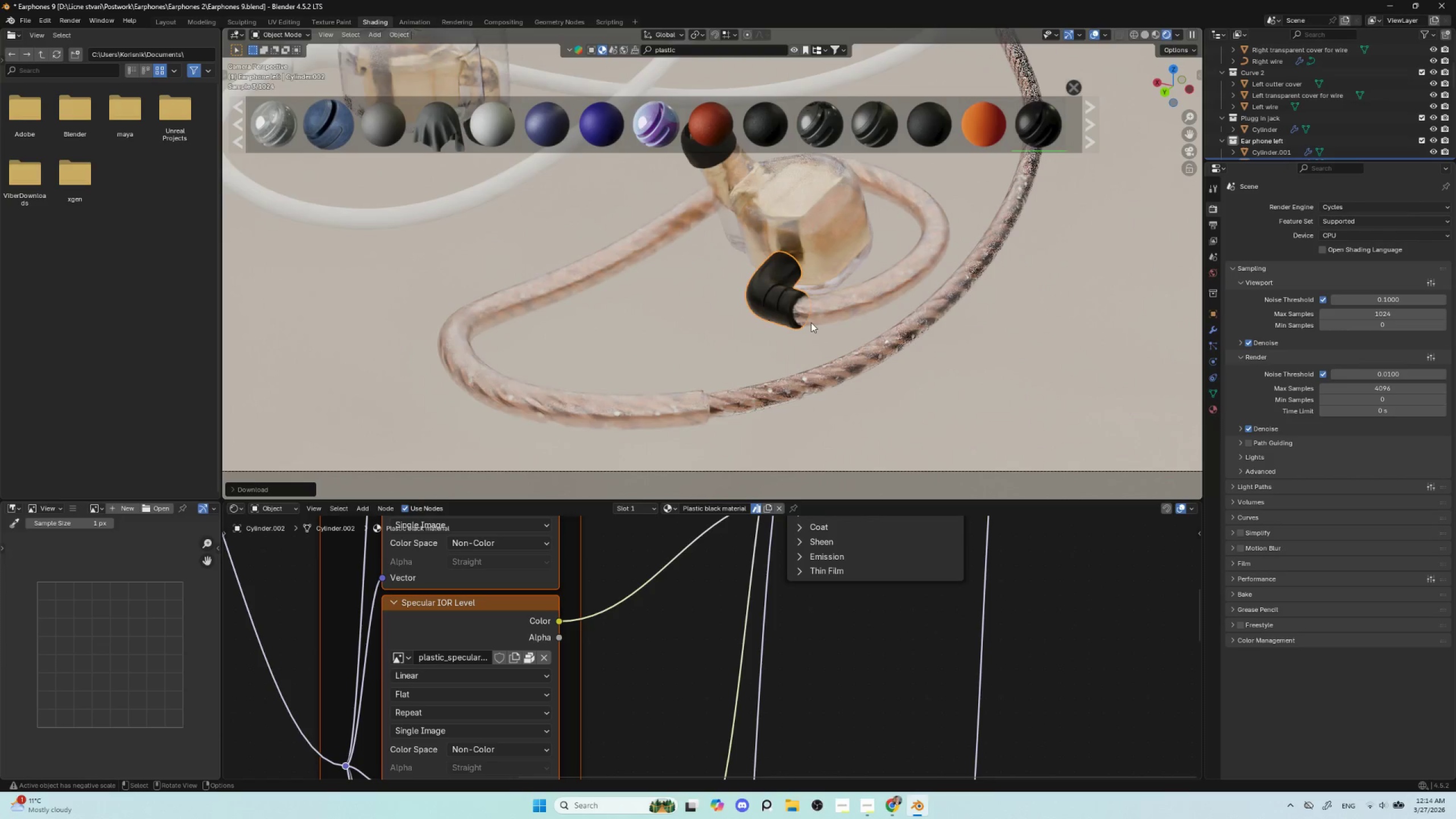 
scroll: coordinate [811, 322], scroll_direction: down, amount: 4.0
 